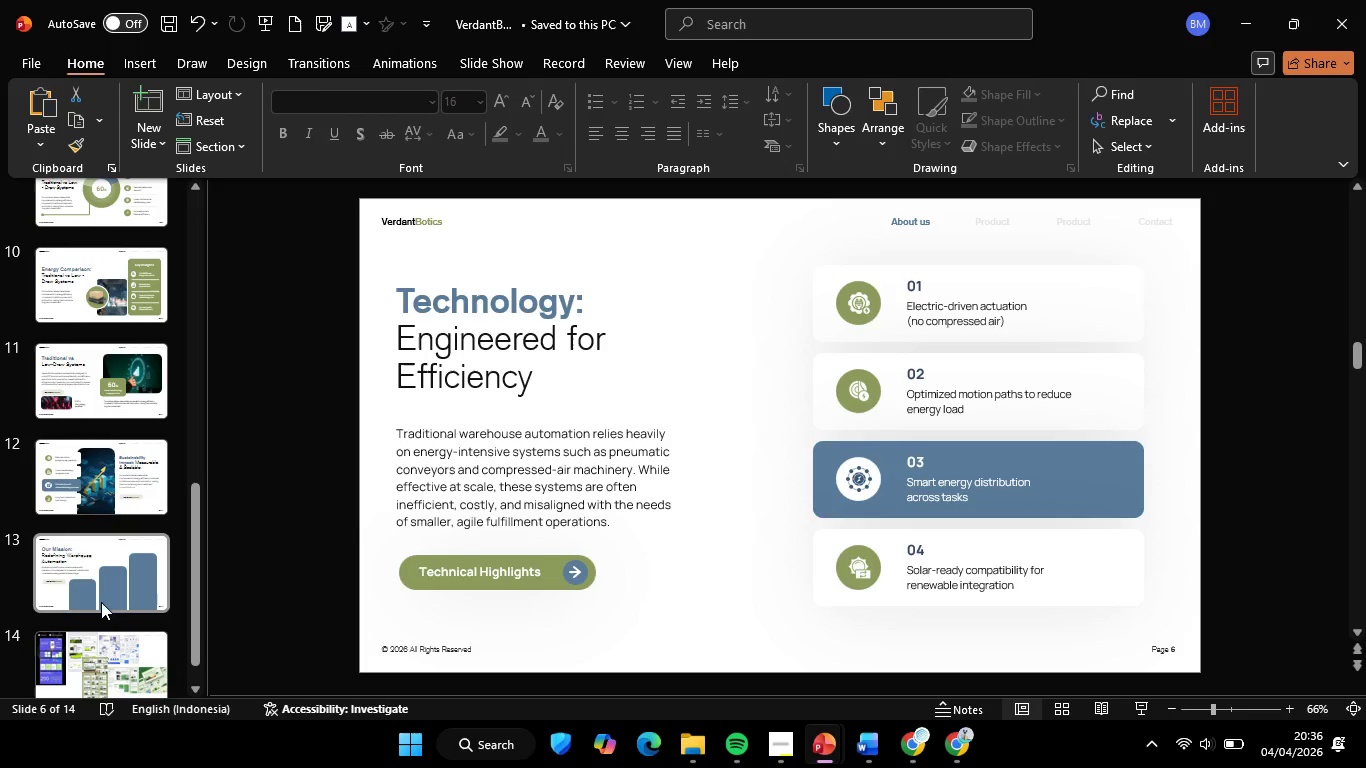 
left_click([101, 601])
 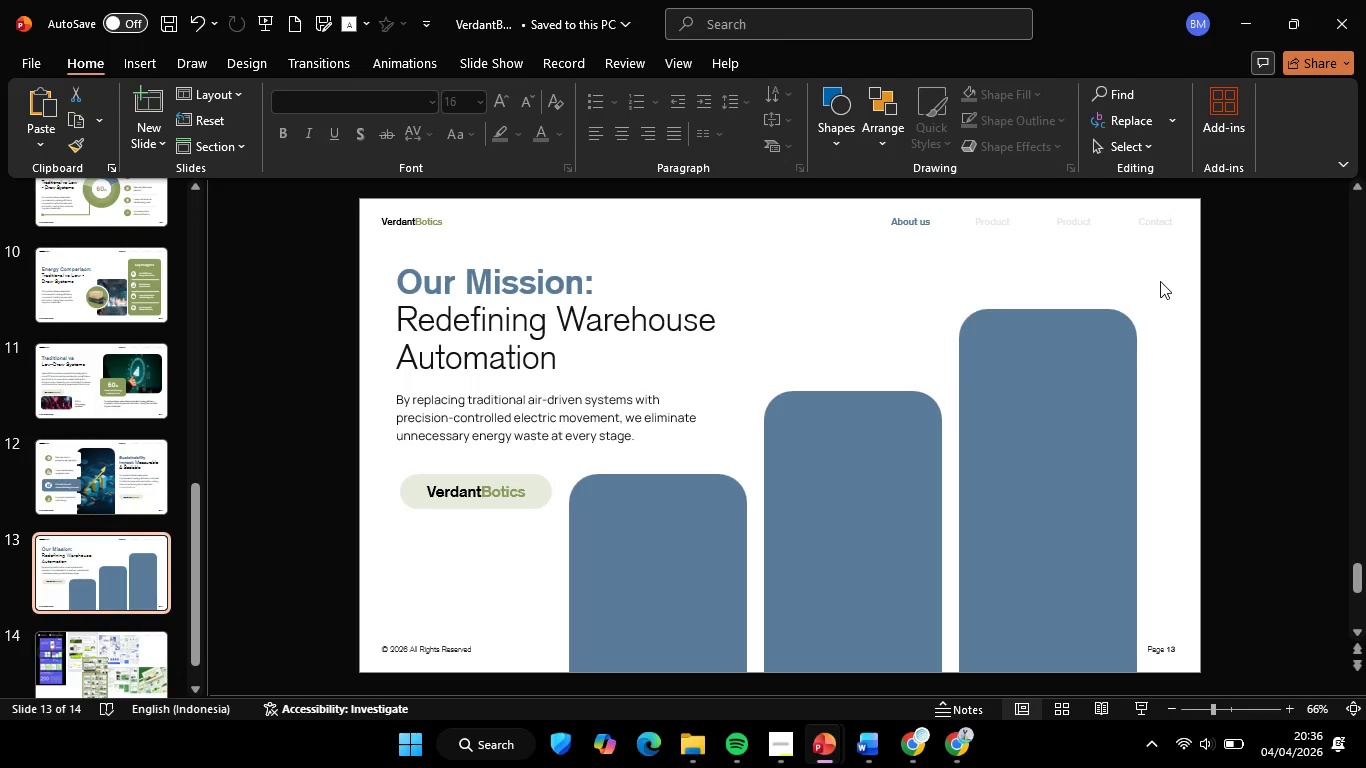 
left_click_drag(start_coordinate=[1160, 281], to_coordinate=[1165, 280])
 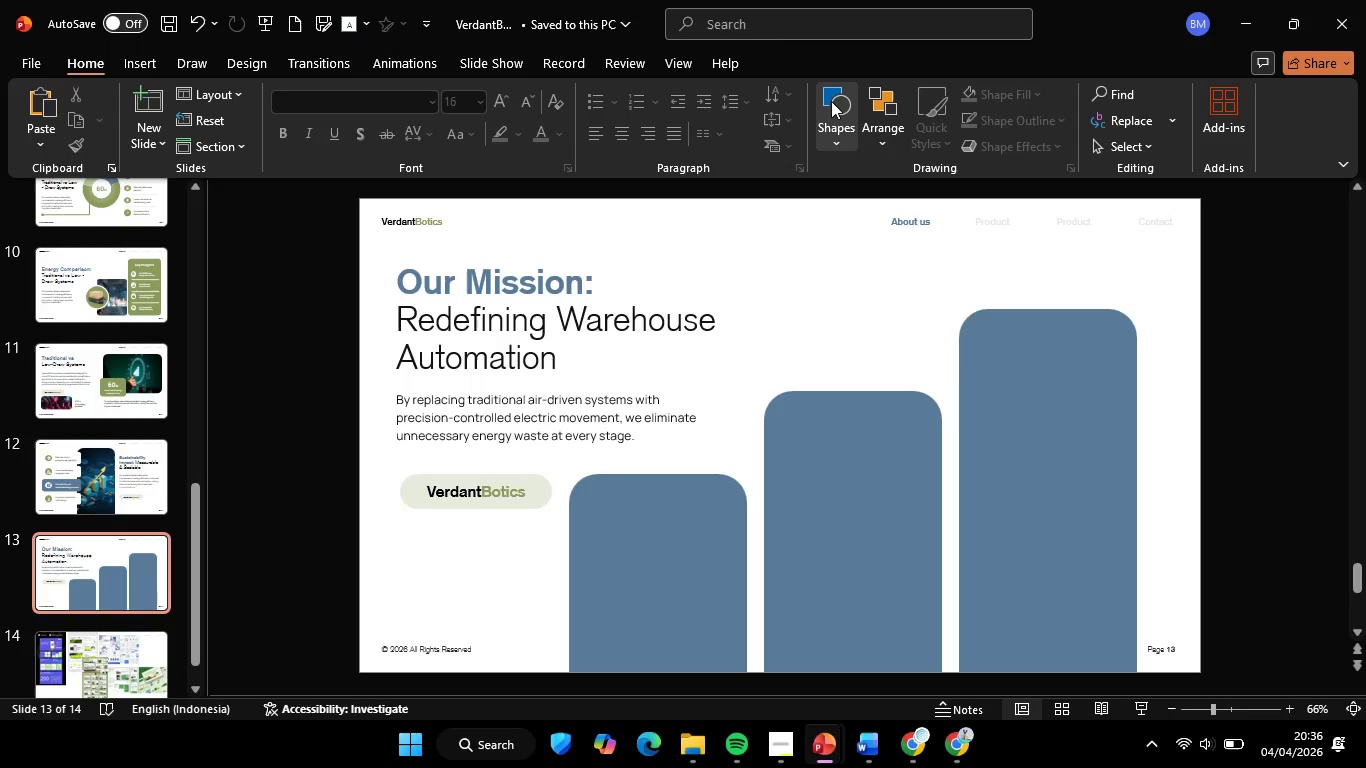 
left_click([831, 101])
 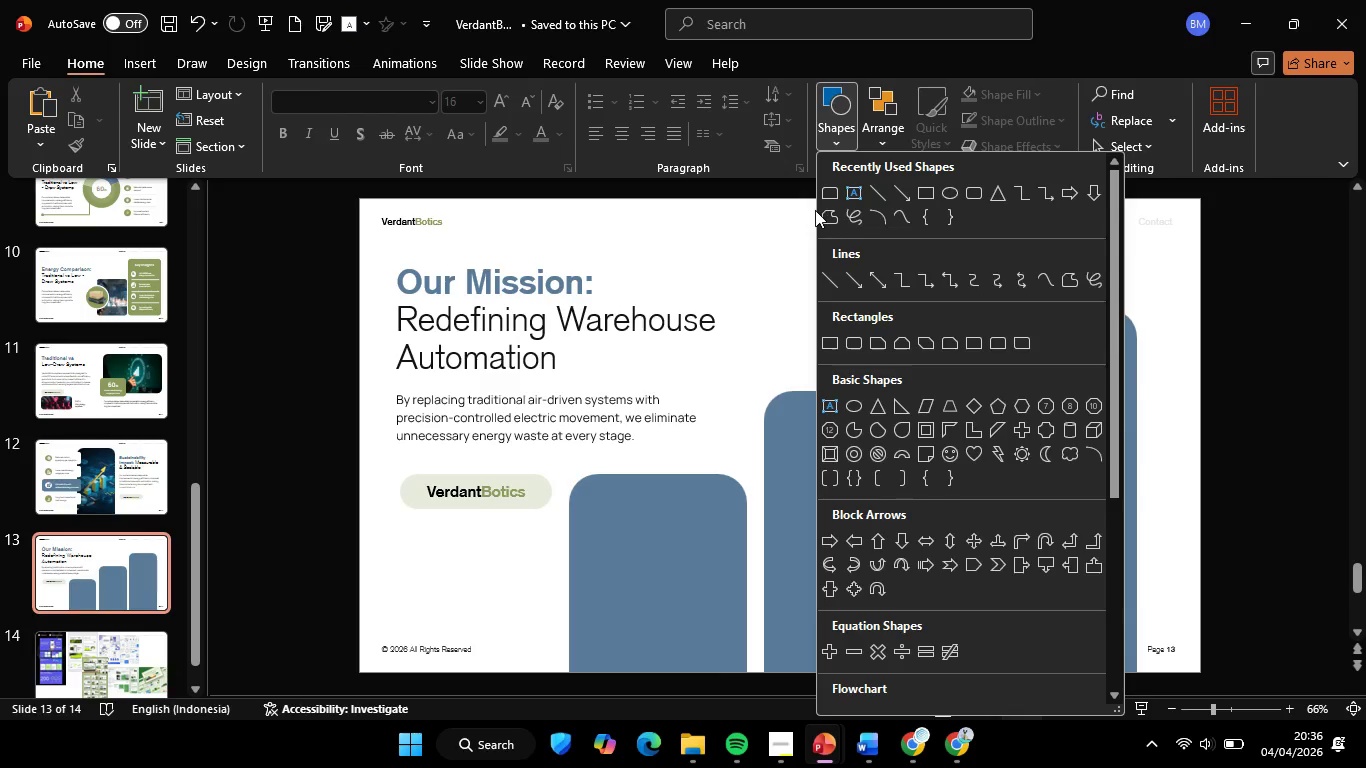 
left_click([855, 201])
 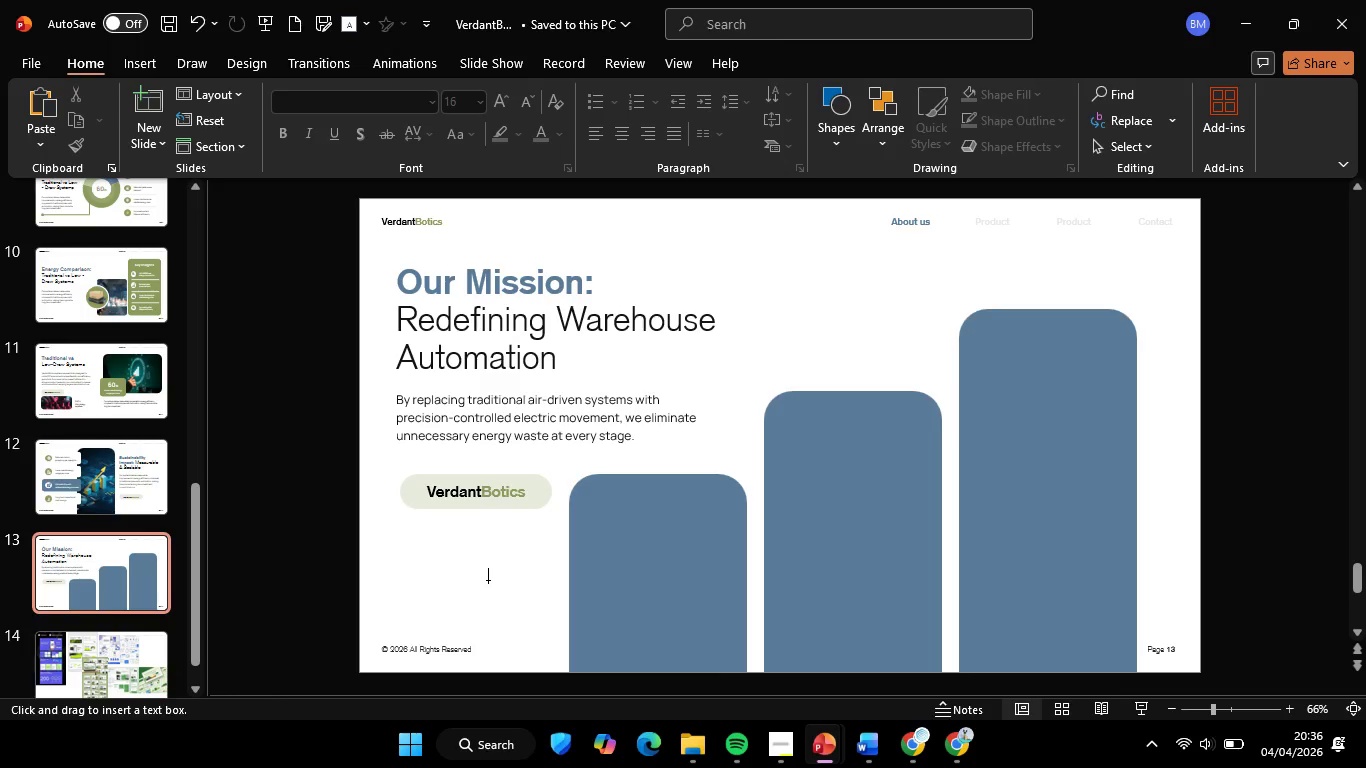 
left_click([488, 580])
 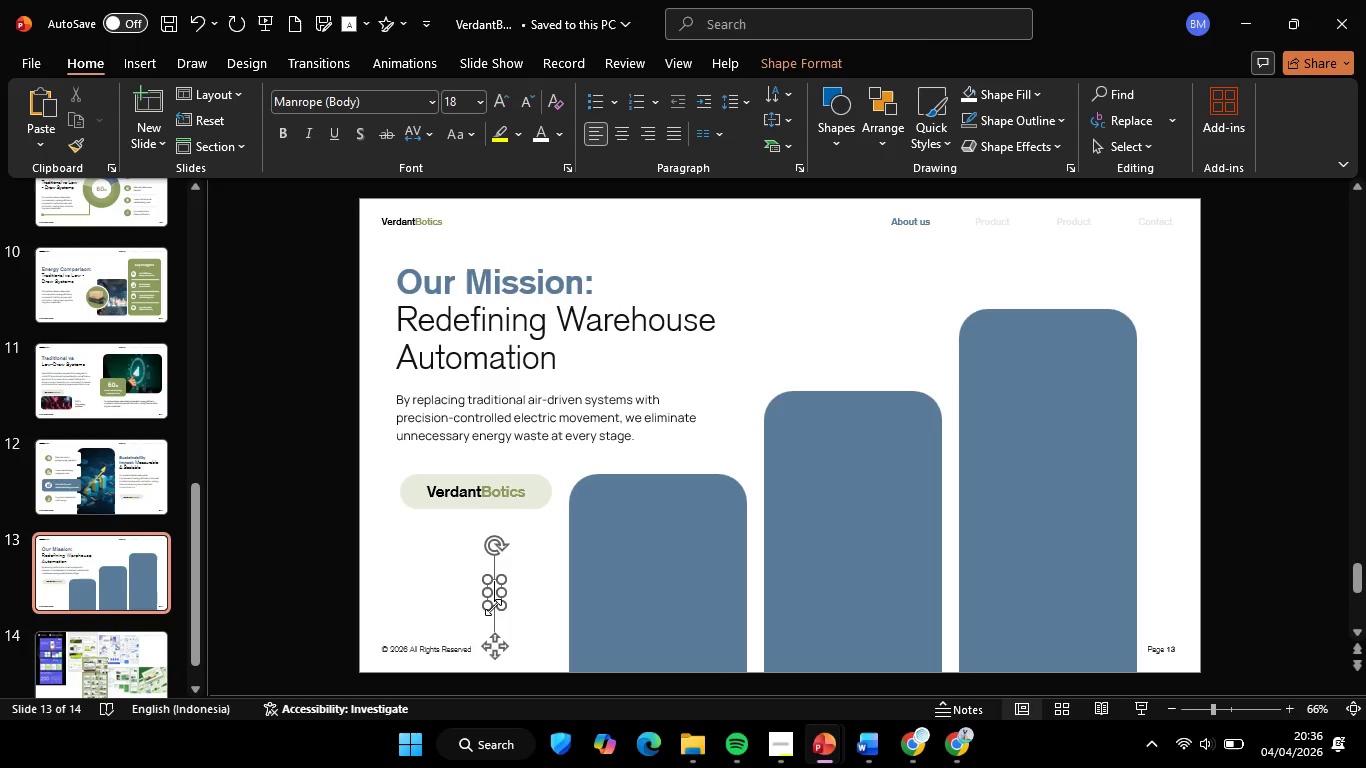 
type(20)
 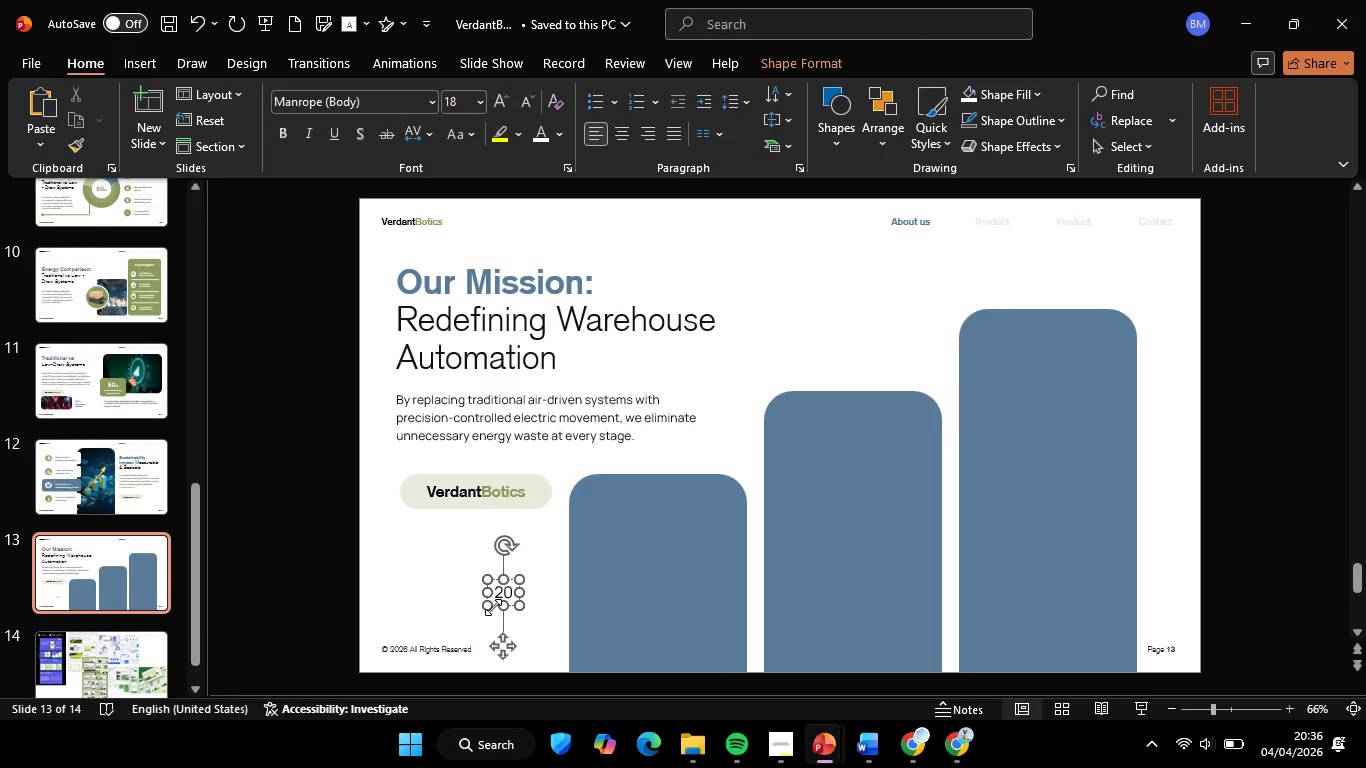 
key(Control+Z)
 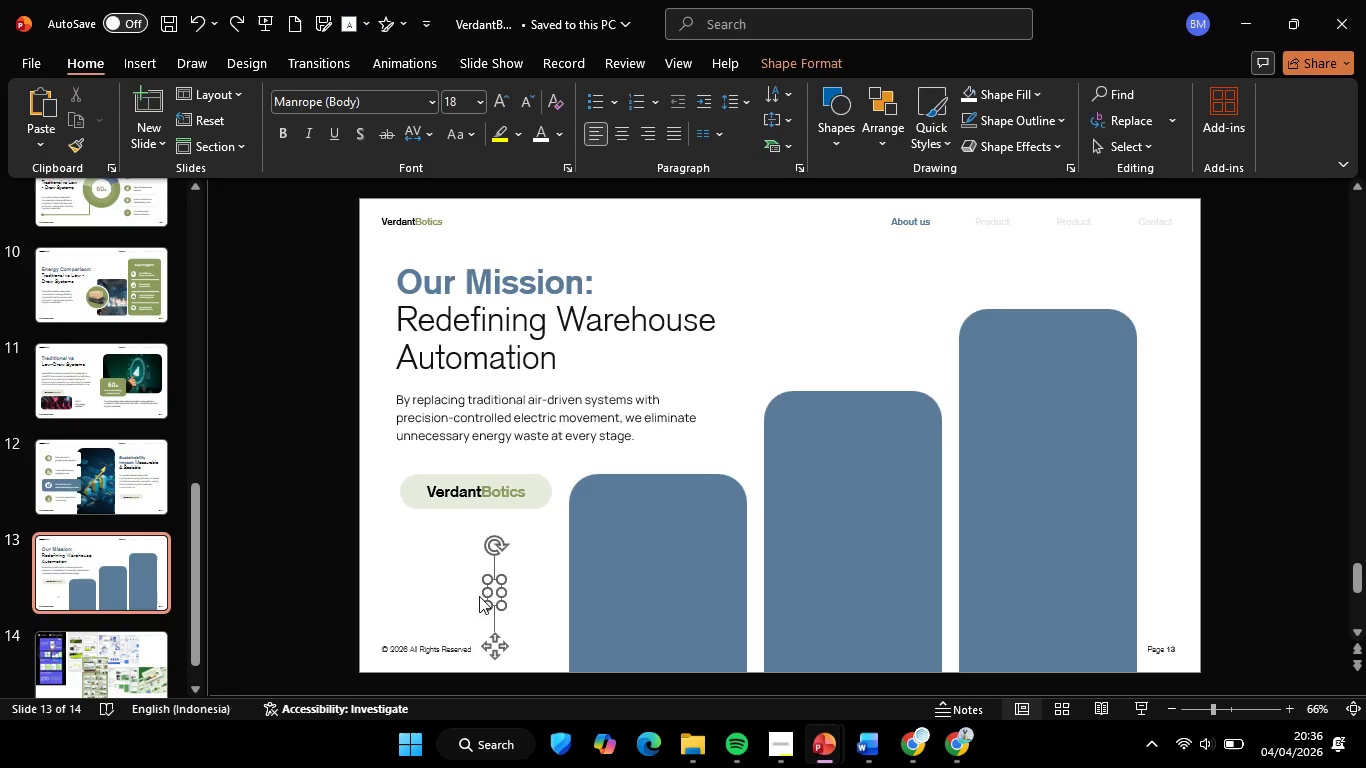 
left_click([479, 596])
 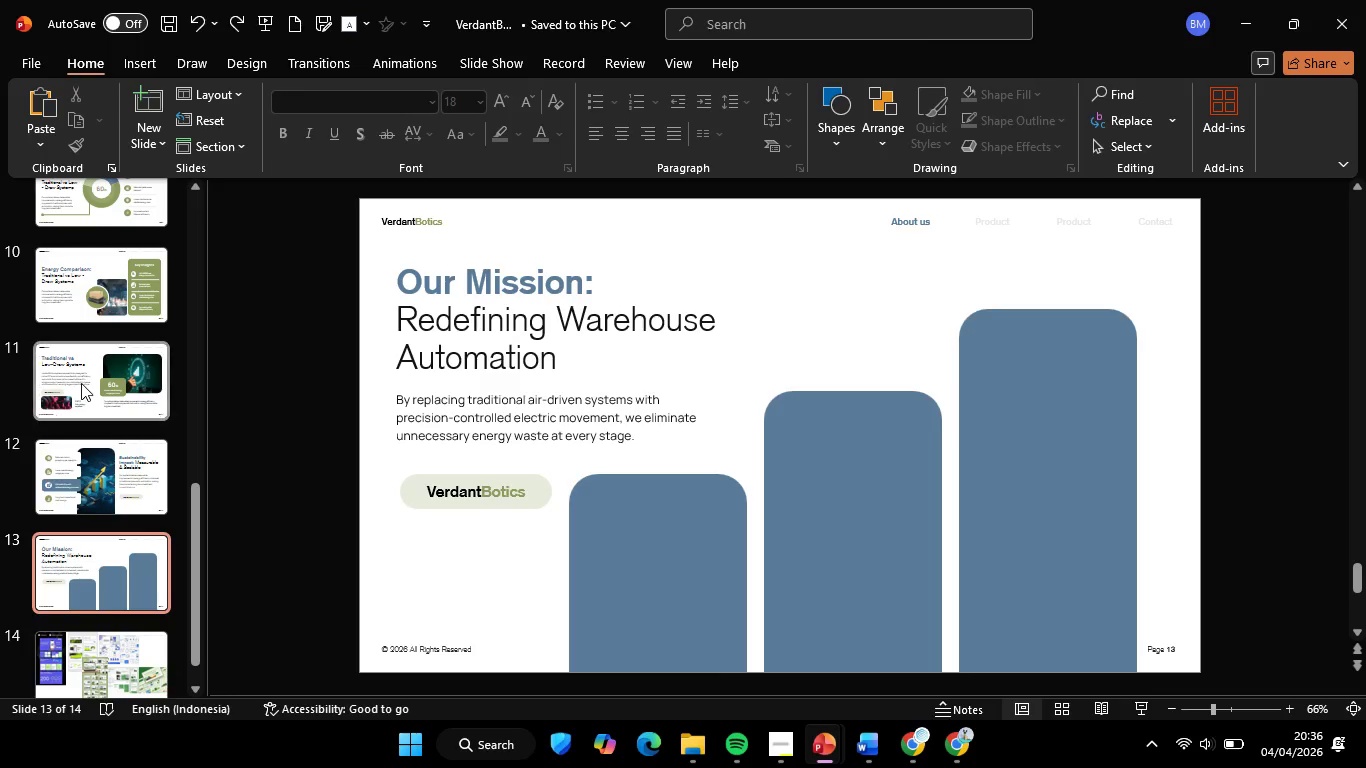 
left_click([81, 383])
 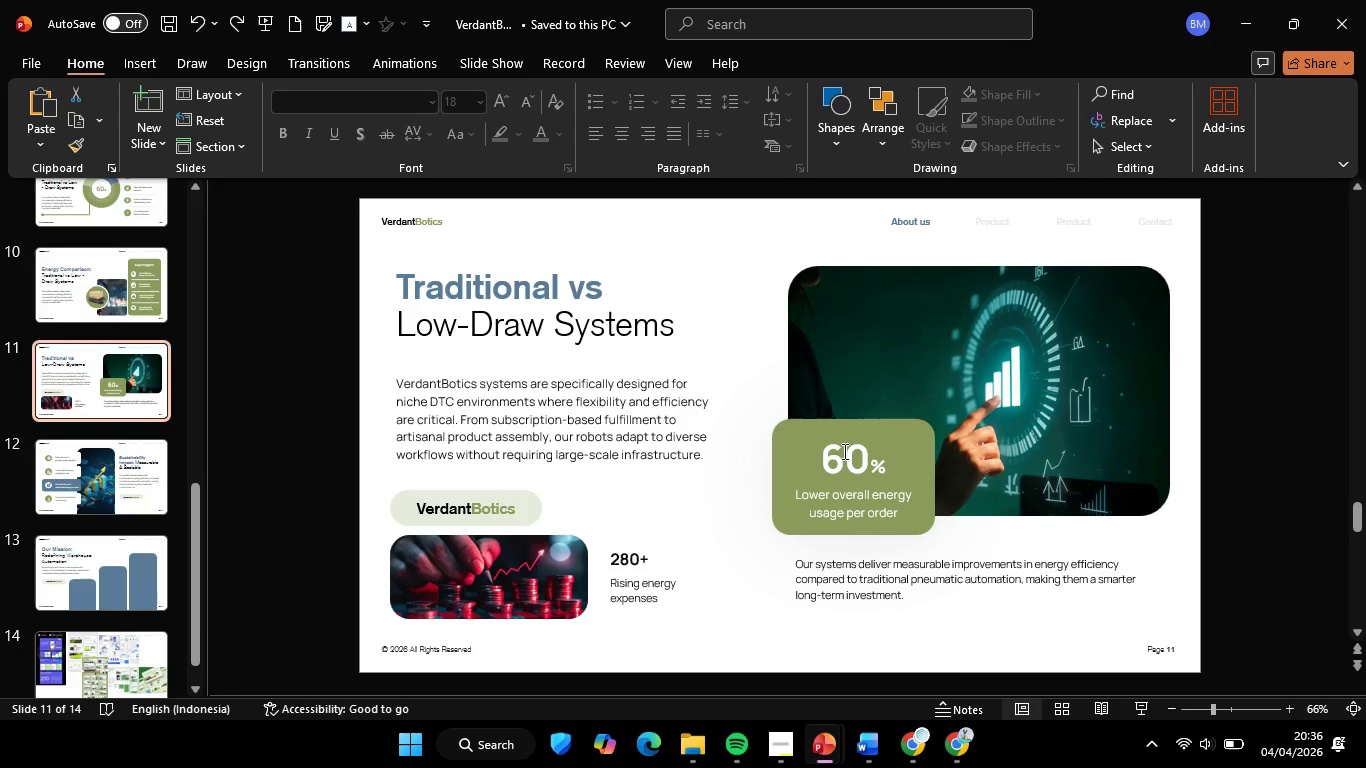 
left_click([843, 451])
 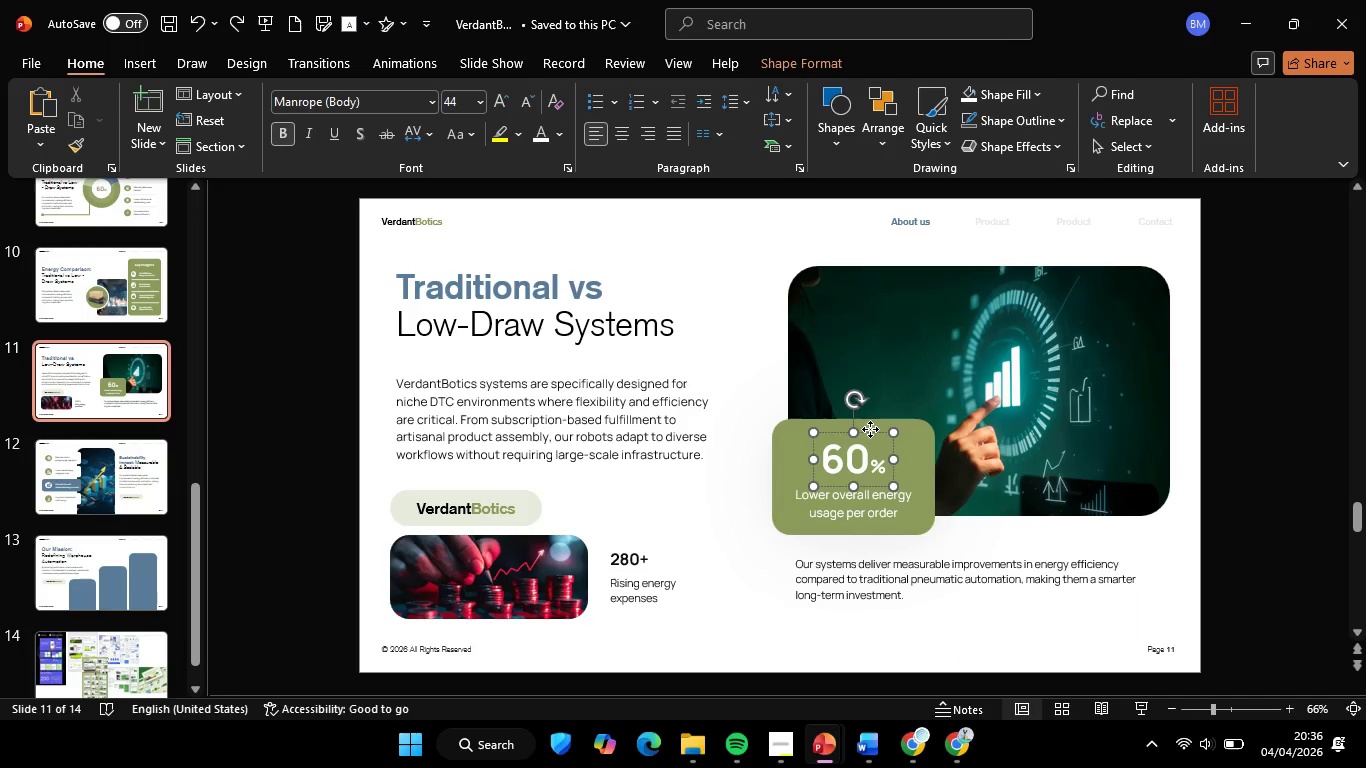 
left_click([870, 429])
 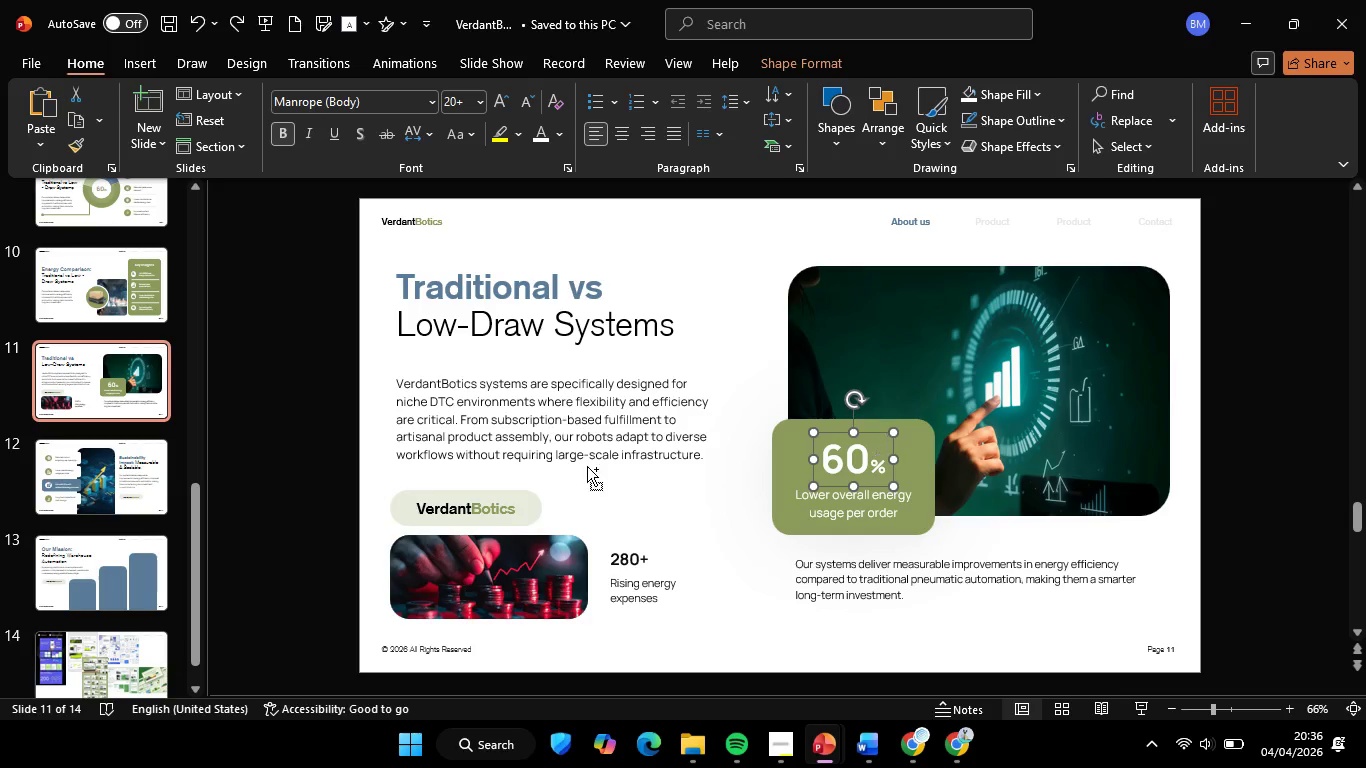 
key(Control+C)
 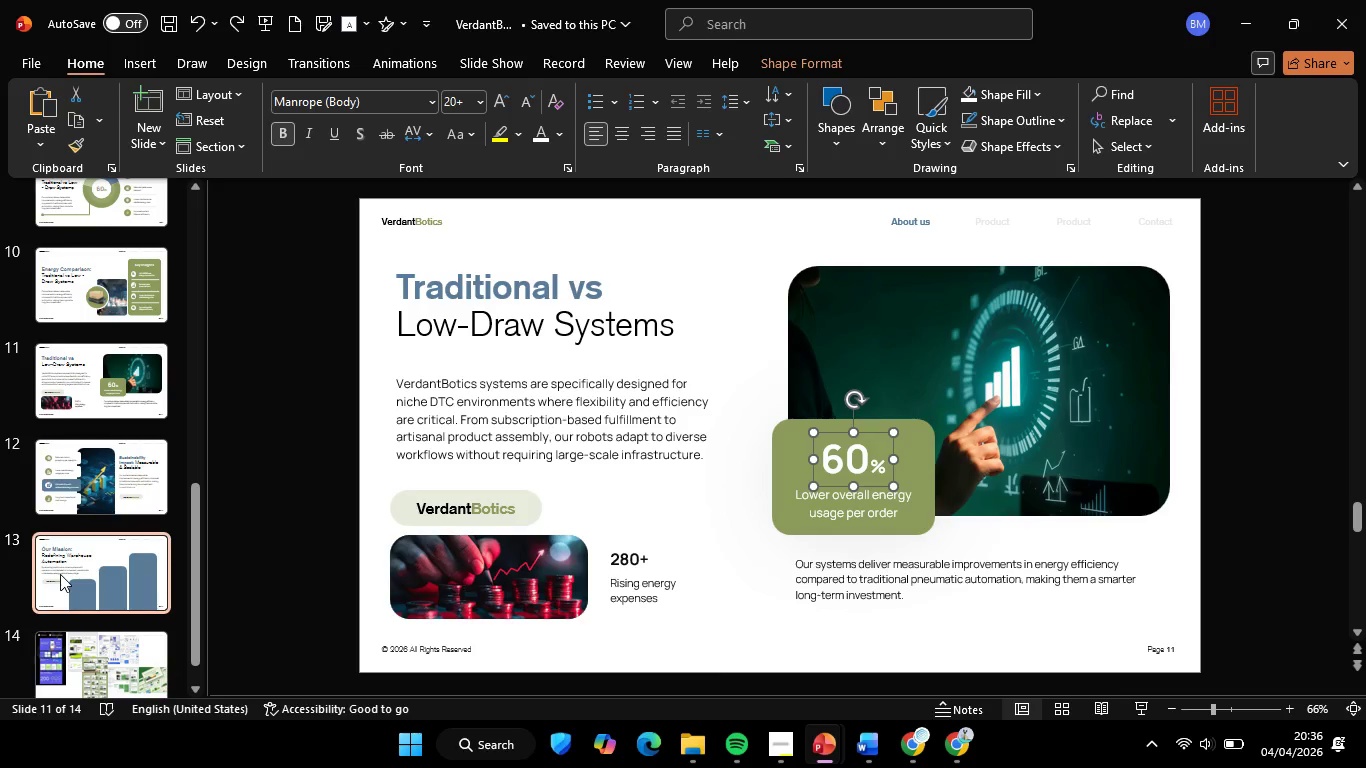 
left_click([60, 574])
 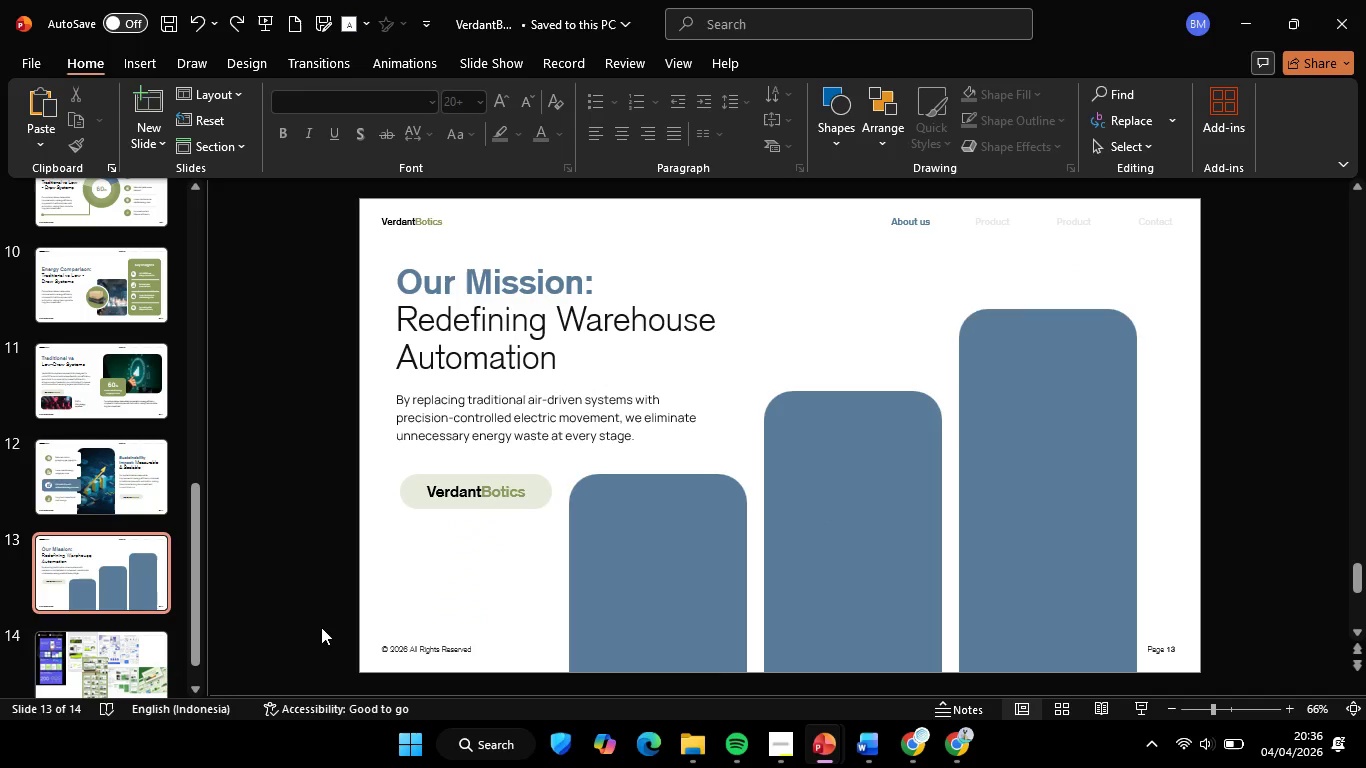 
key(Control+V)
 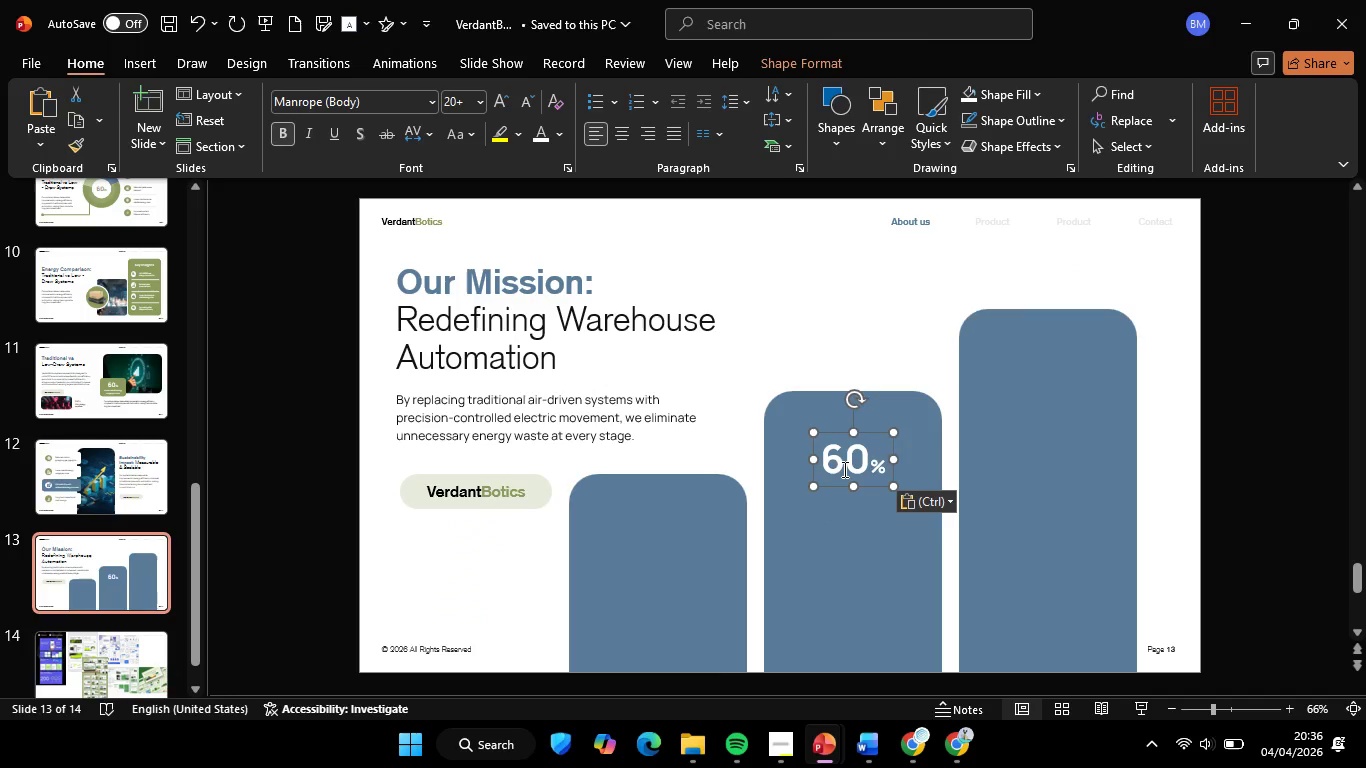 
left_click([843, 466])
 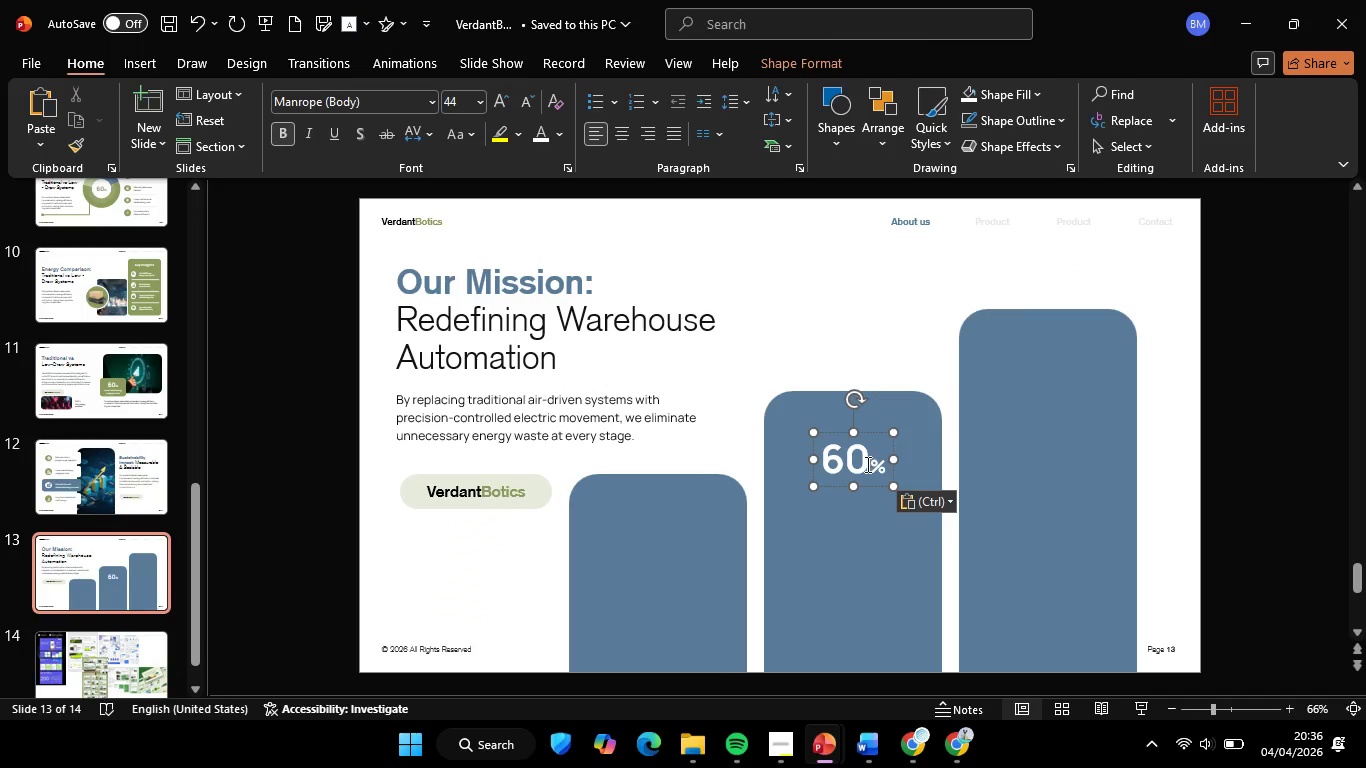 
left_click([866, 464])
 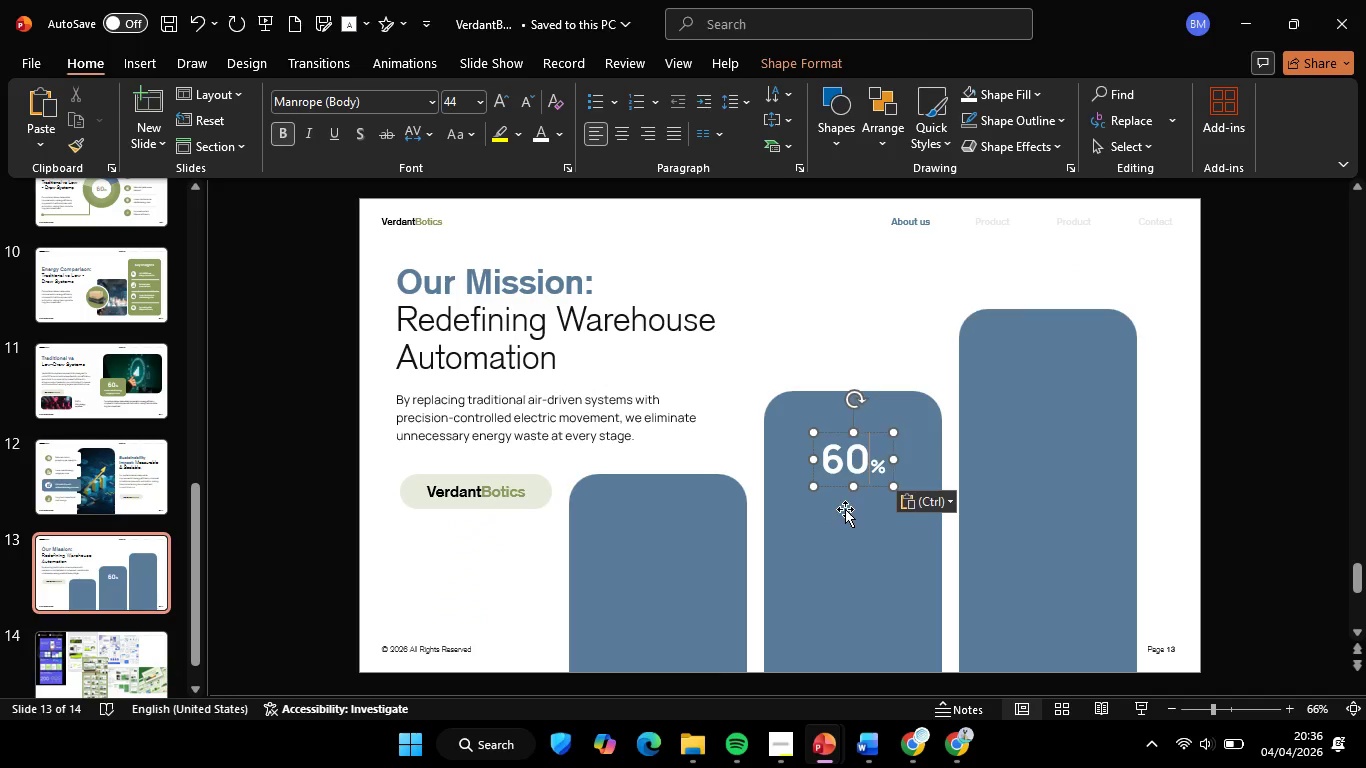 
key(Backspace)
key(Backspace)
type(20)
 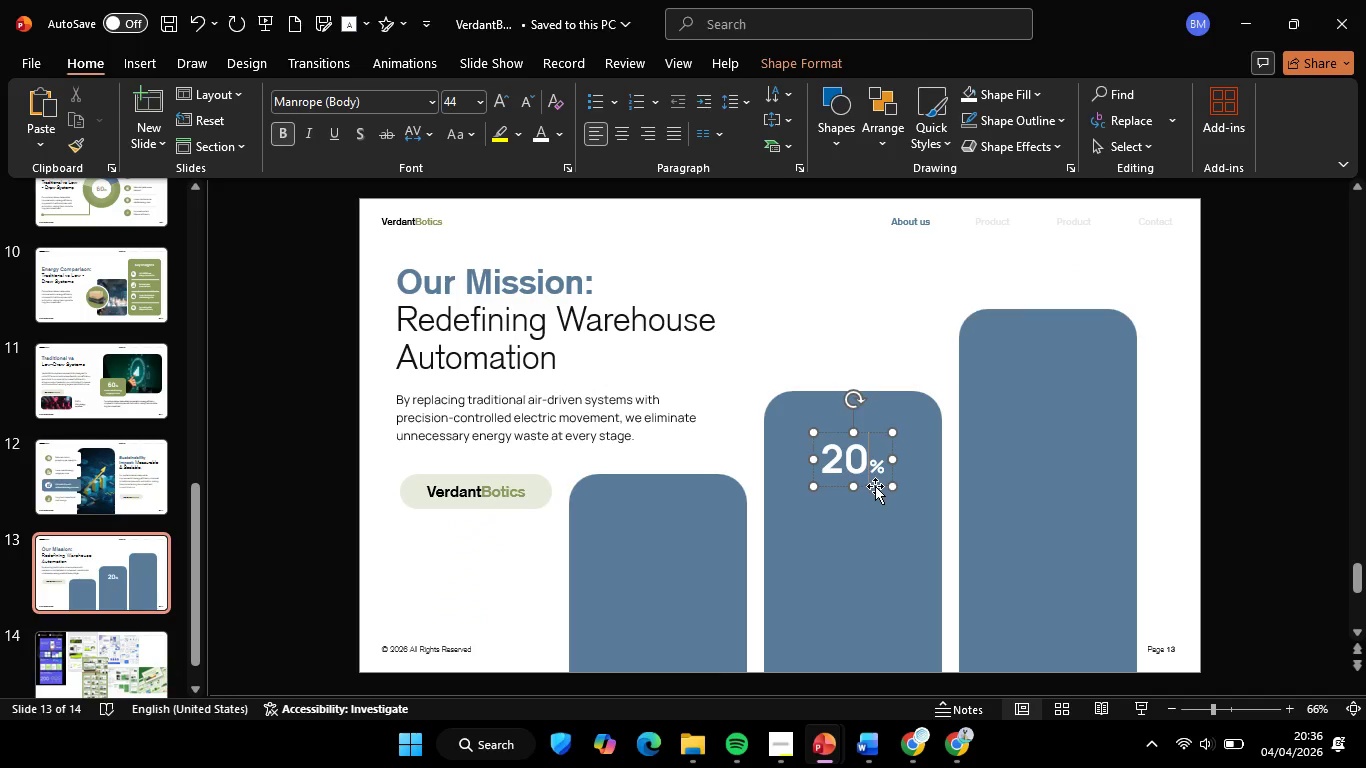 
left_click_drag(start_coordinate=[875, 486], to_coordinate=[664, 542])
 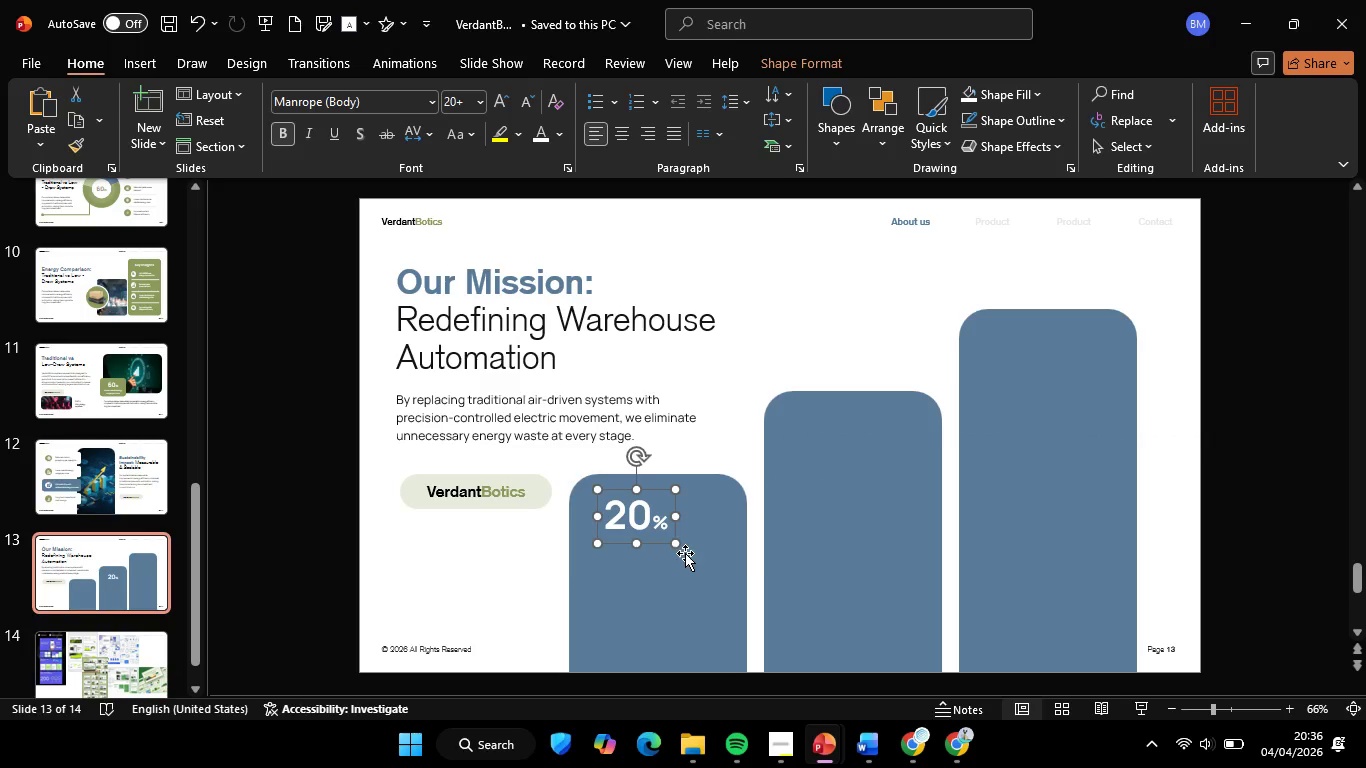 
hold_key(key=ShiftLeft, duration=0.34)
left_click([688, 560])
 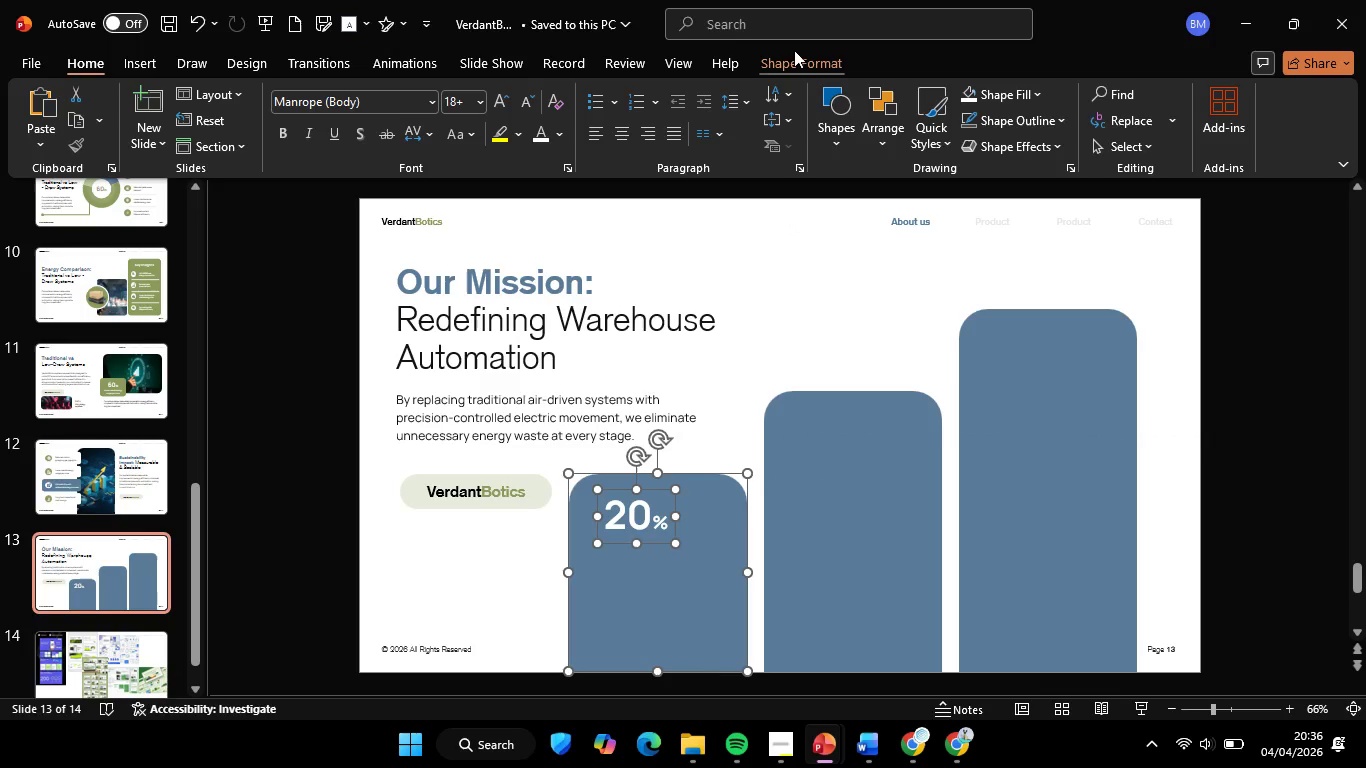 
left_click([794, 50])
 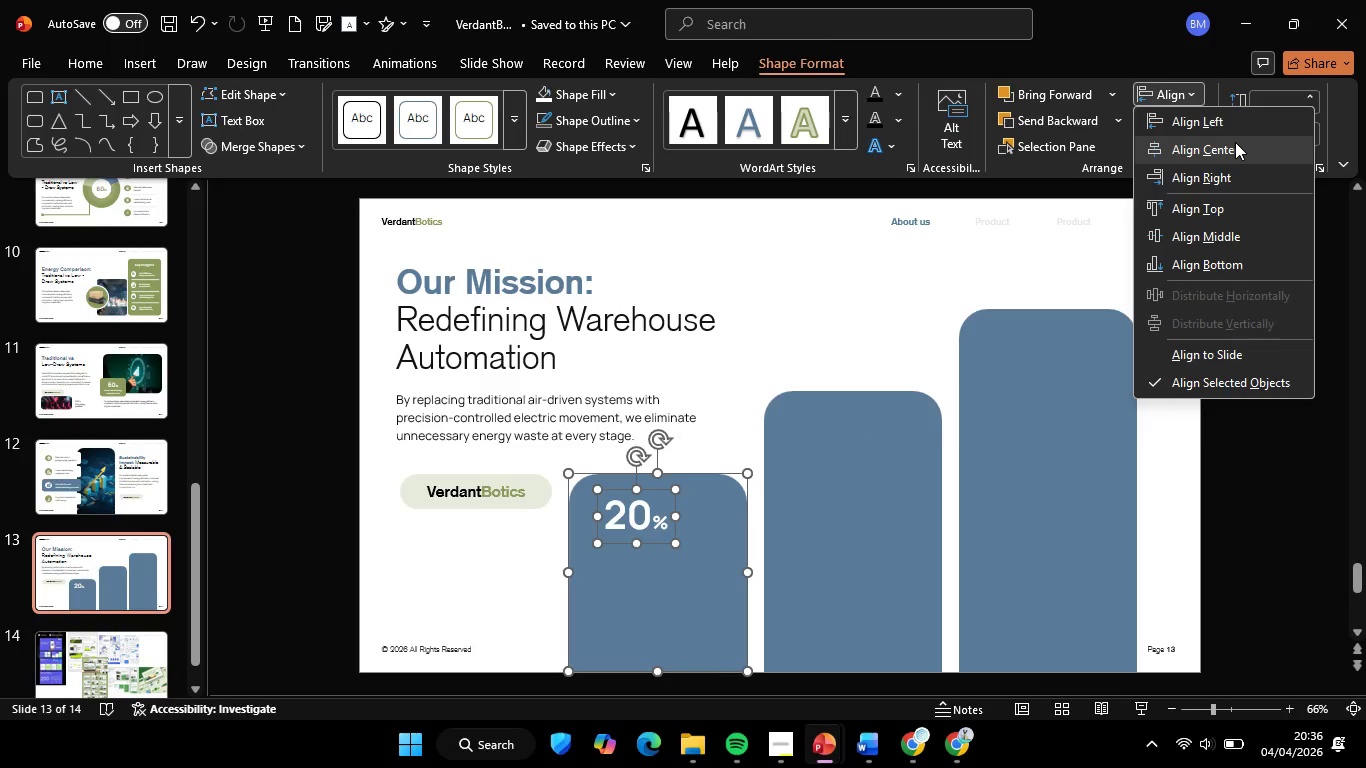 
double_click([1253, 225])
 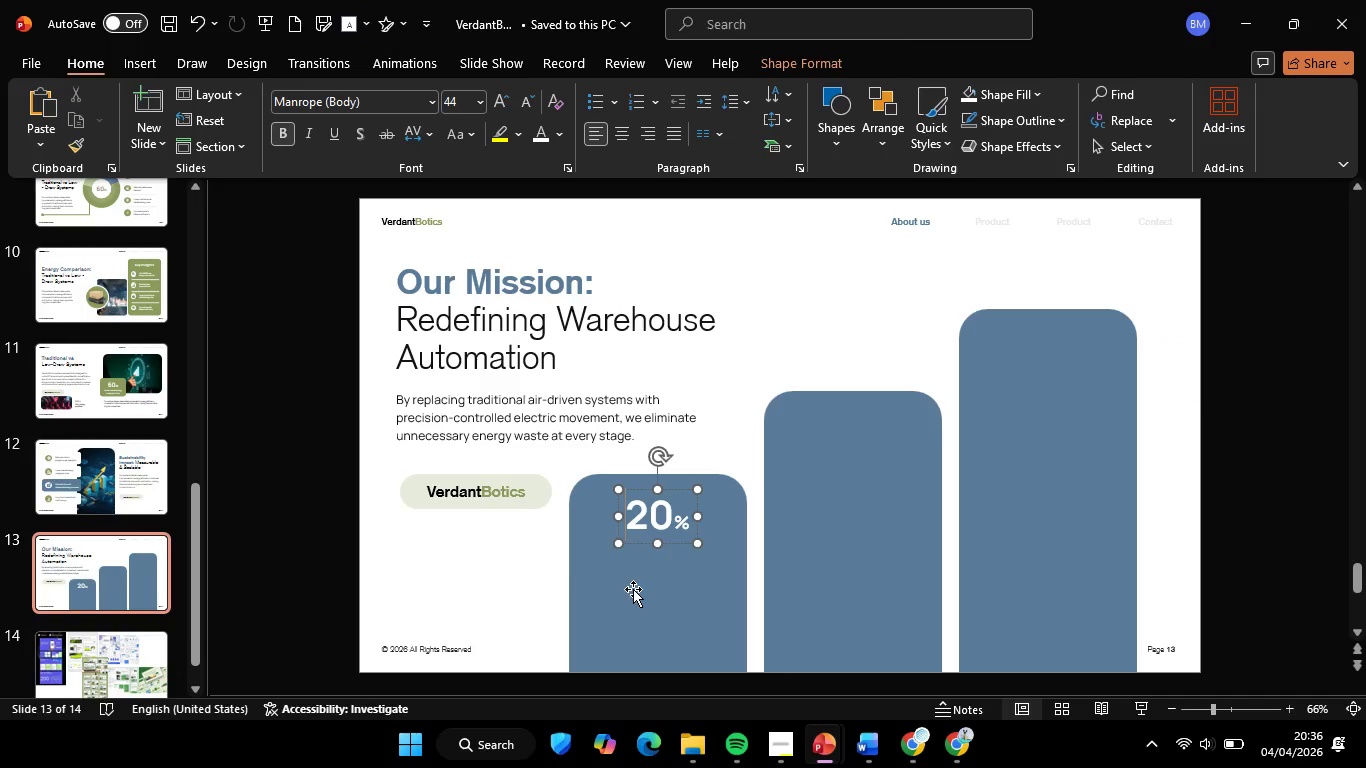 
hold_key(key=ShiftLeft, duration=0.44)
left_click([633, 589])
 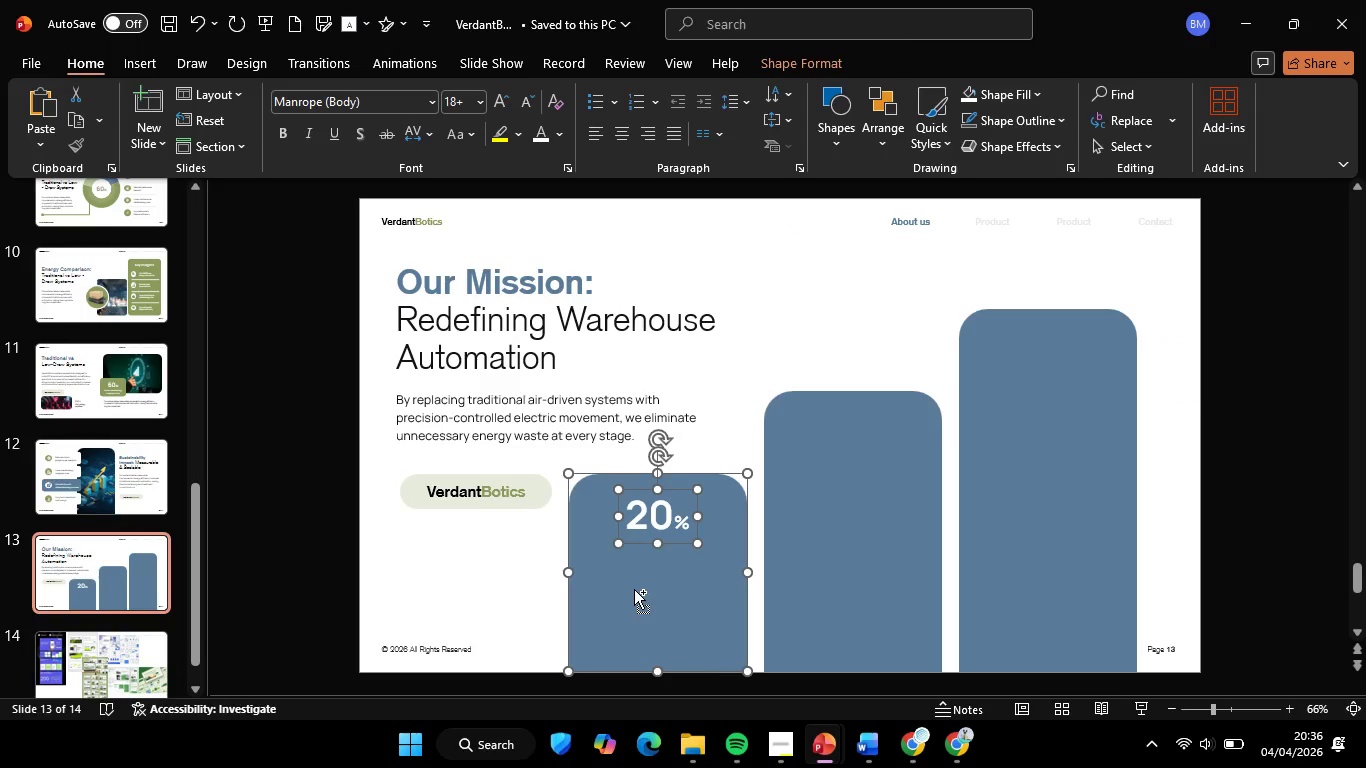 
hold_key(key=ControlLeft, duration=3.55)
hold_key(key=ShiftLeft, duration=4.7)
left_click_drag(start_coordinate=[611, 579], to_coordinate=[810, 580])
 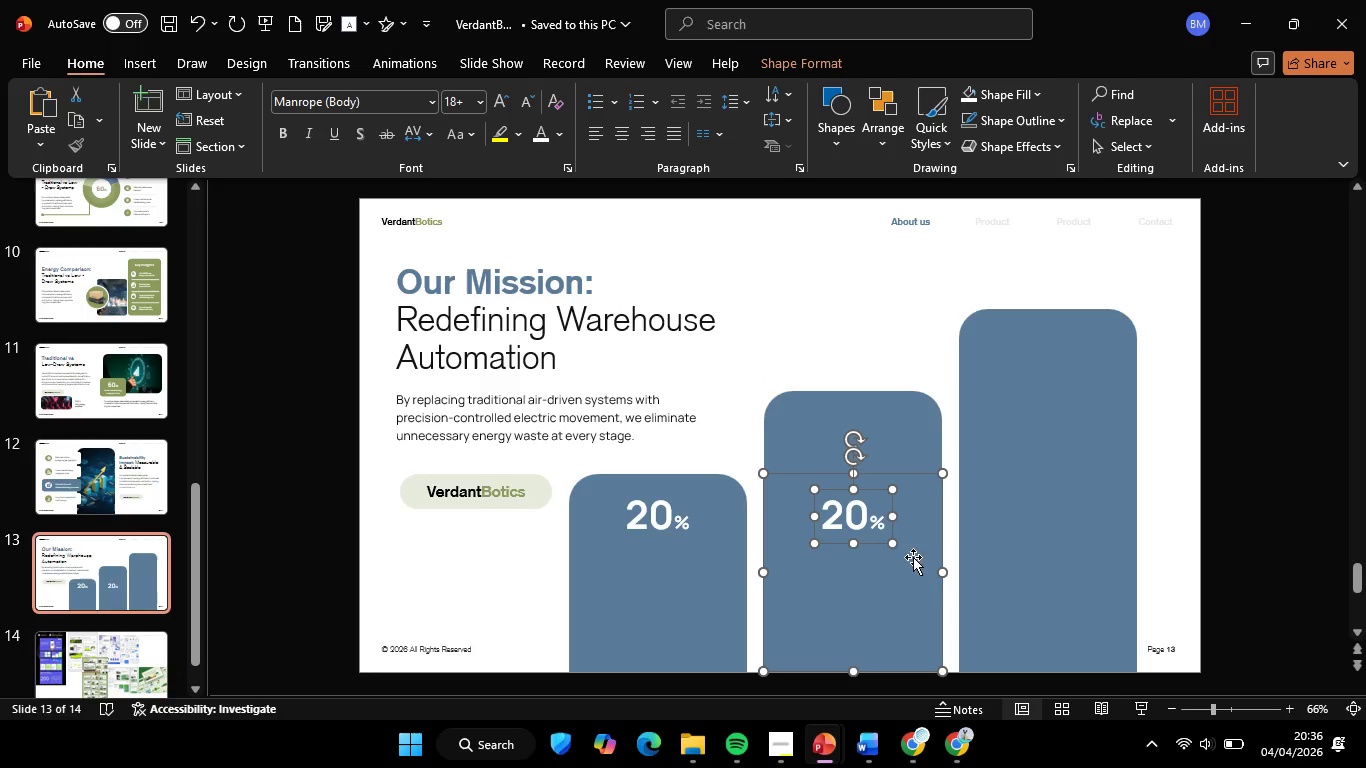 
key(Control+G)
 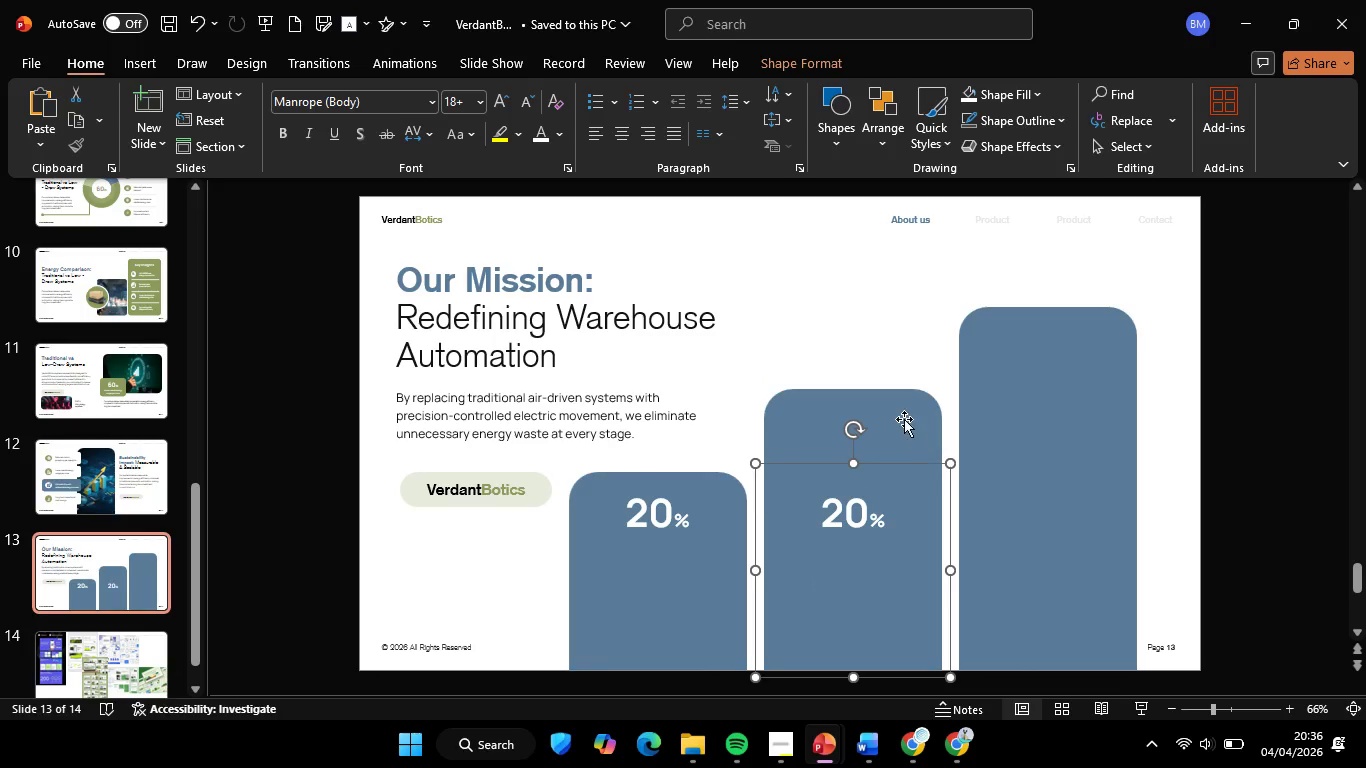 
hold_key(key=ShiftLeft, duration=0.42)
left_click([904, 419])
 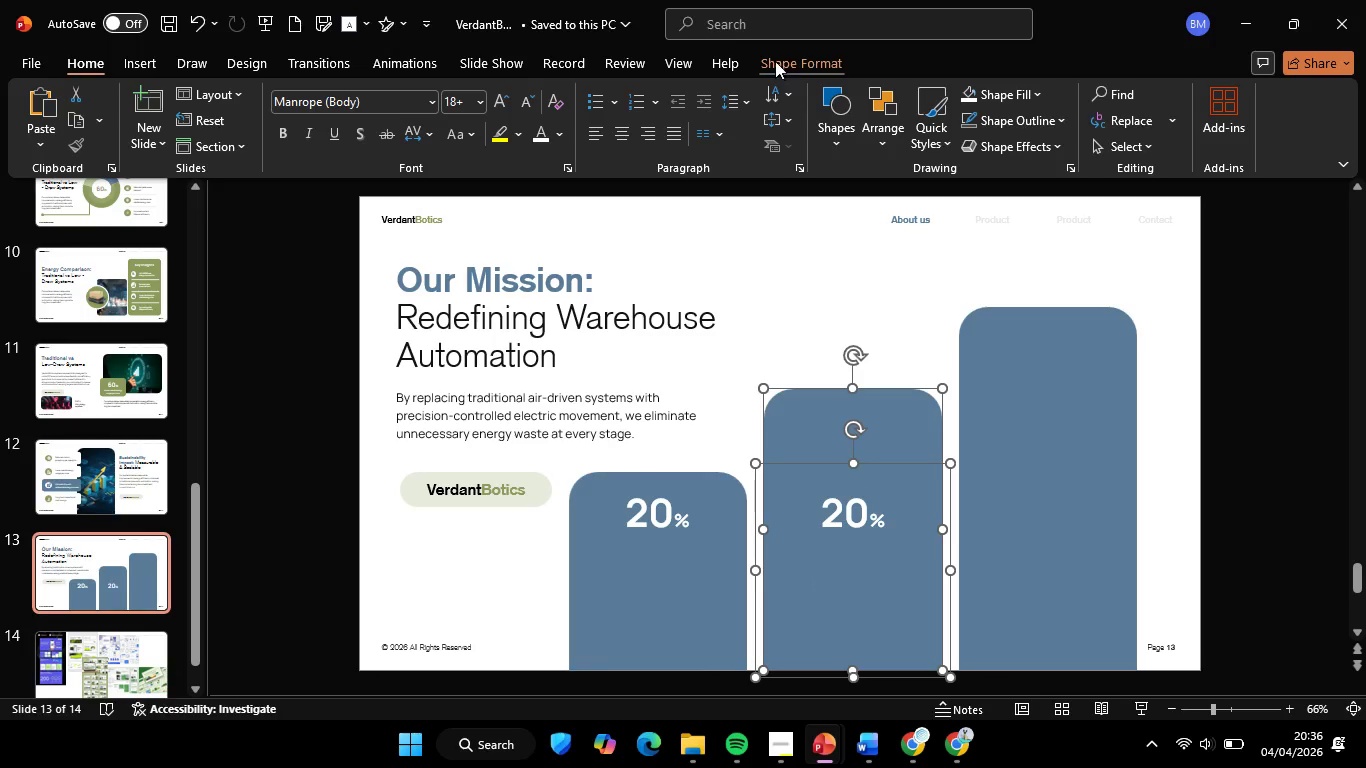 
left_click([775, 61])
 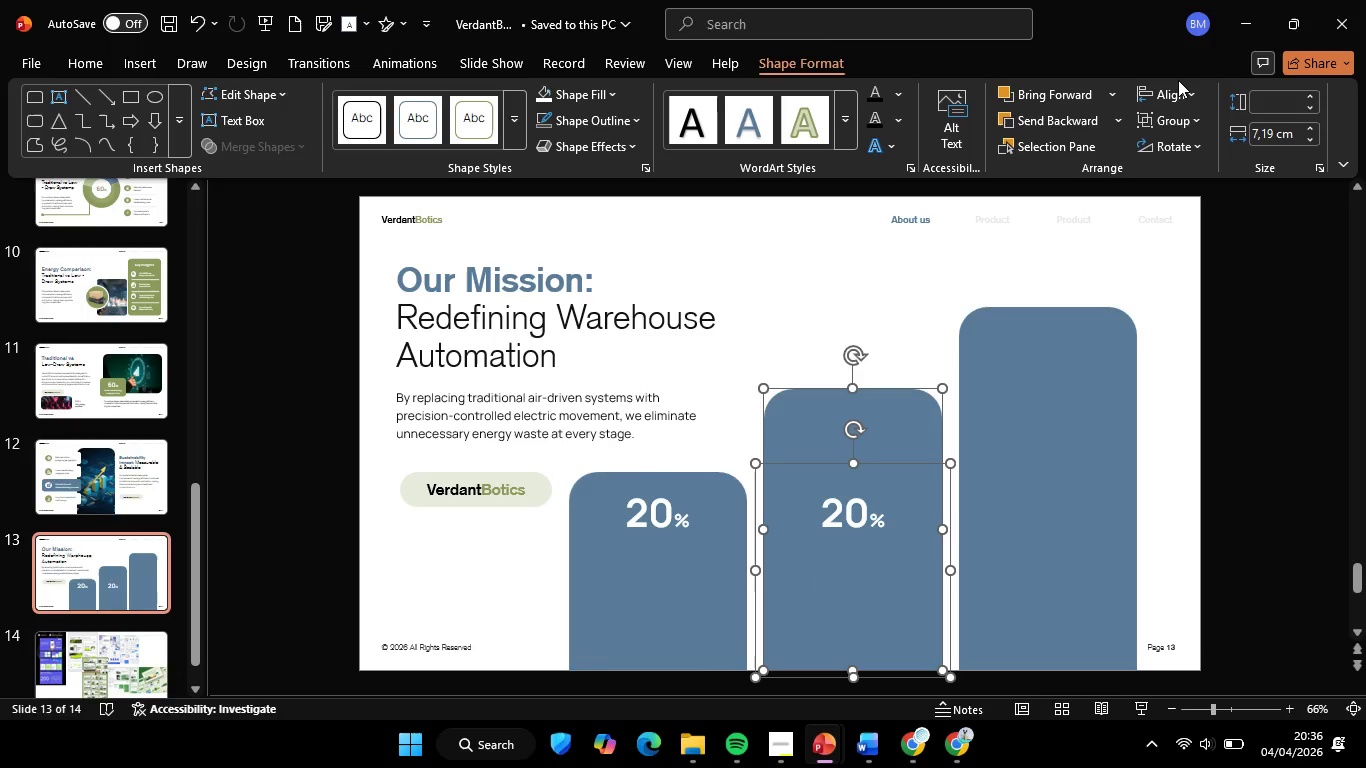 
left_click([1178, 80])
 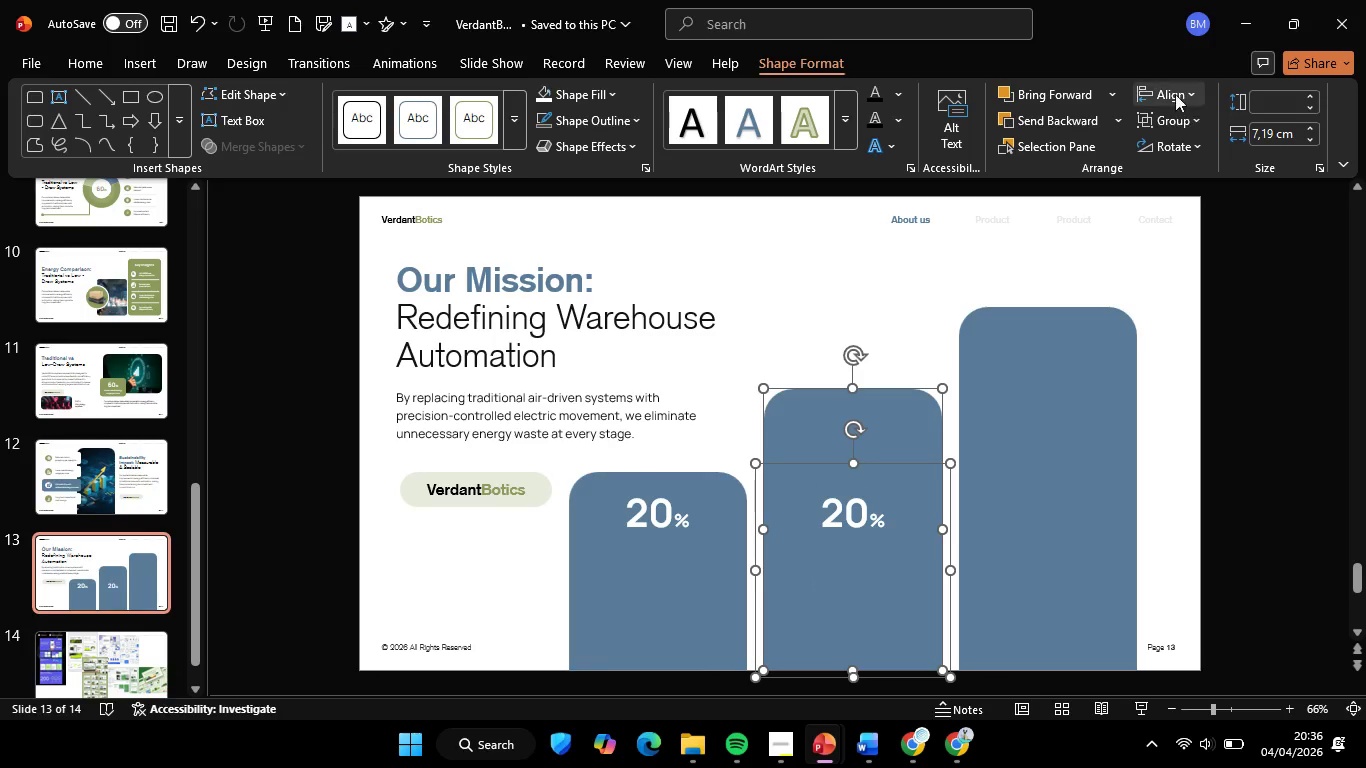 
left_click([1174, 93])
 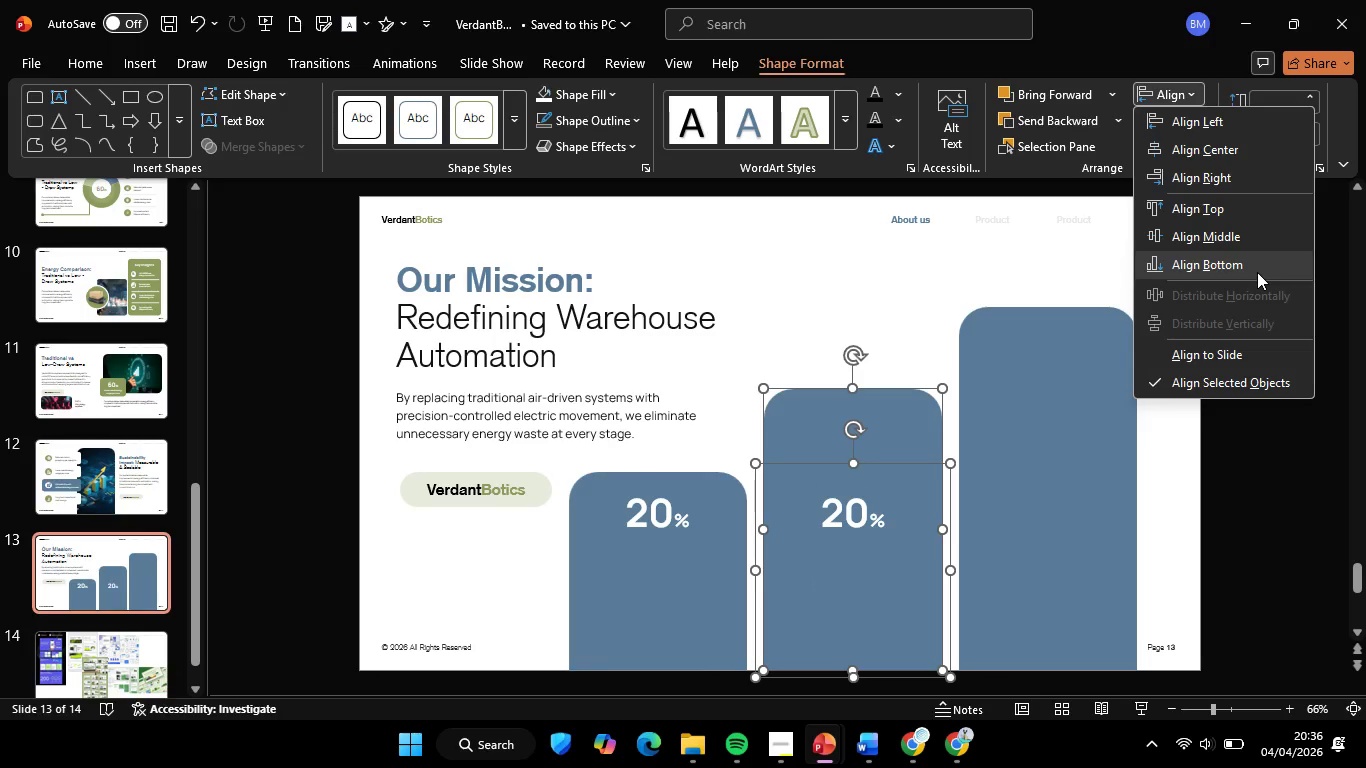 
double_click([1264, 325])
 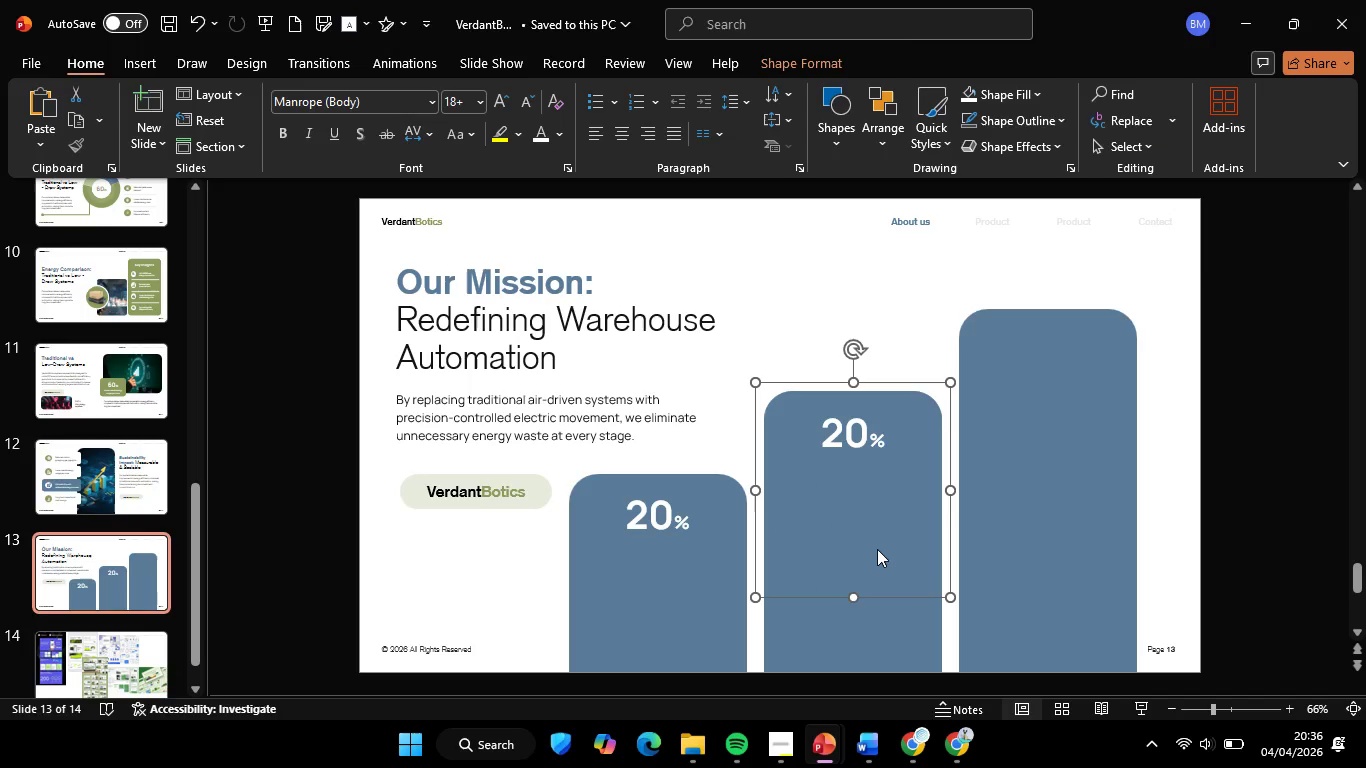 
double_click([891, 521])
 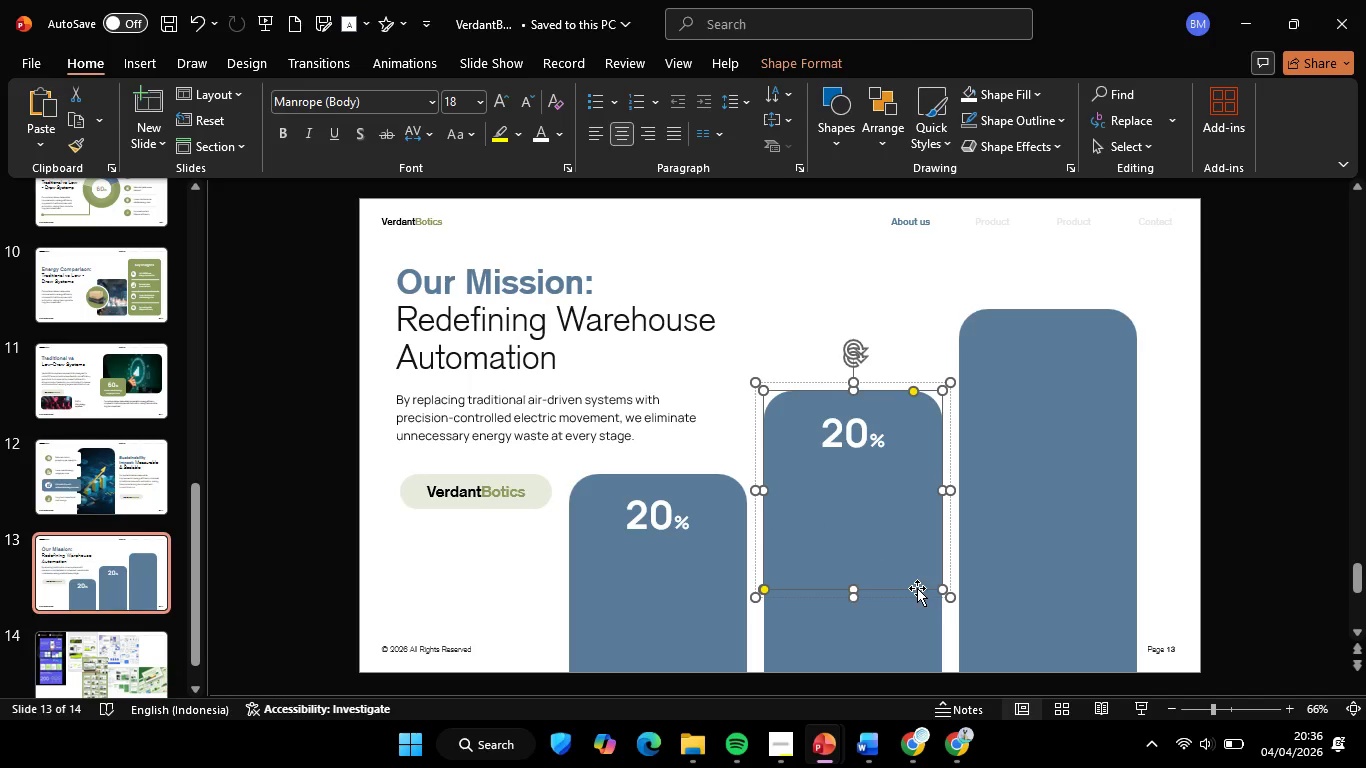 
key(Backspace)
 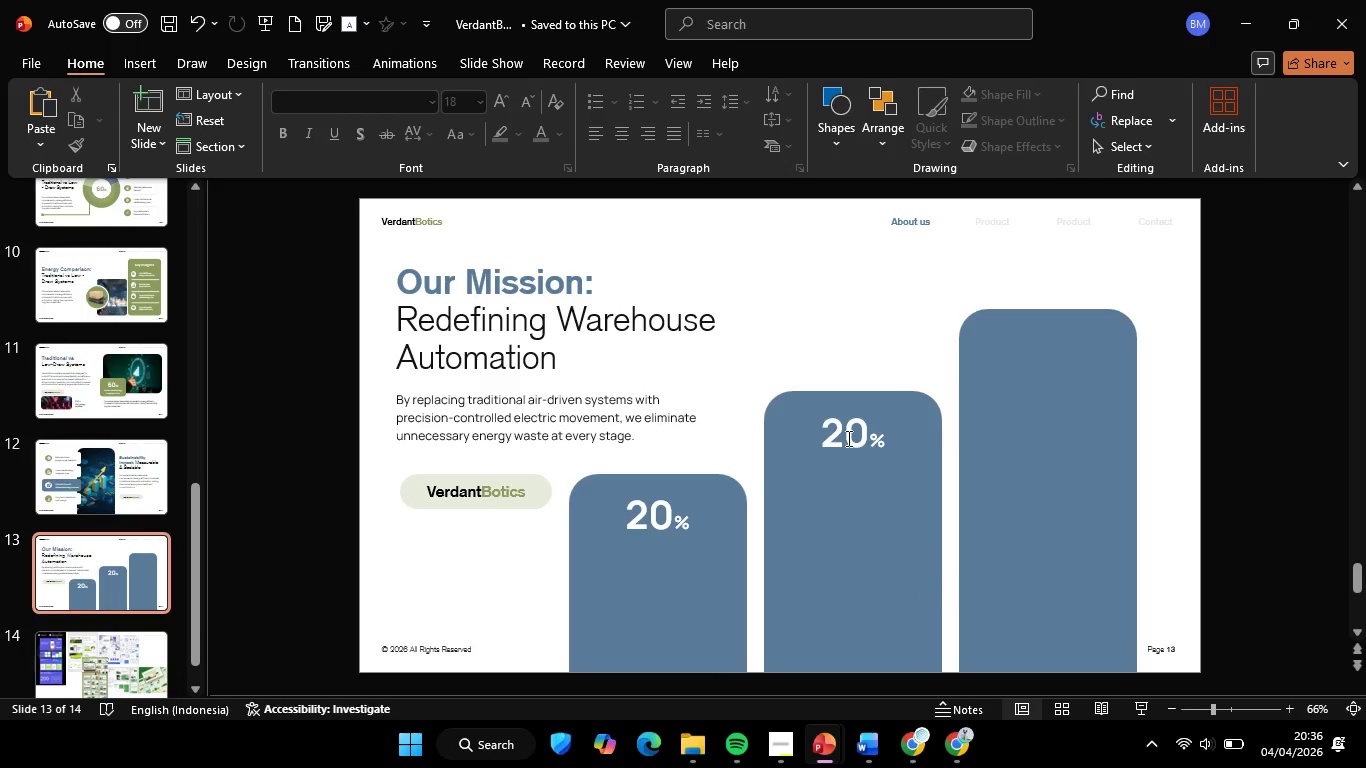 
left_click([847, 435])
 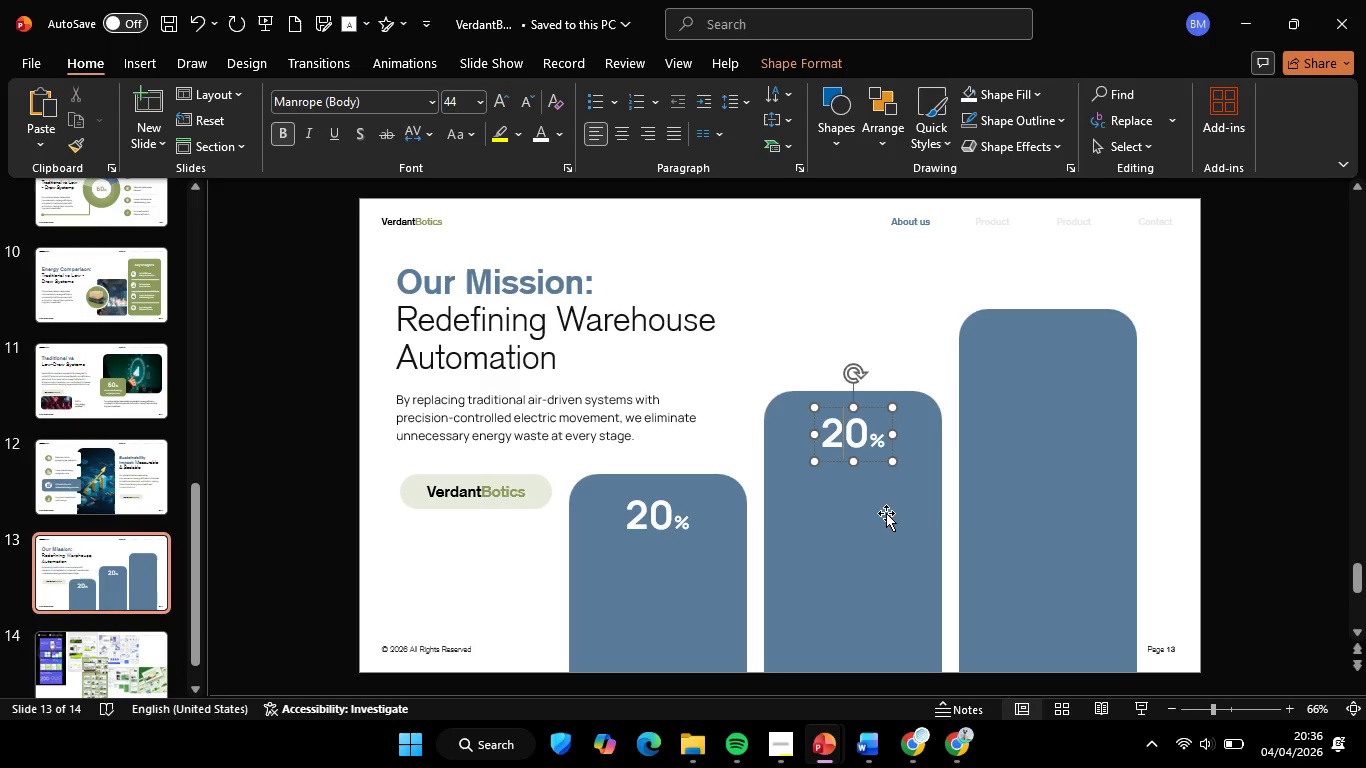 
hold_key(key=ShiftLeft, duration=0.45)
 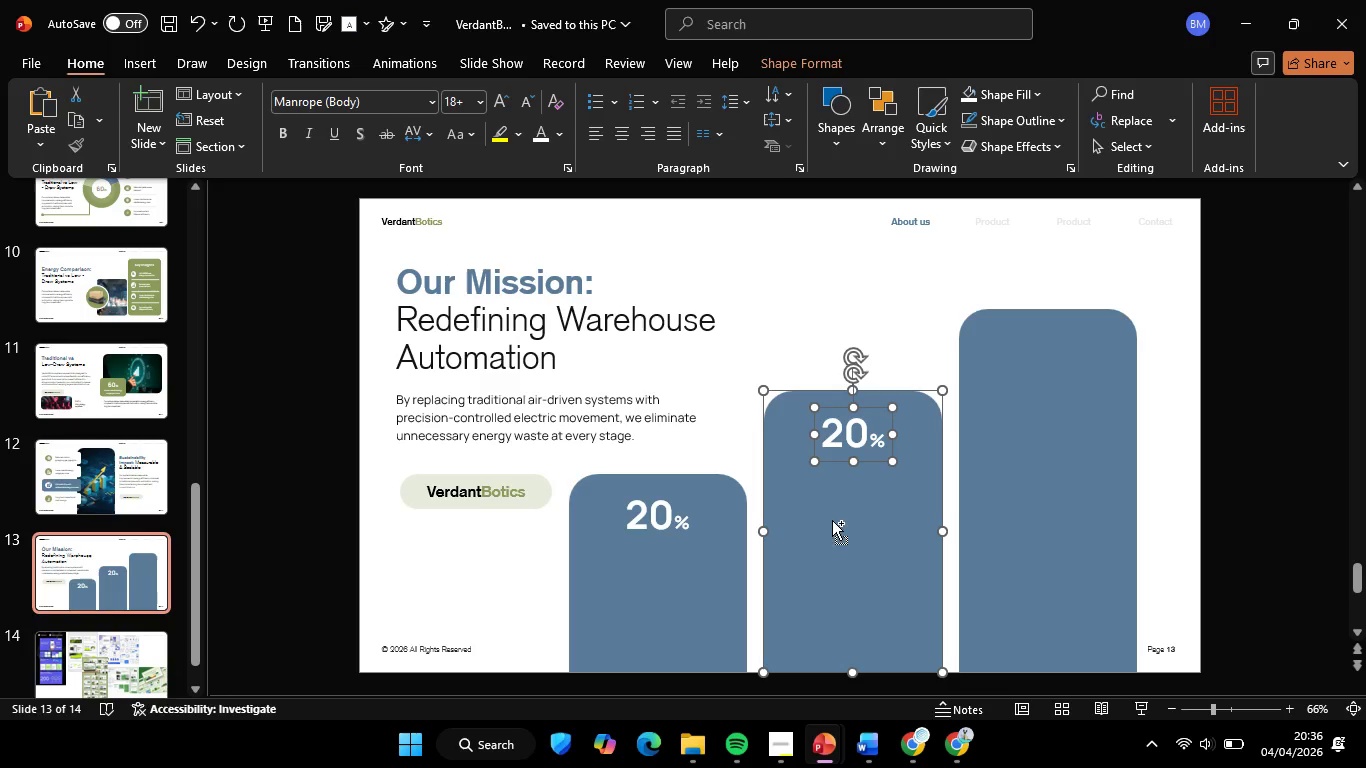 
hold_key(key=ControlLeft, duration=0.92)
hold_key(key=ShiftLeft, duration=1.28)
left_click_drag(start_coordinate=[827, 516], to_coordinate=[921, 522])
 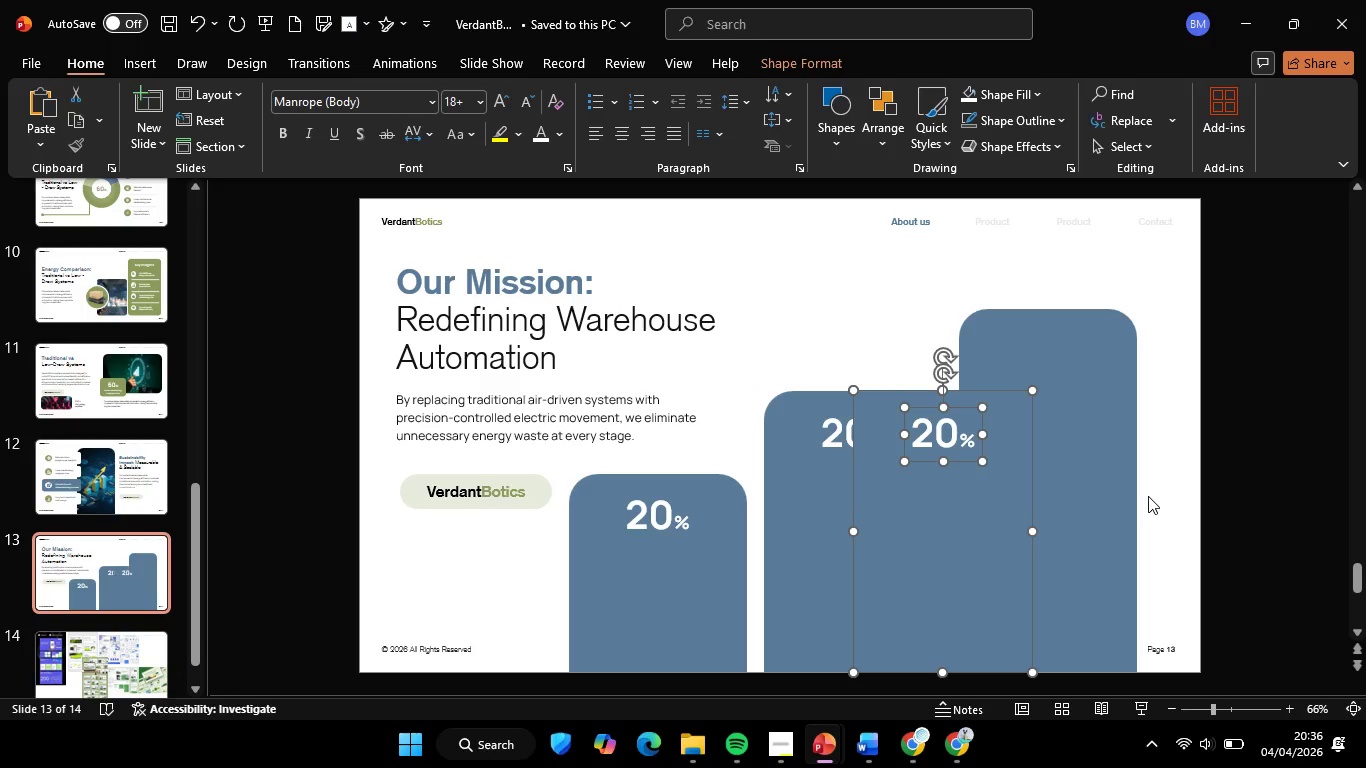 
key(Control+G)
 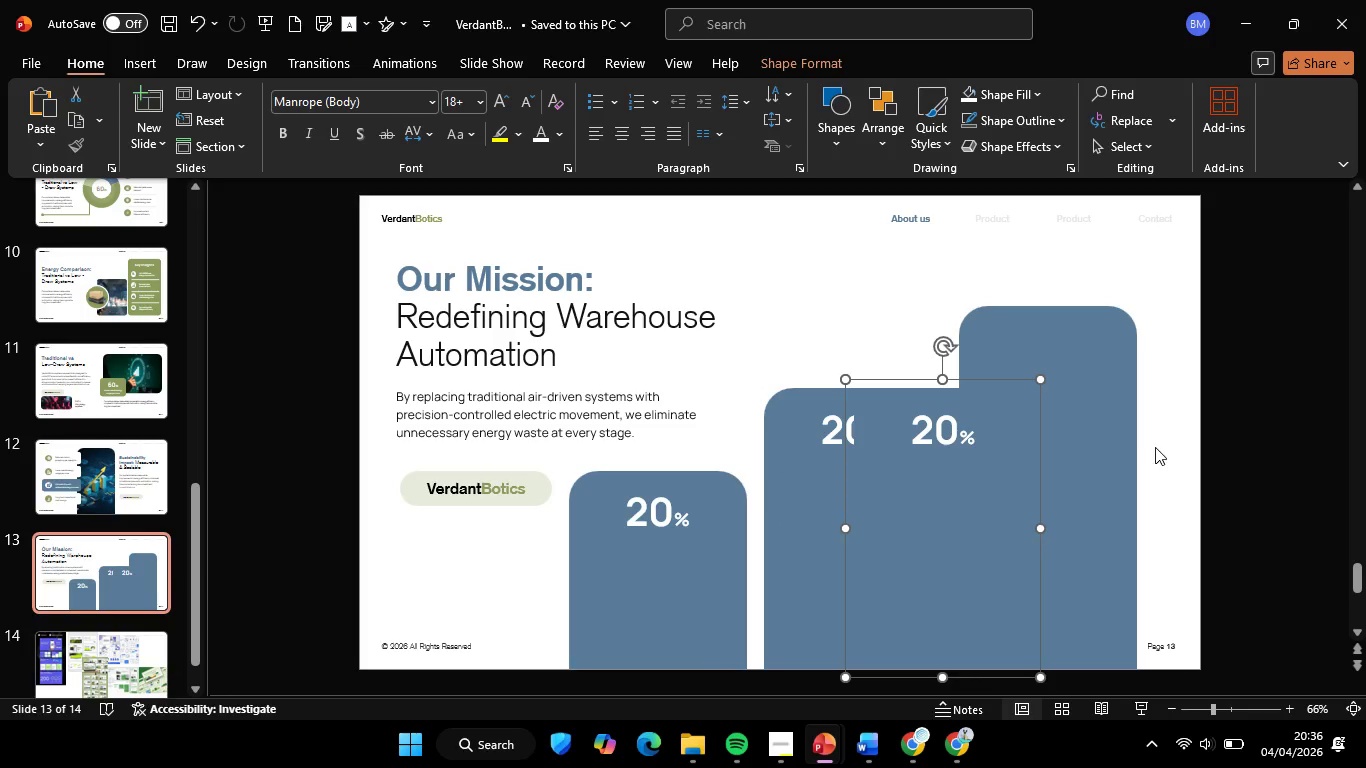 
hold_key(key=ShiftLeft, duration=0.53)
left_click([1110, 437])
 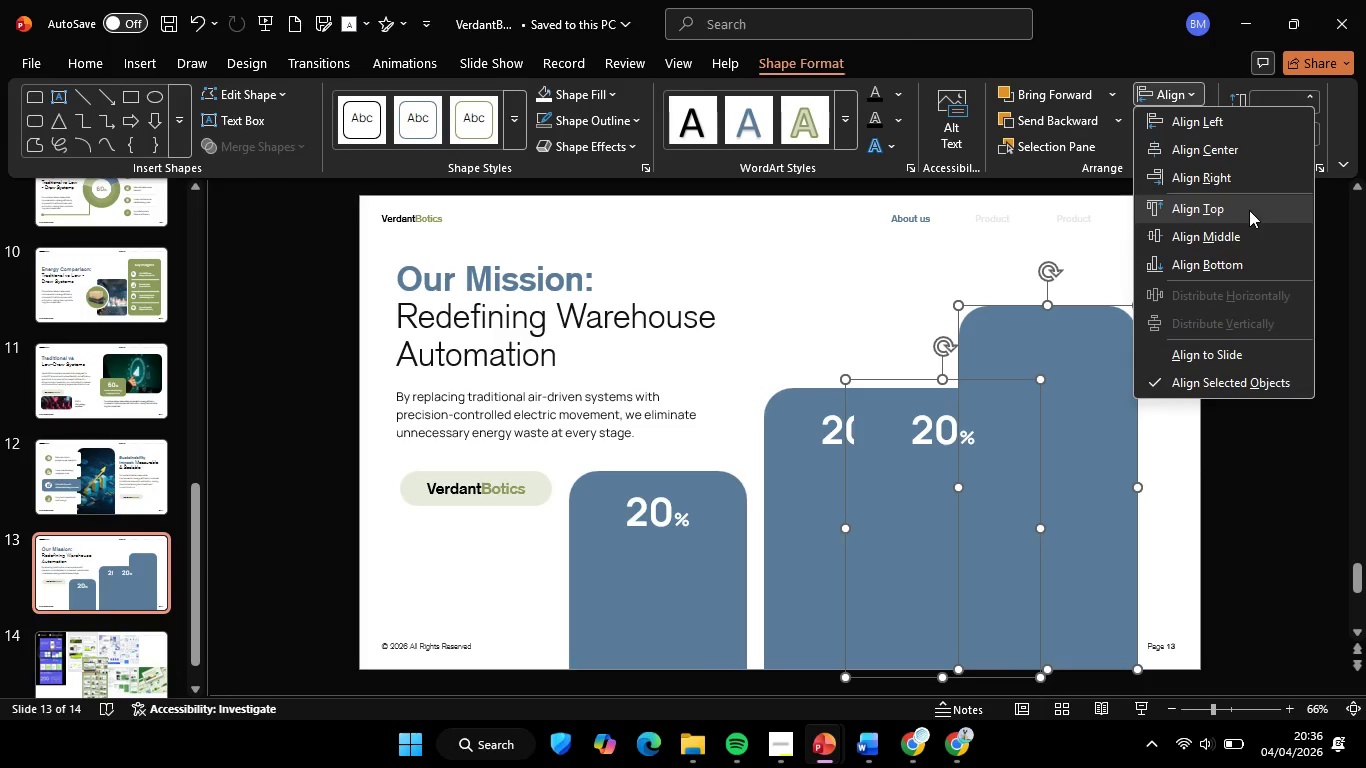 
left_click([1167, 92])
 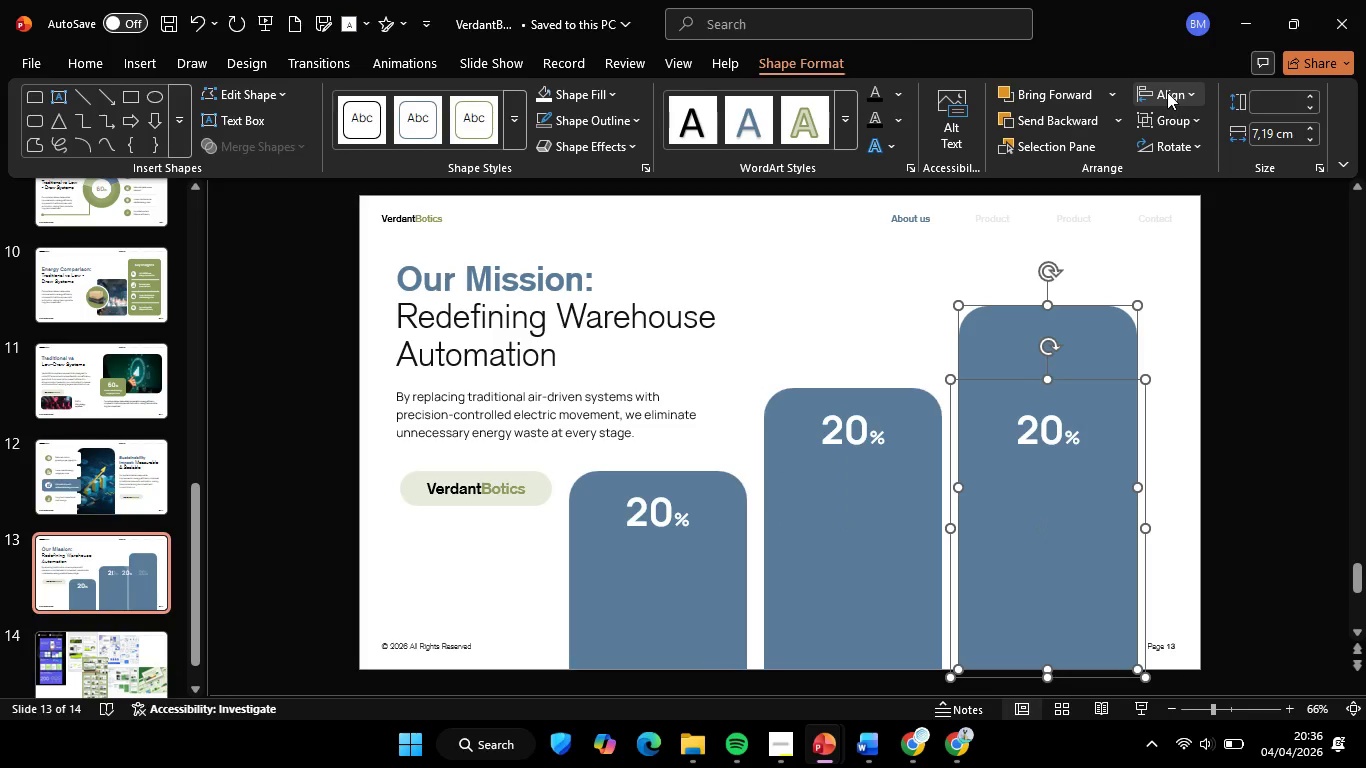 
double_click([1220, 234])
 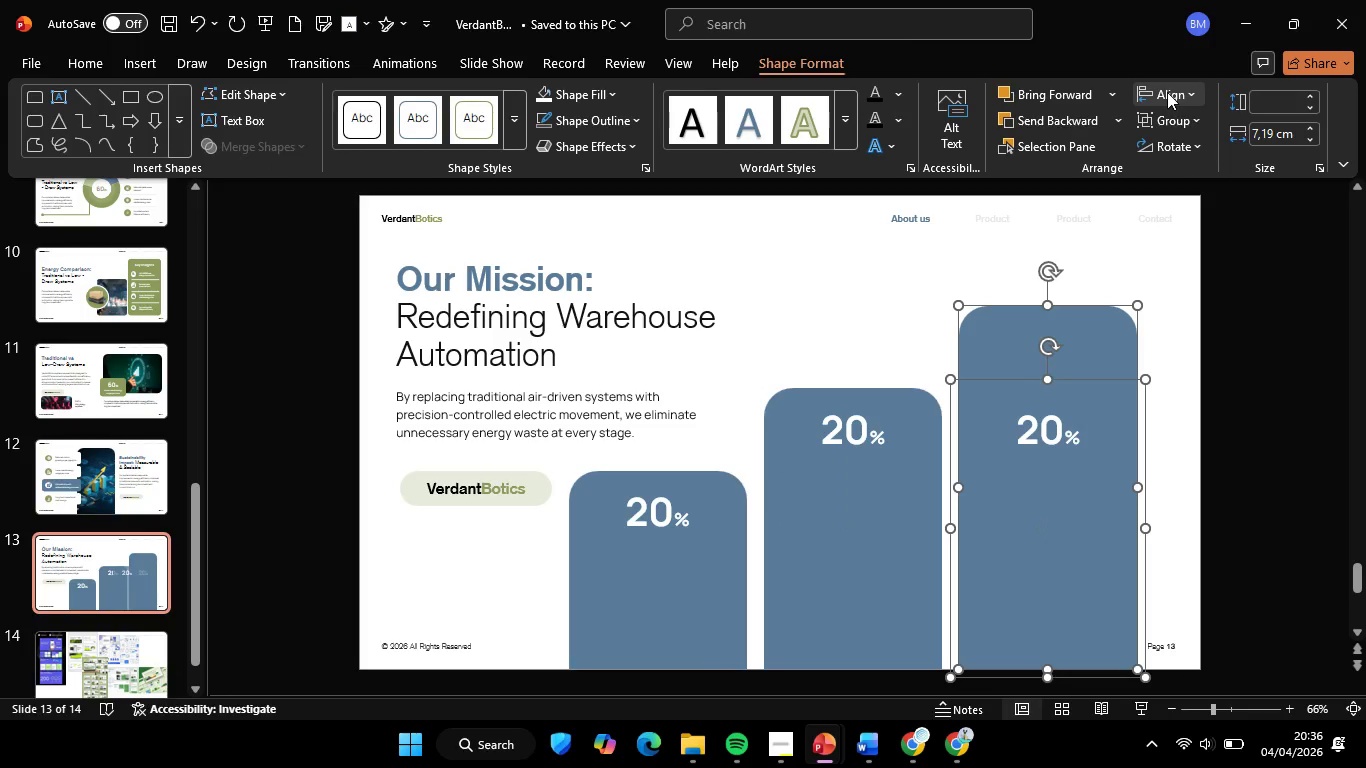 
left_click([1065, 595])
 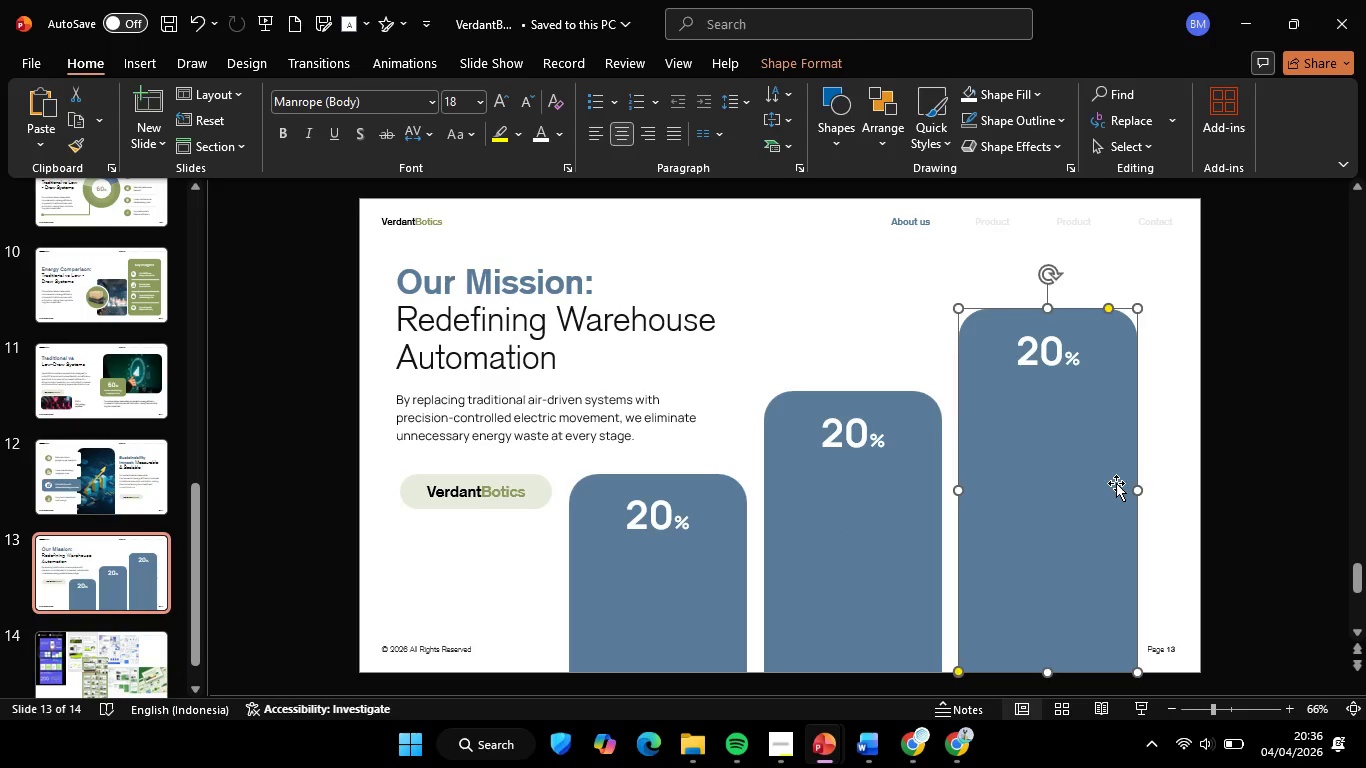 
left_click([1116, 483])
 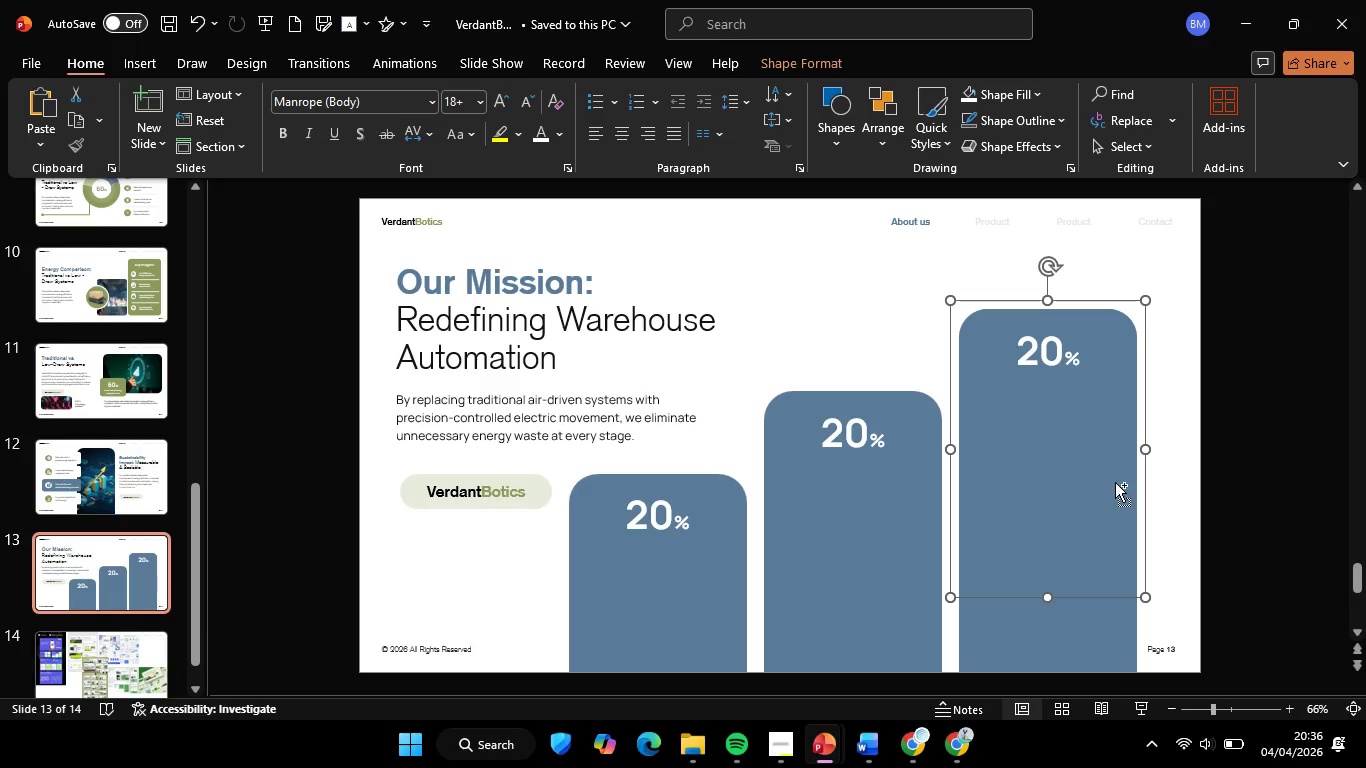 
key(Control+Shift+G)
 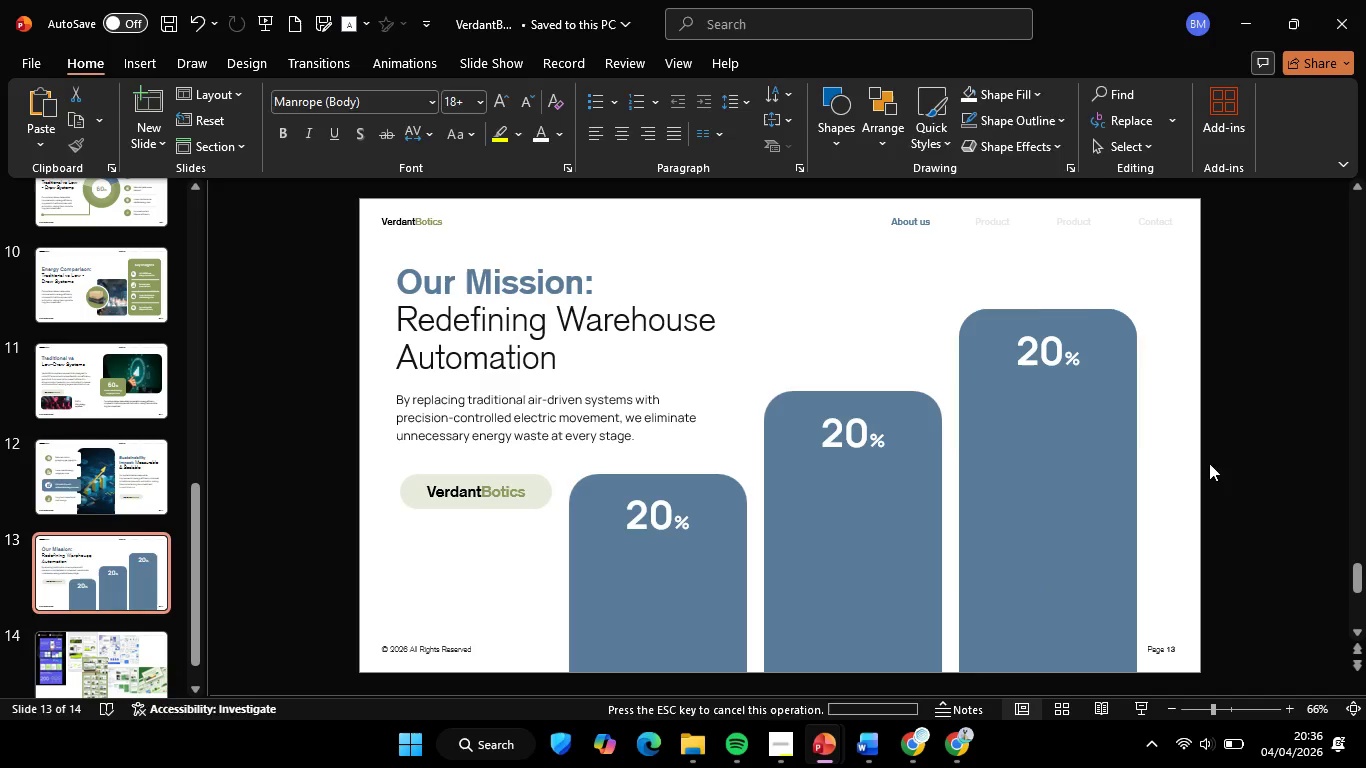 
double_click([1052, 476])
 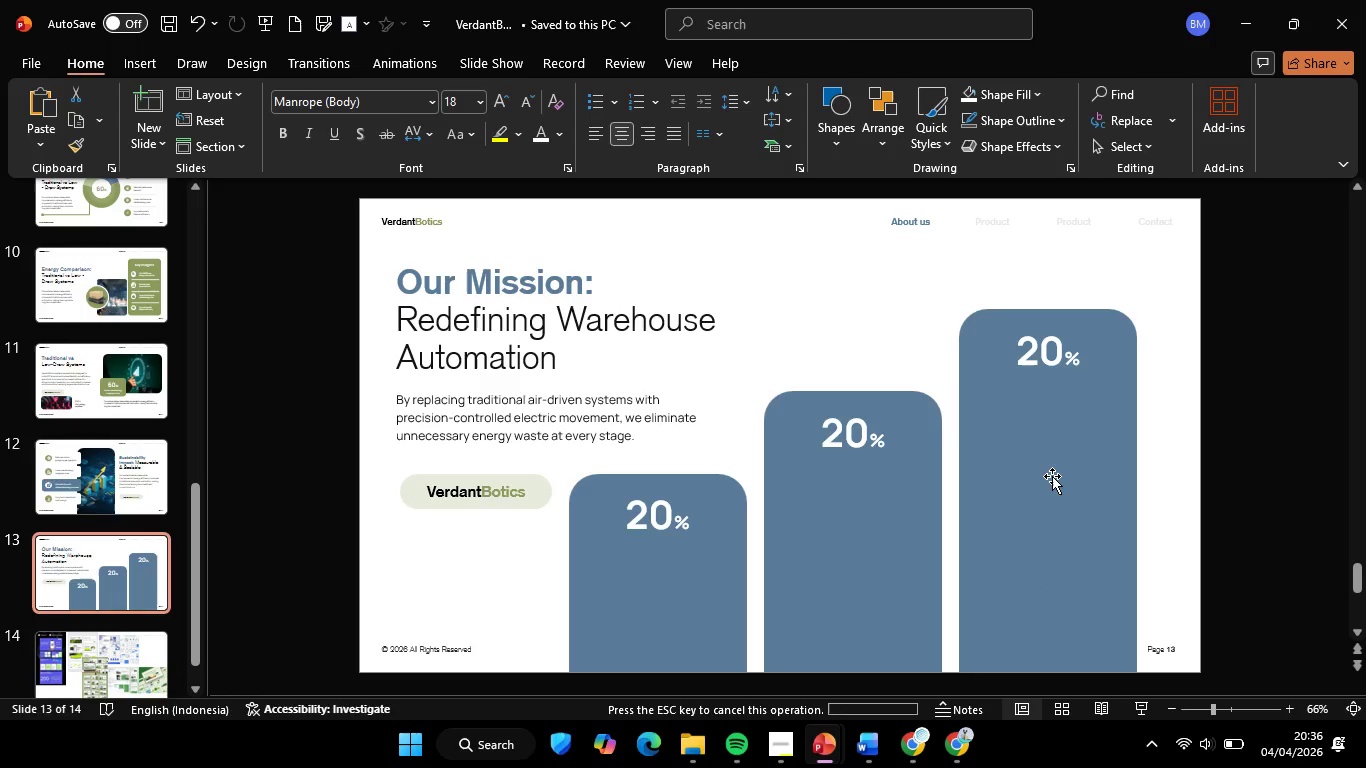 
key(Backspace)
 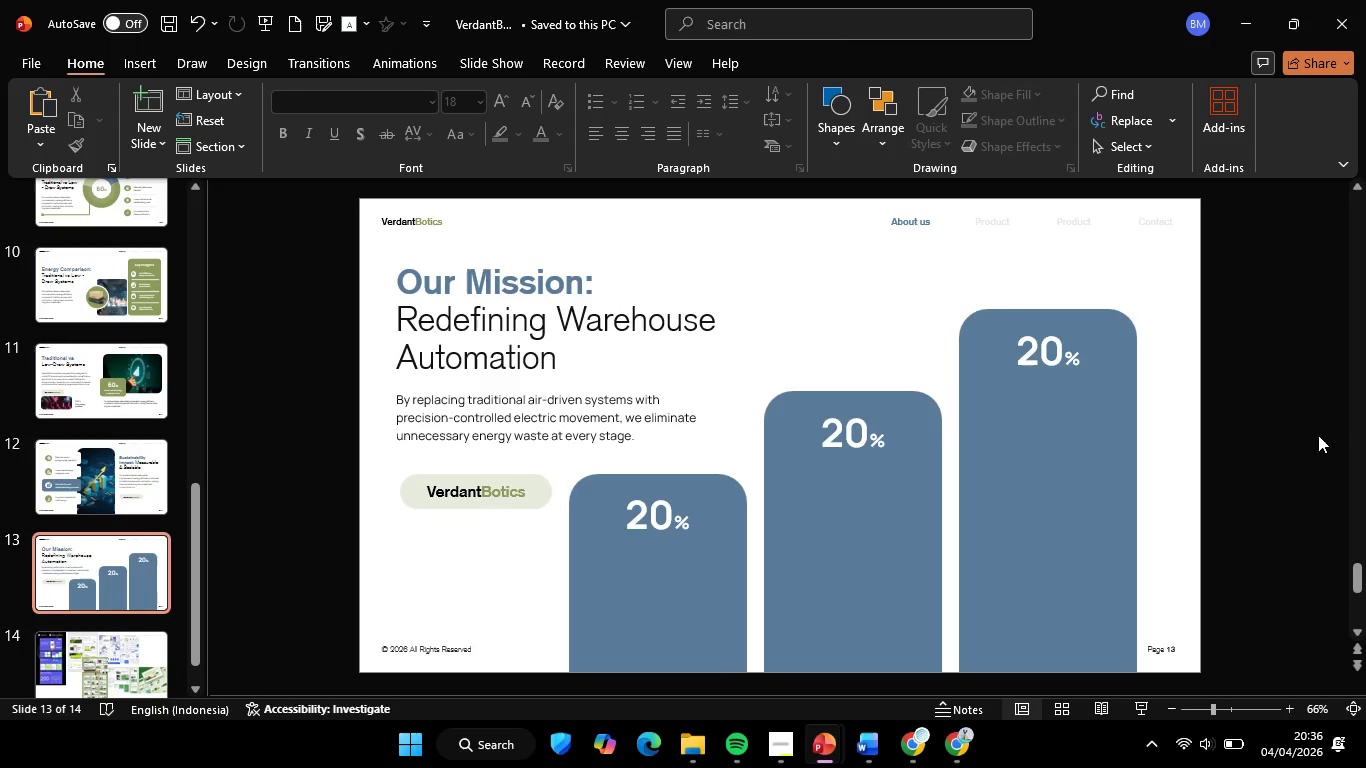 
left_click([1318, 435])
 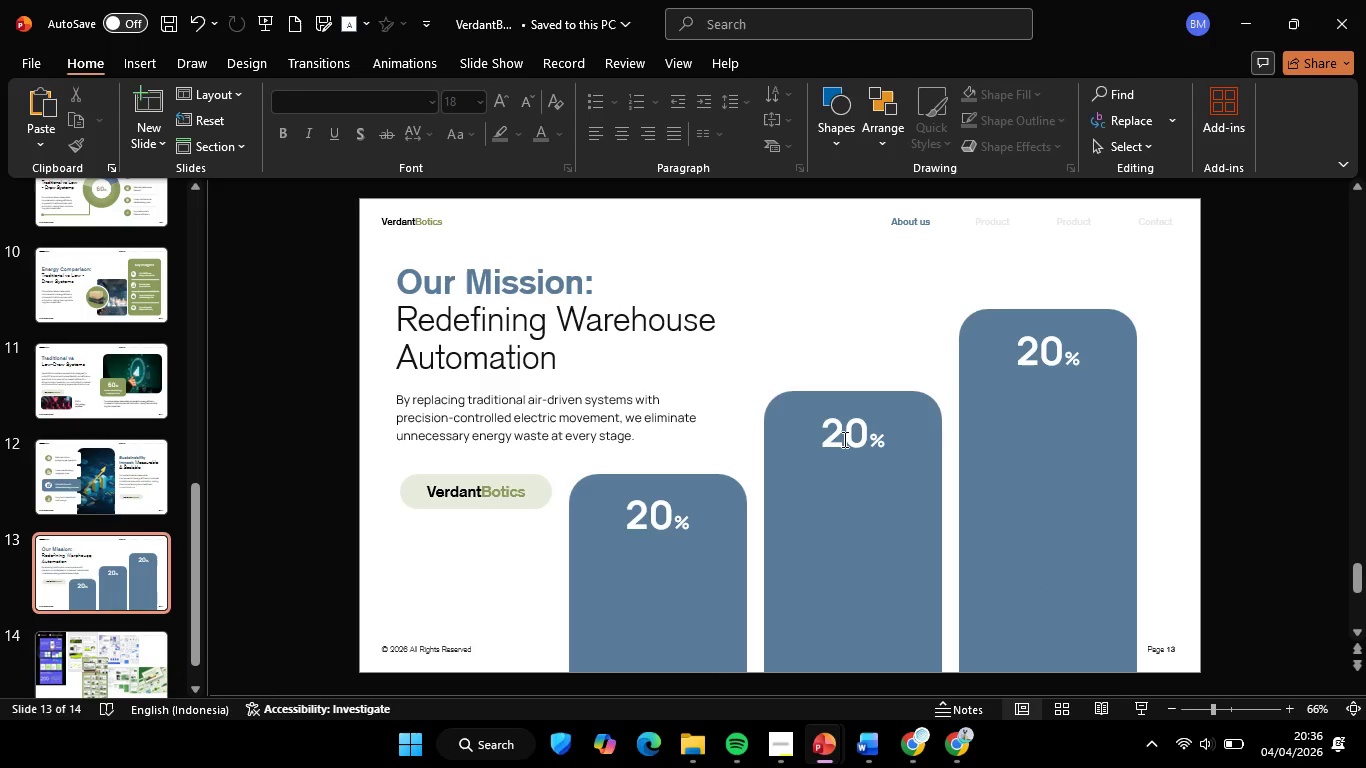 
left_click([843, 439])
 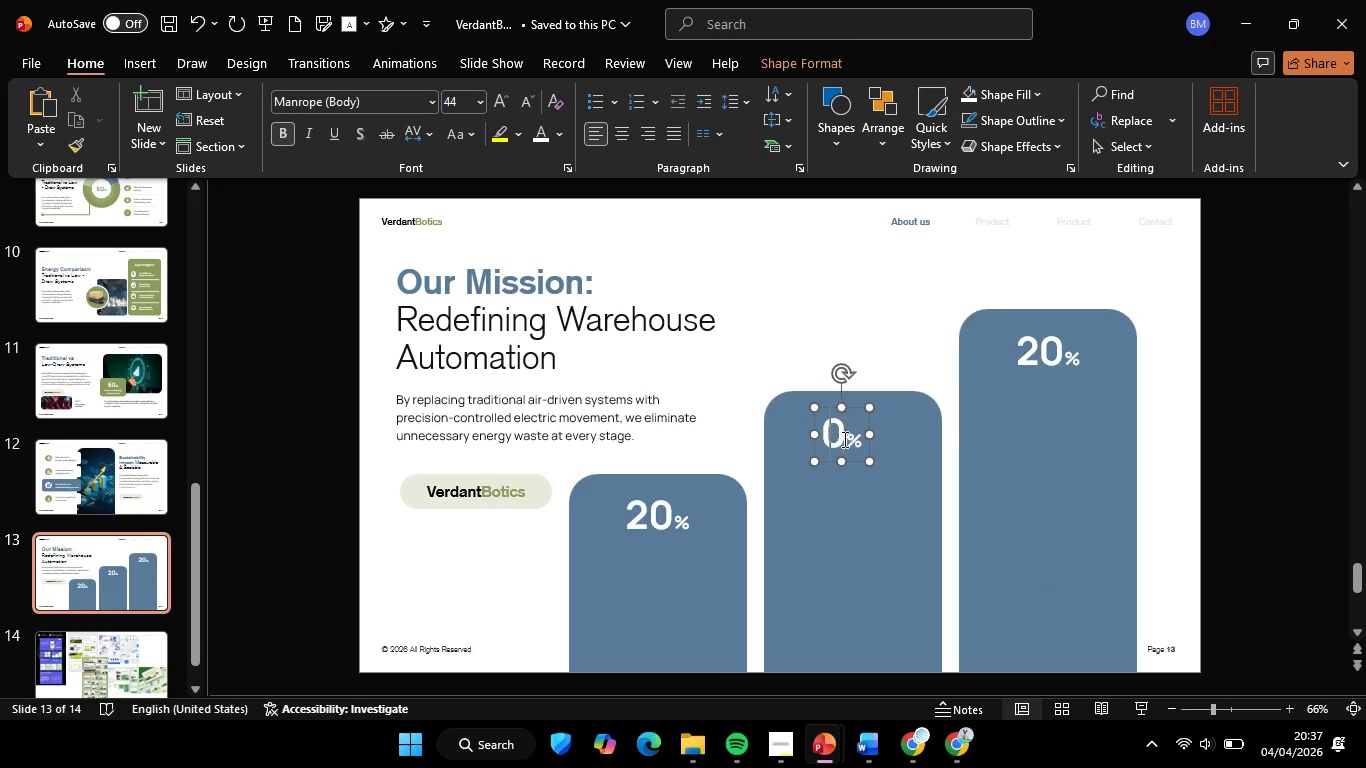 
key(Backspace)
 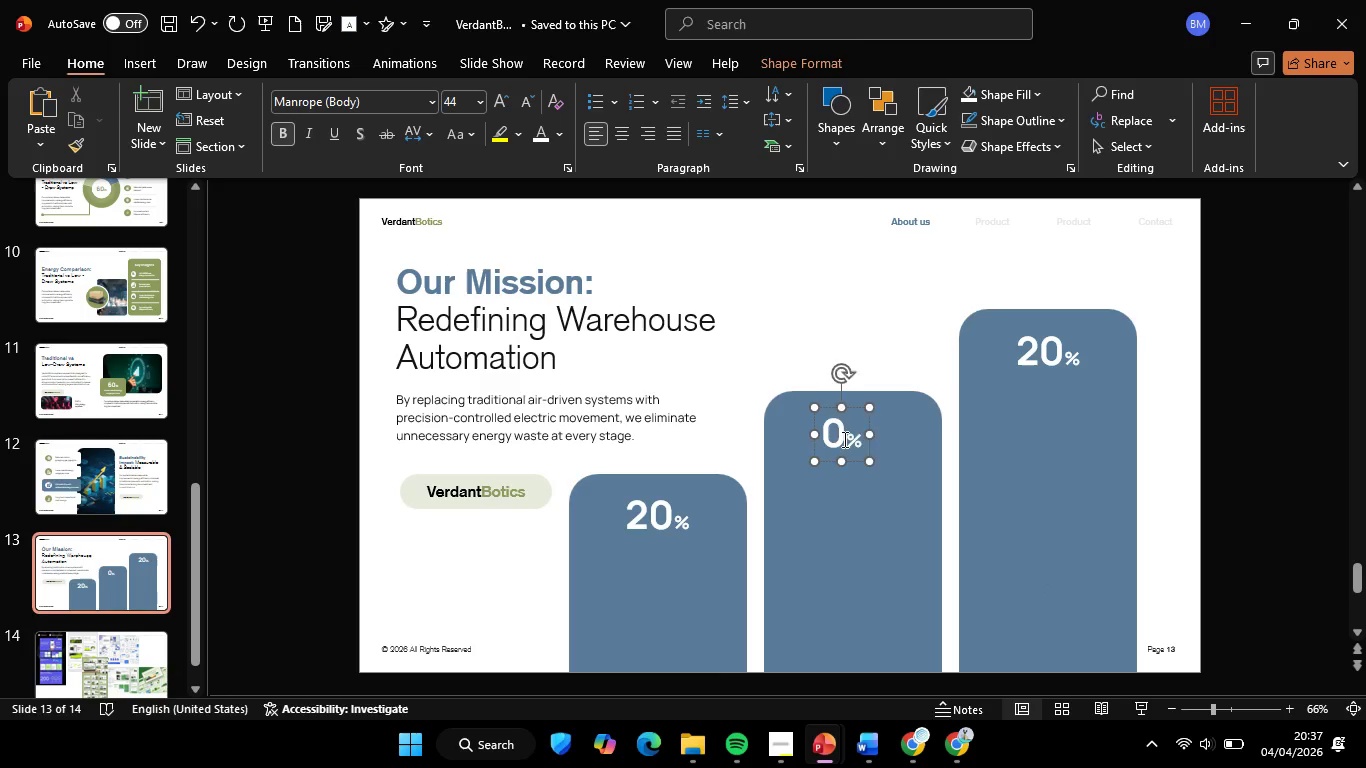 
key(6)
 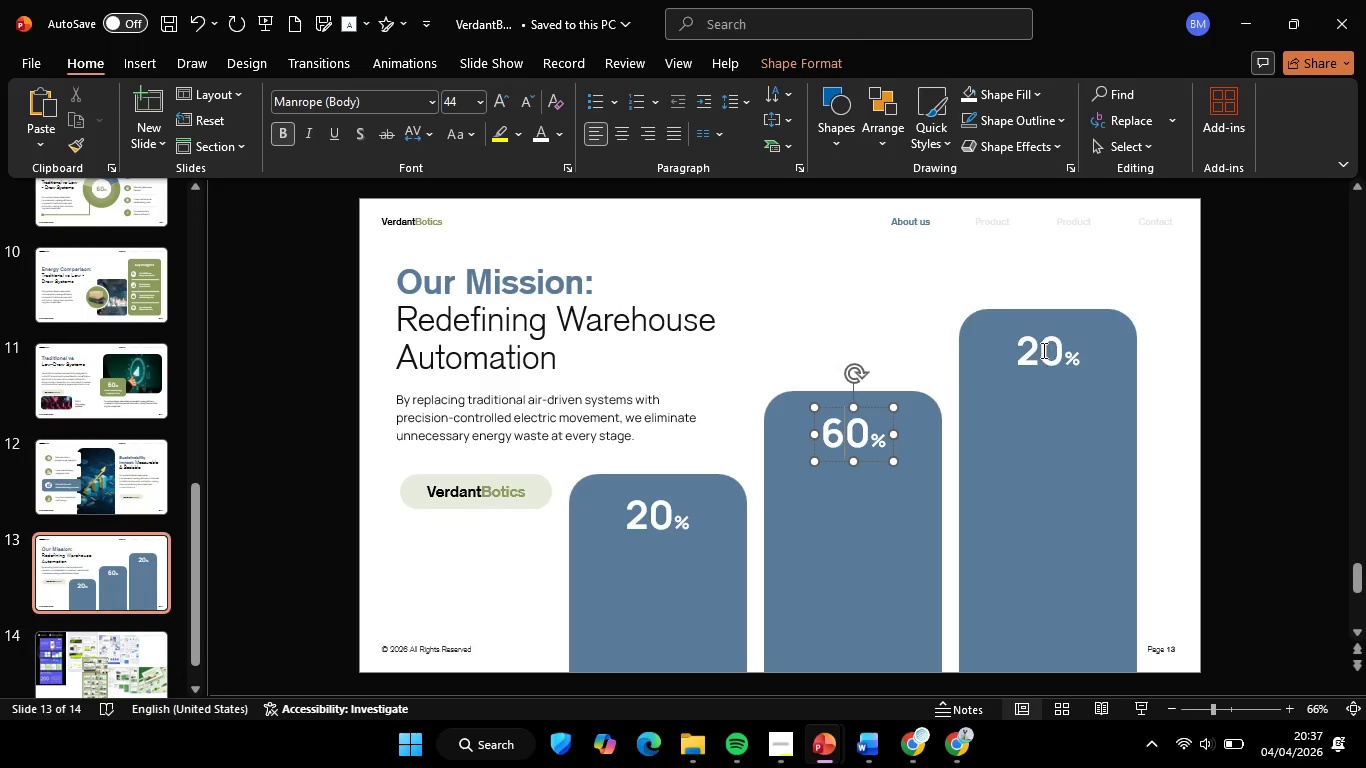 
left_click([1042, 346])
 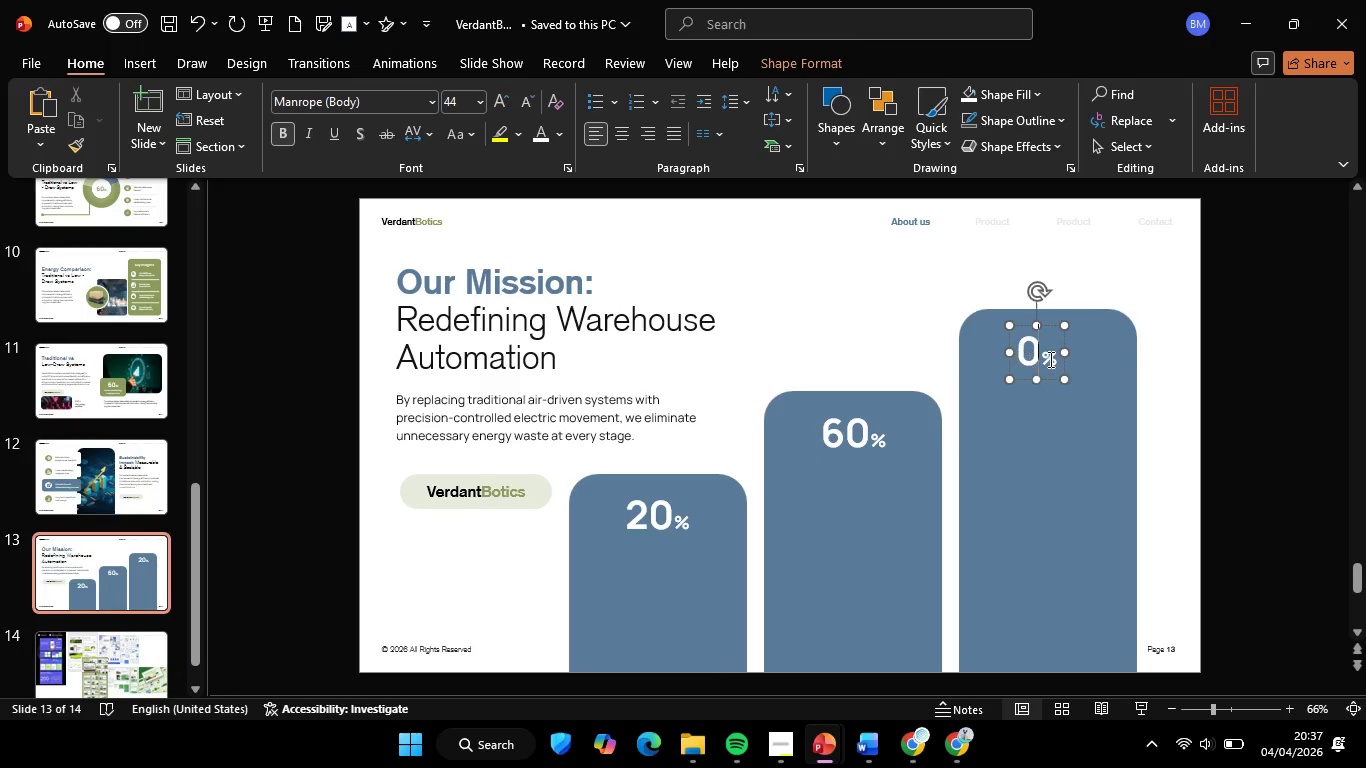 
key(Backspace)
 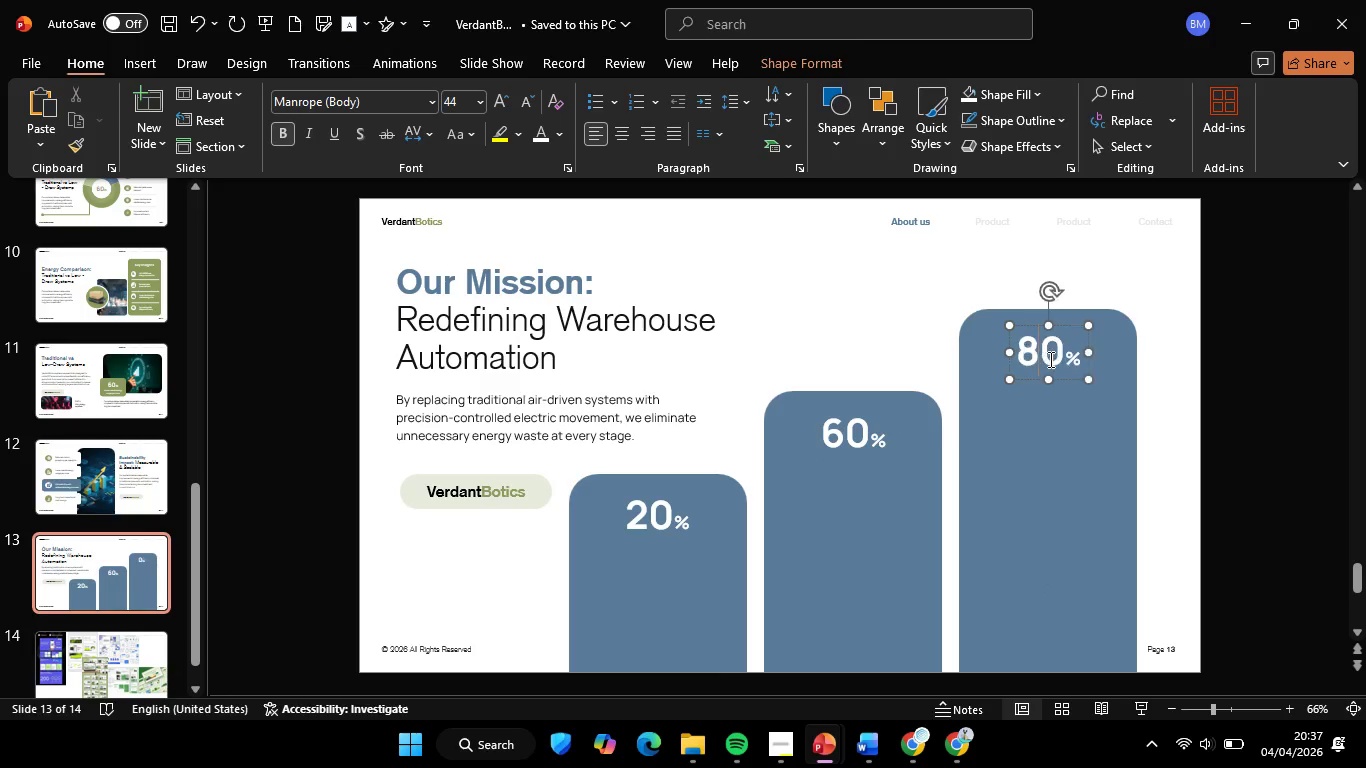 
key(8)
 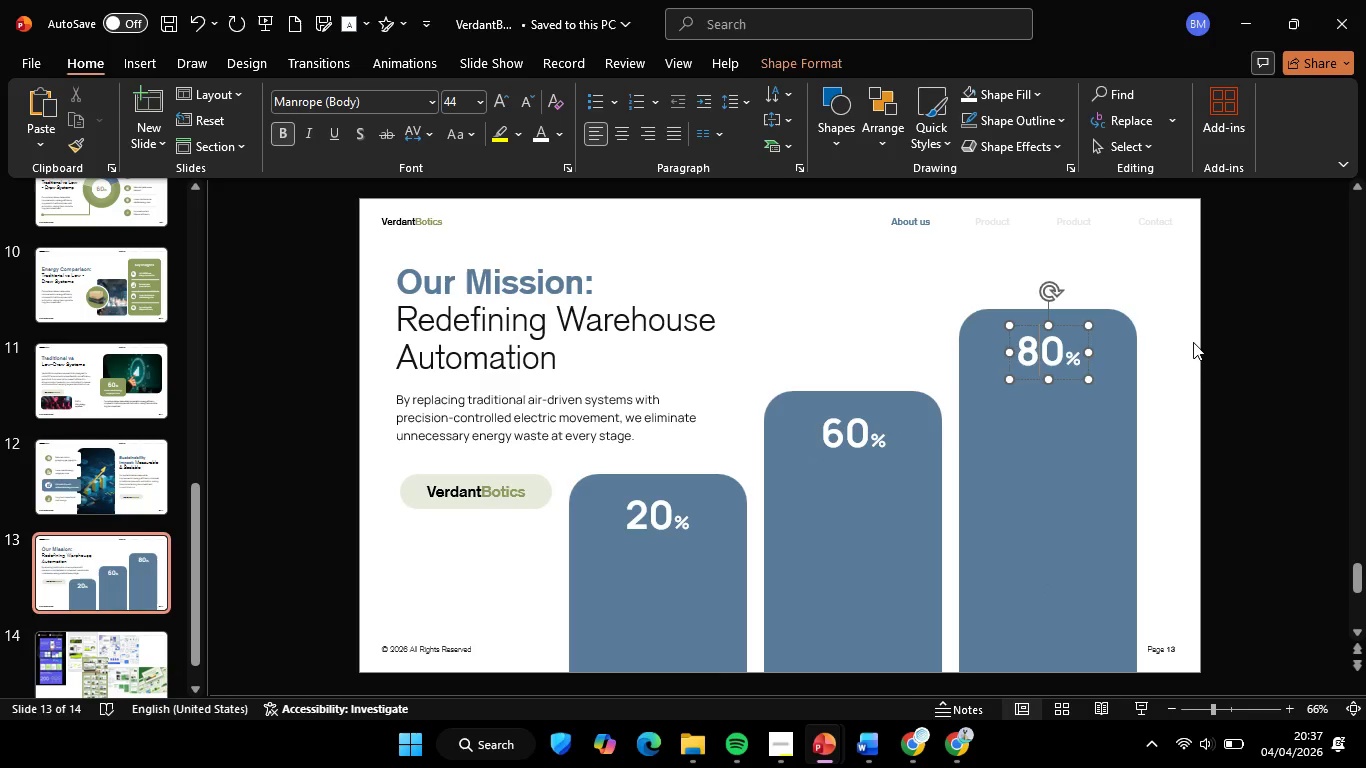 
left_click([1197, 340])
 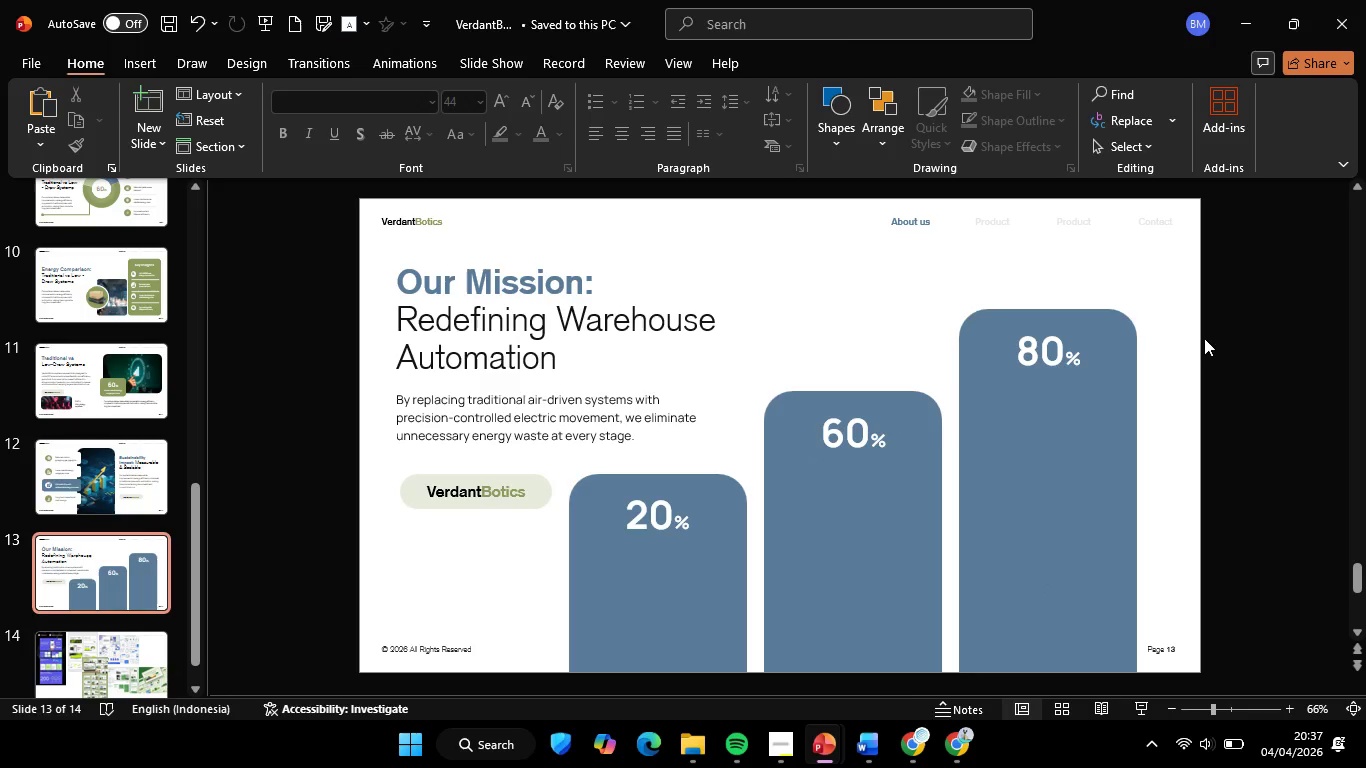 
left_click_drag(start_coordinate=[1197, 340], to_coordinate=[1204, 338])
 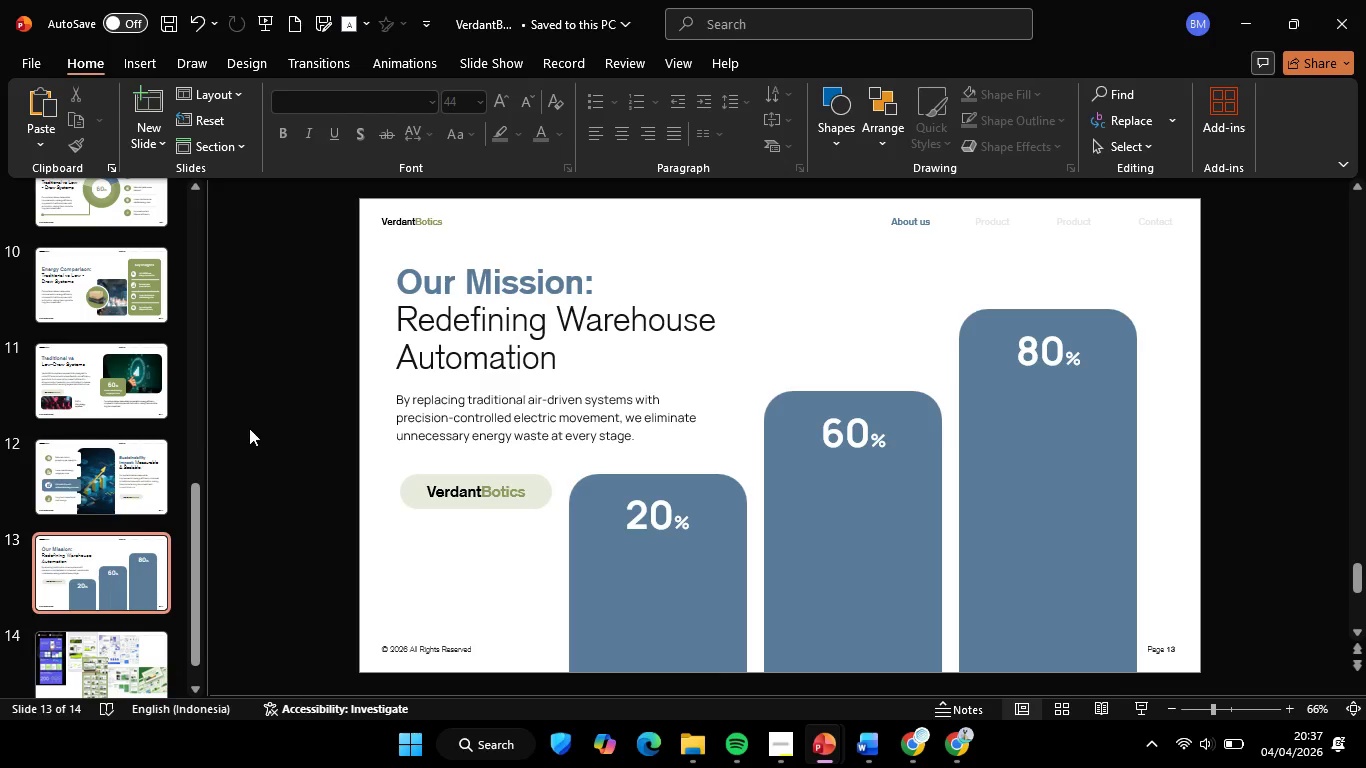 
scroll: coordinate [118, 443], scroll_direction: up, amount: 12.0
 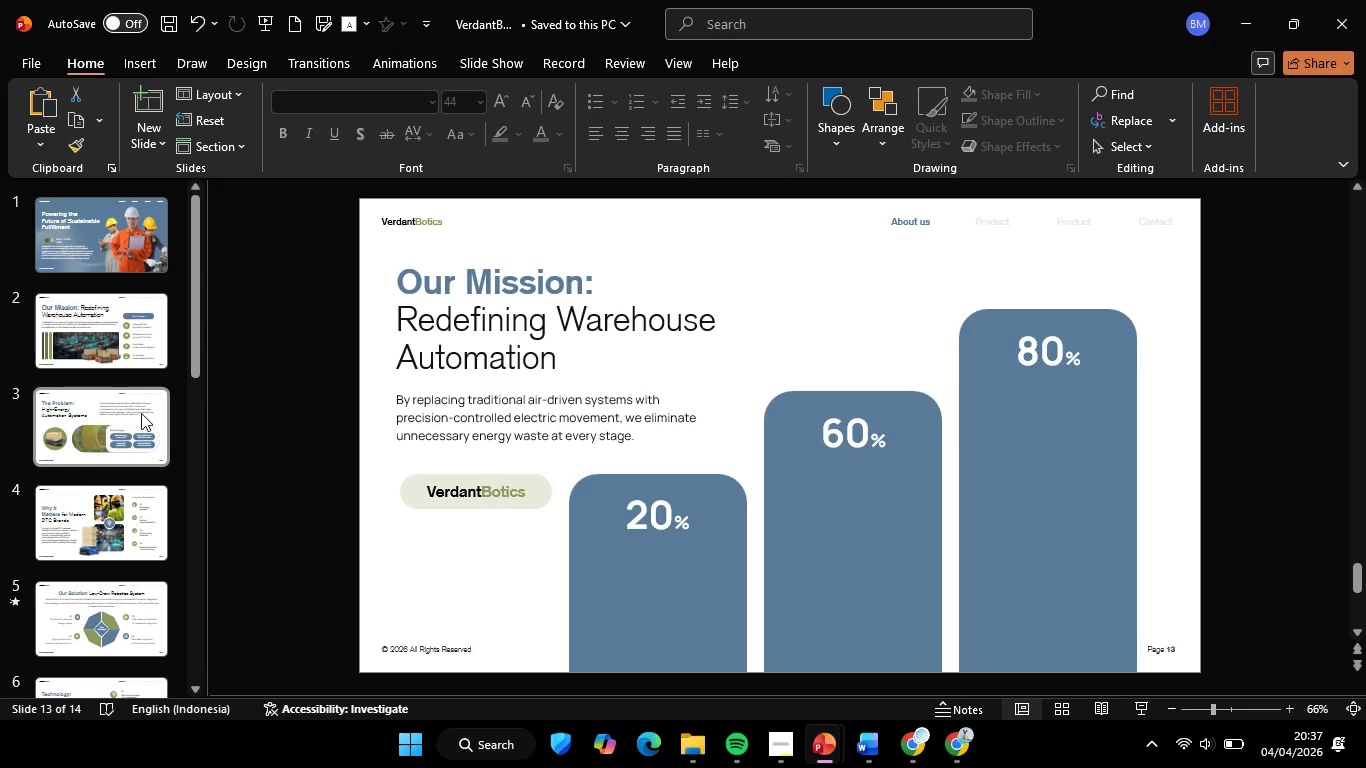 
left_click([143, 343])
 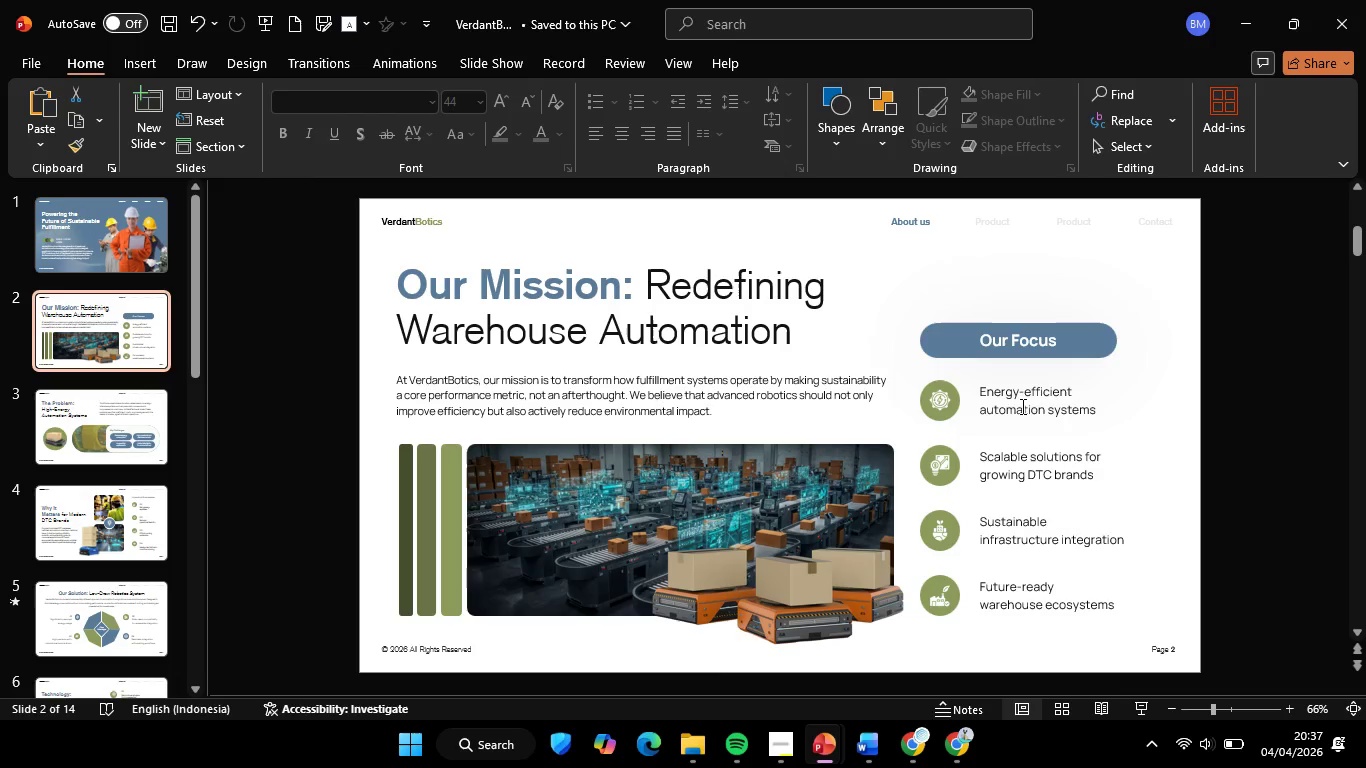 
wait(6.0)
 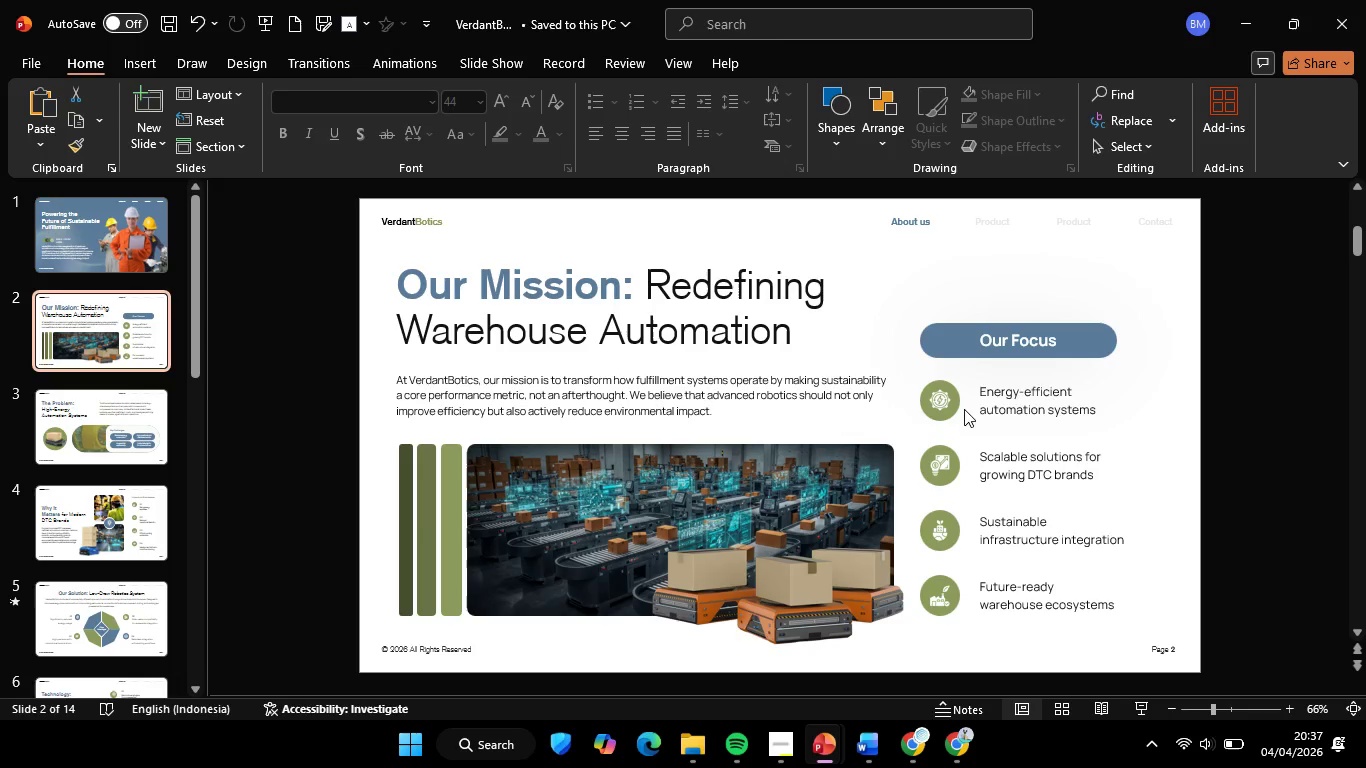 
left_click([1049, 388])
 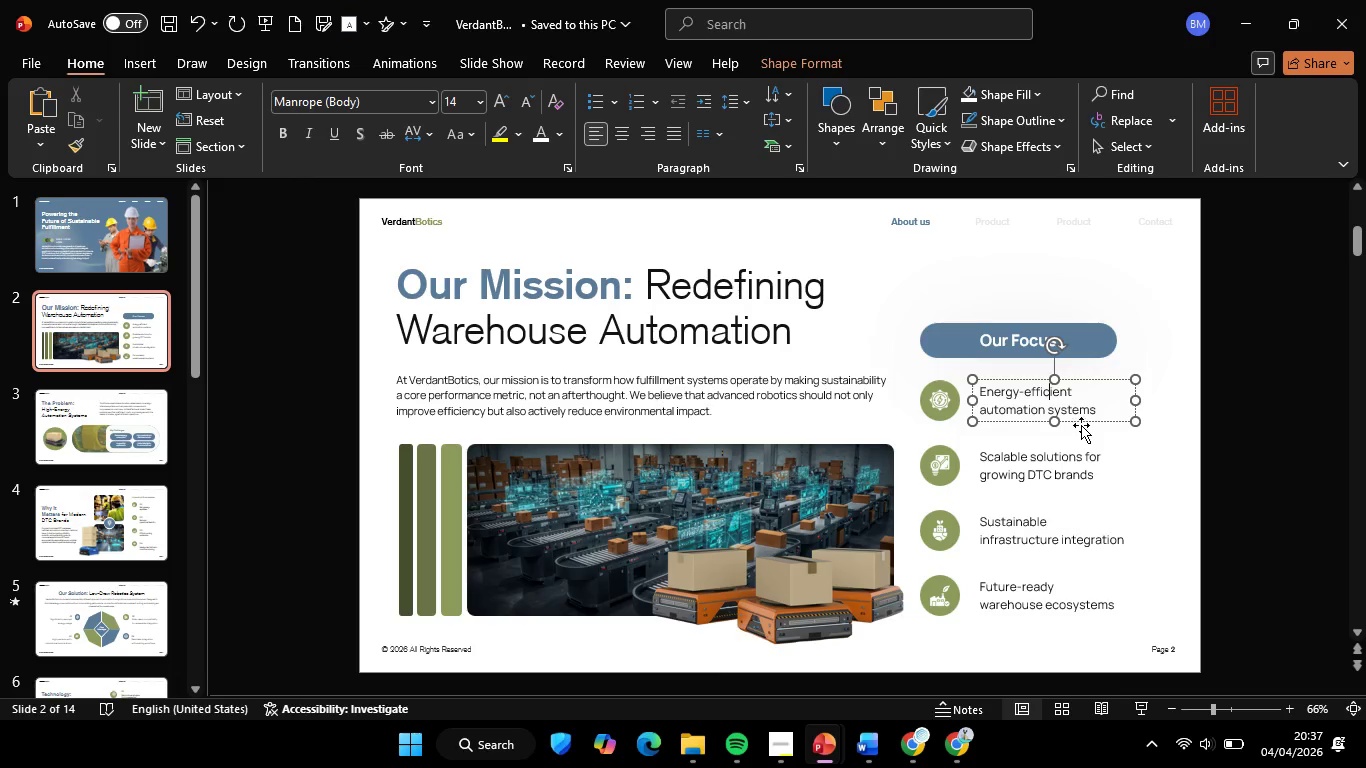 
left_click([1081, 424])
 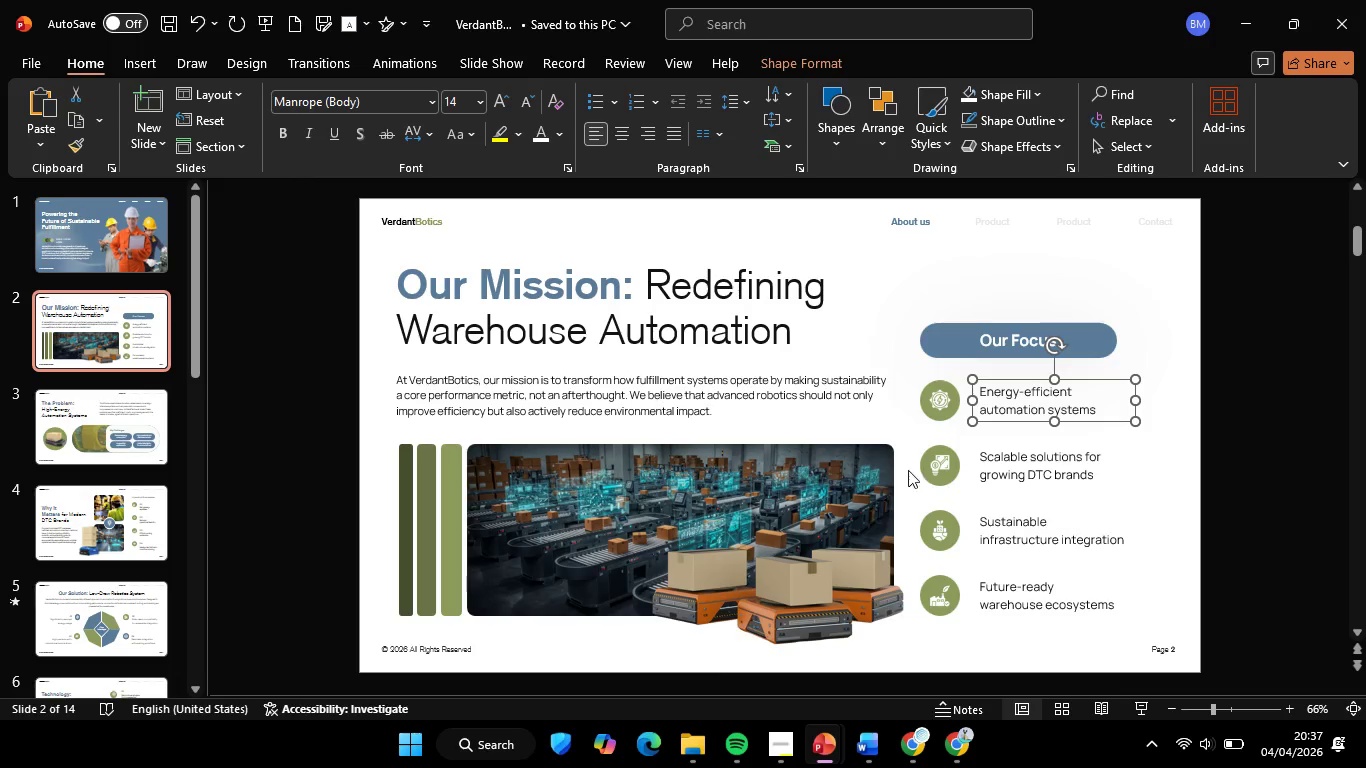 
key(Control+C)
 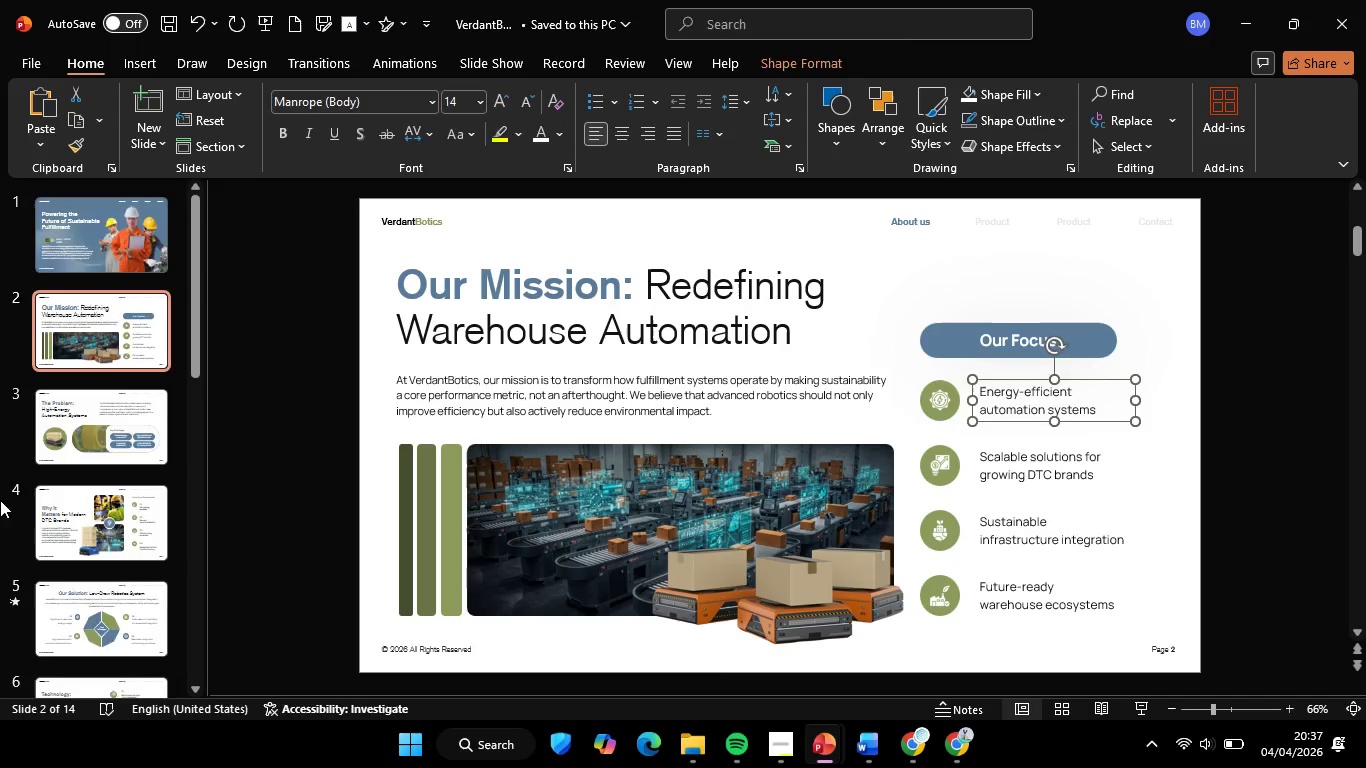 
scroll: coordinate [99, 589], scroll_direction: down, amount: 14.0
 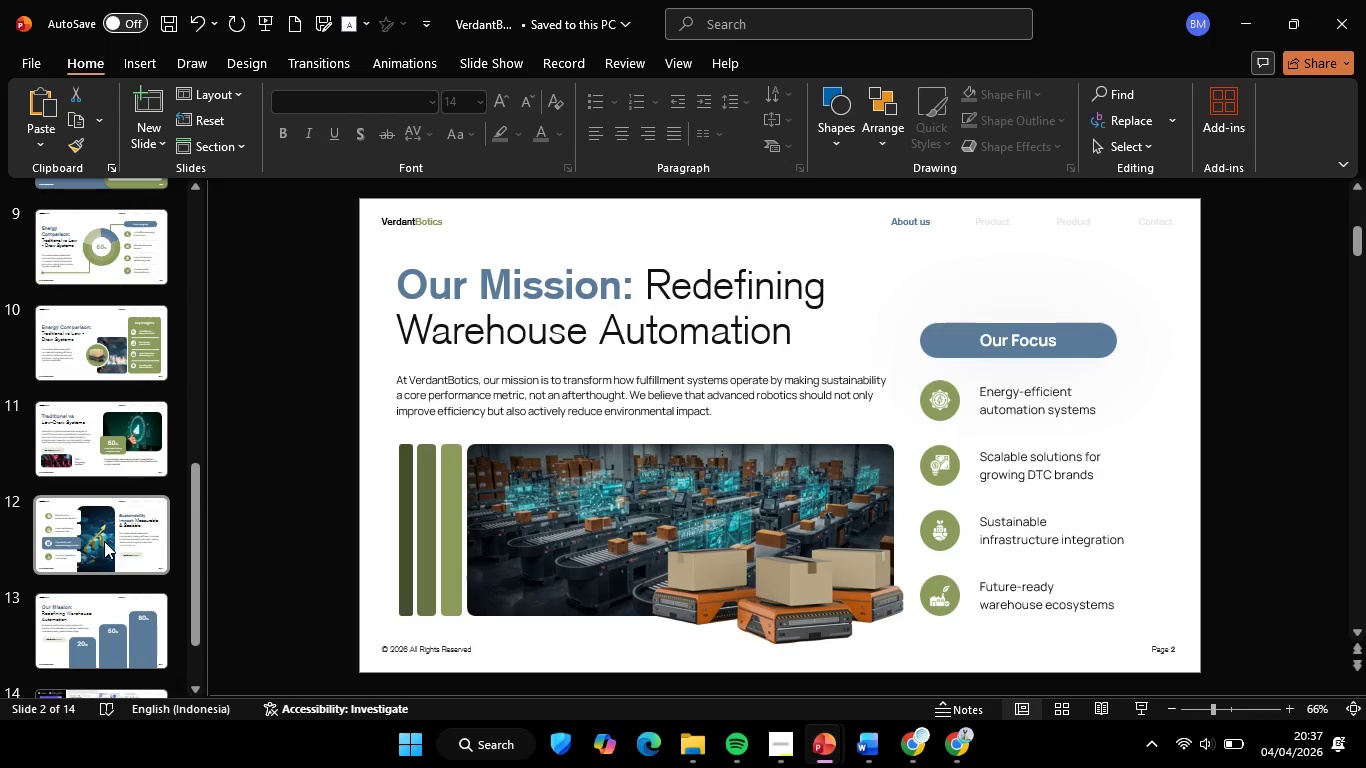 
left_click([98, 533])
 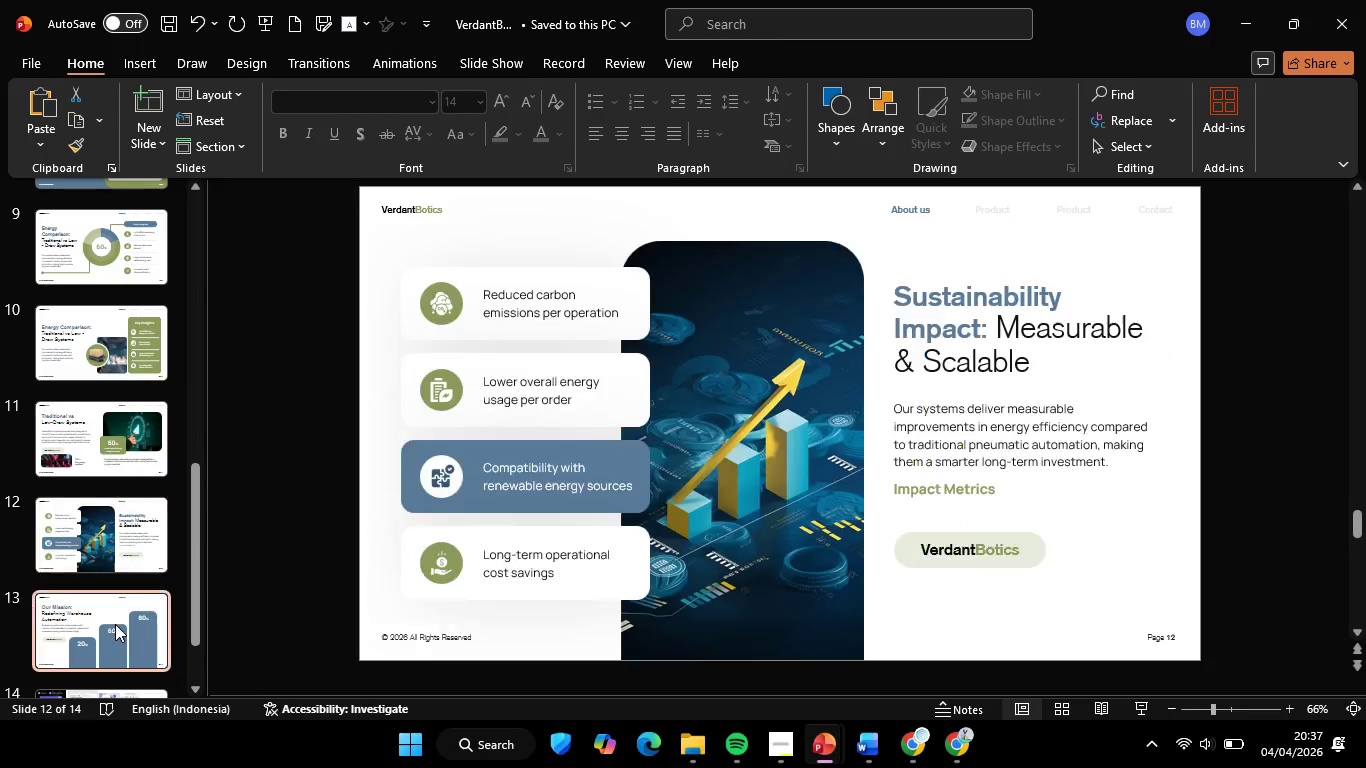 
left_click([115, 624])
 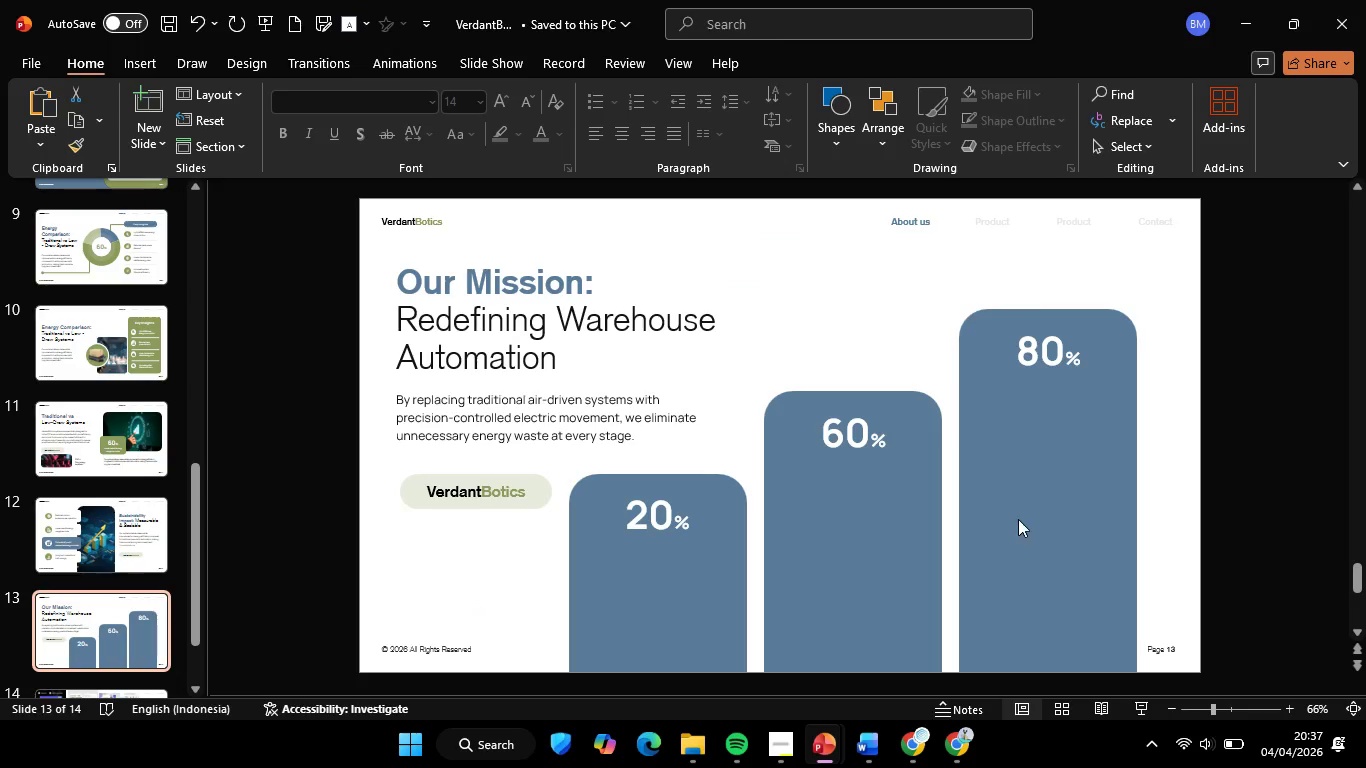 
key(Control+V)
 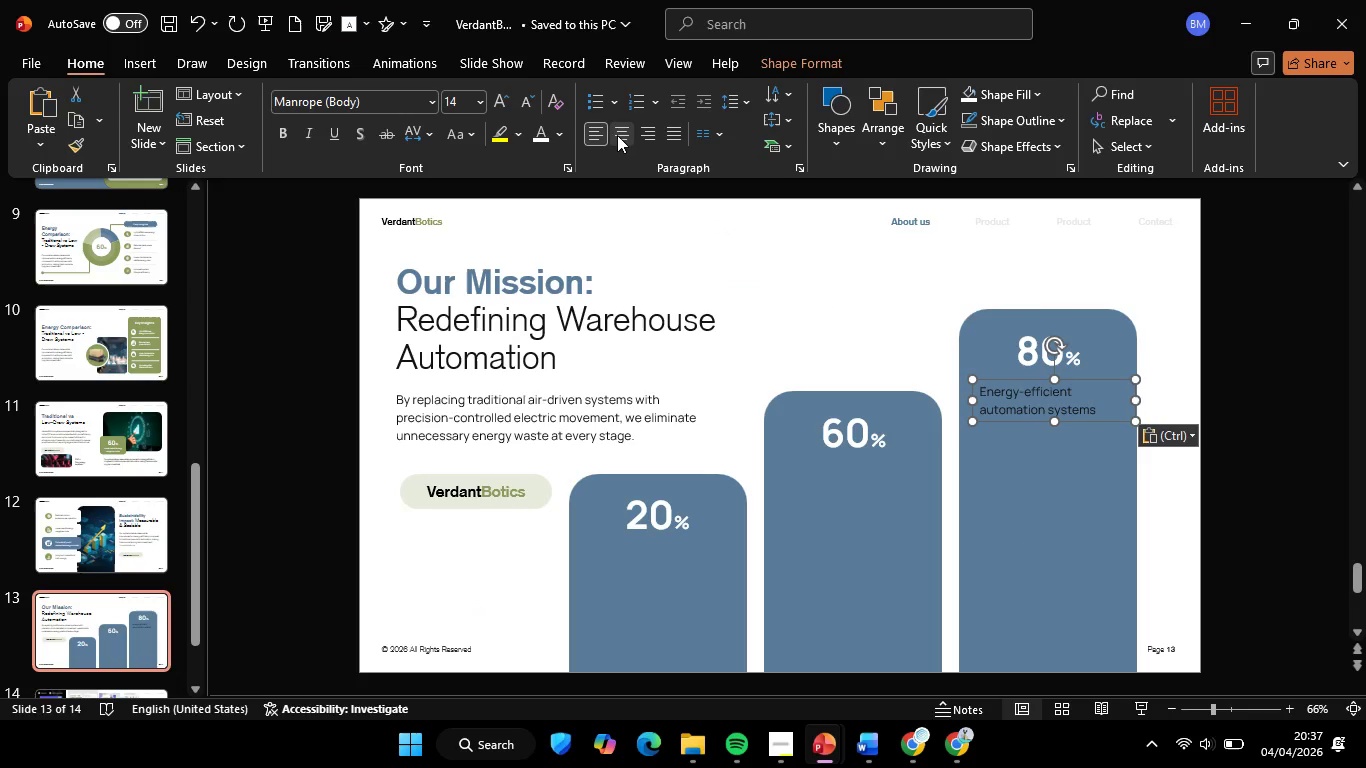 
left_click([618, 134])
 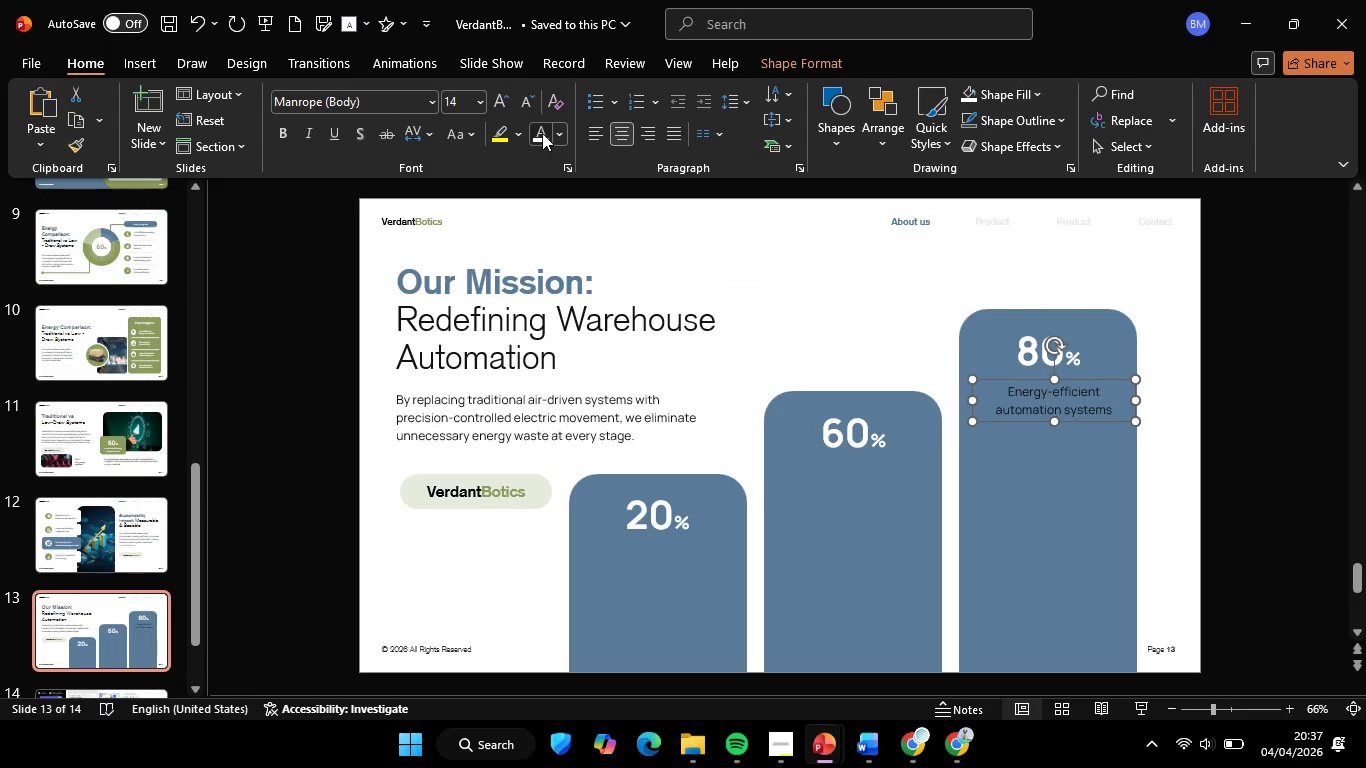 
left_click([542, 133])
 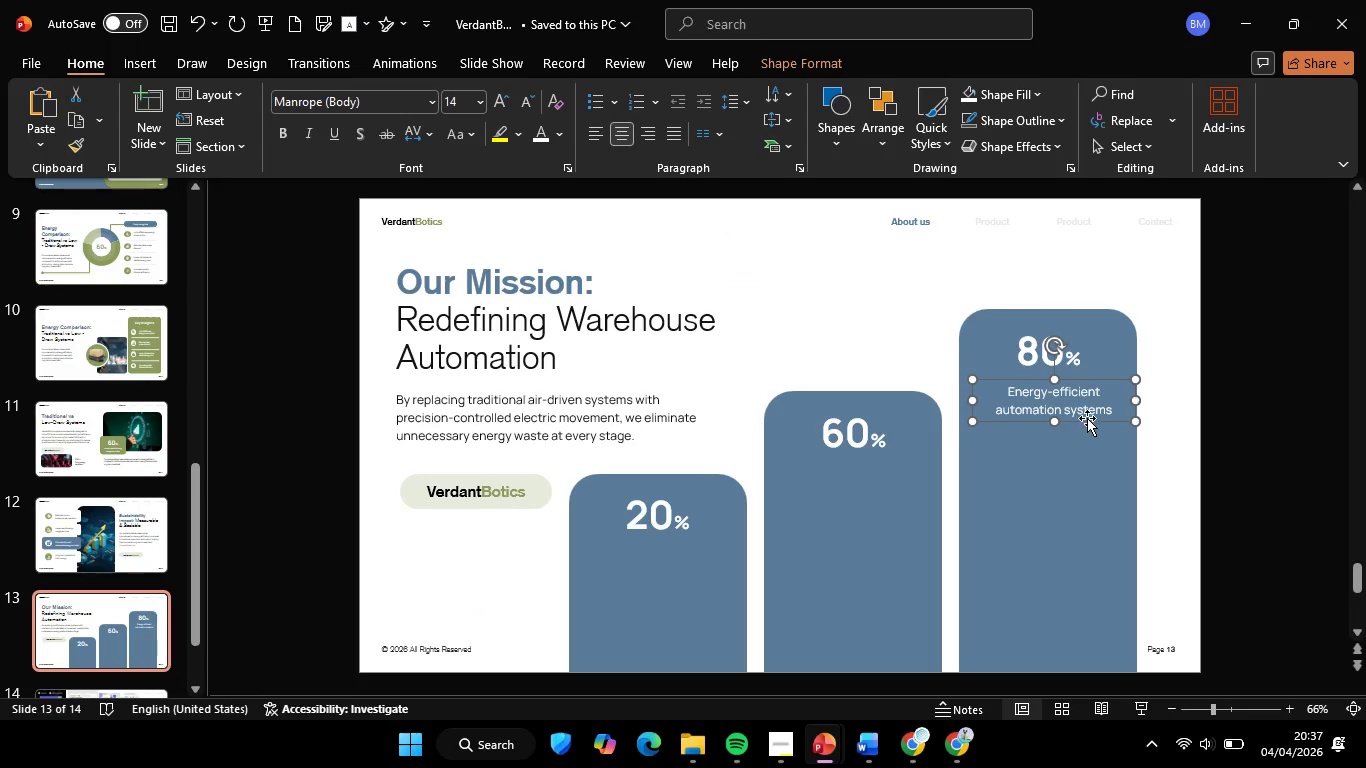 
left_click_drag(start_coordinate=[1087, 418], to_coordinate=[691, 590])
 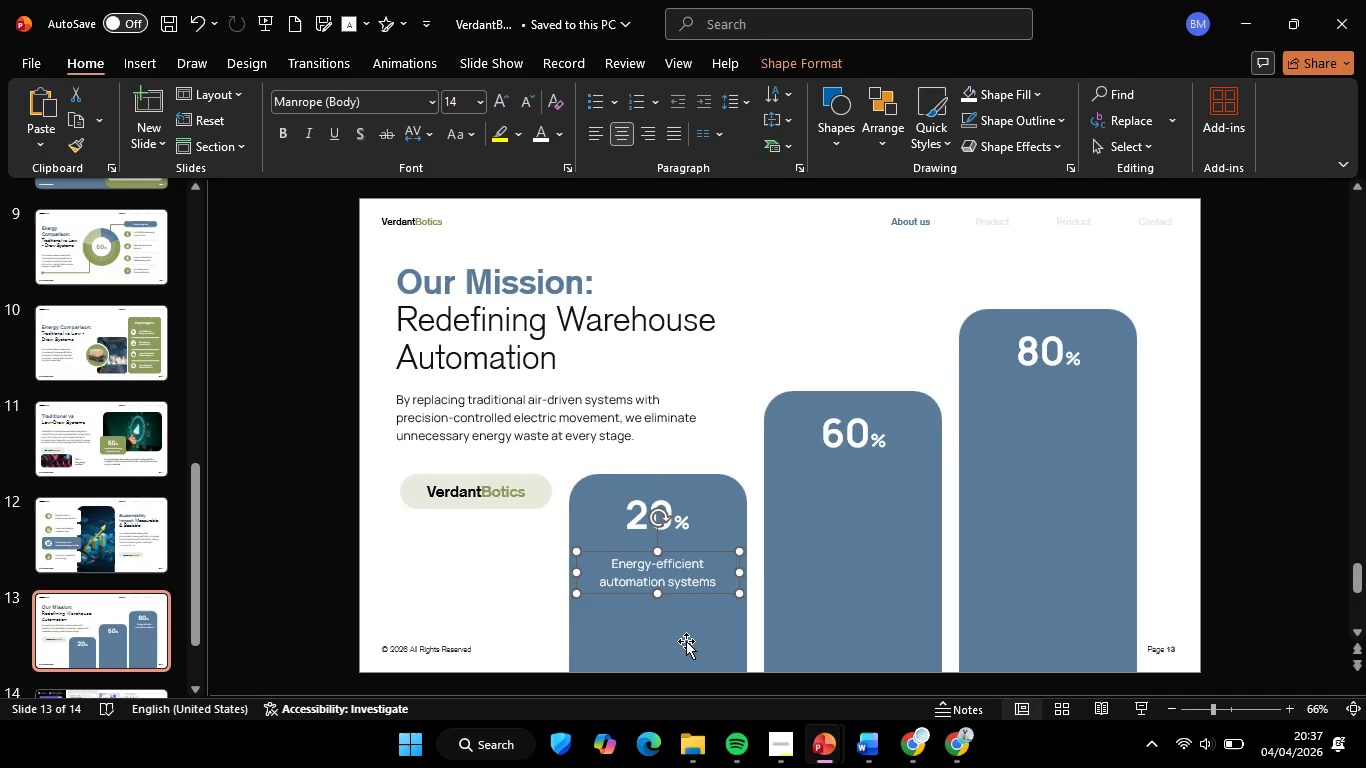 
hold_key(key=ShiftLeft, duration=0.42)
left_click([686, 641])
 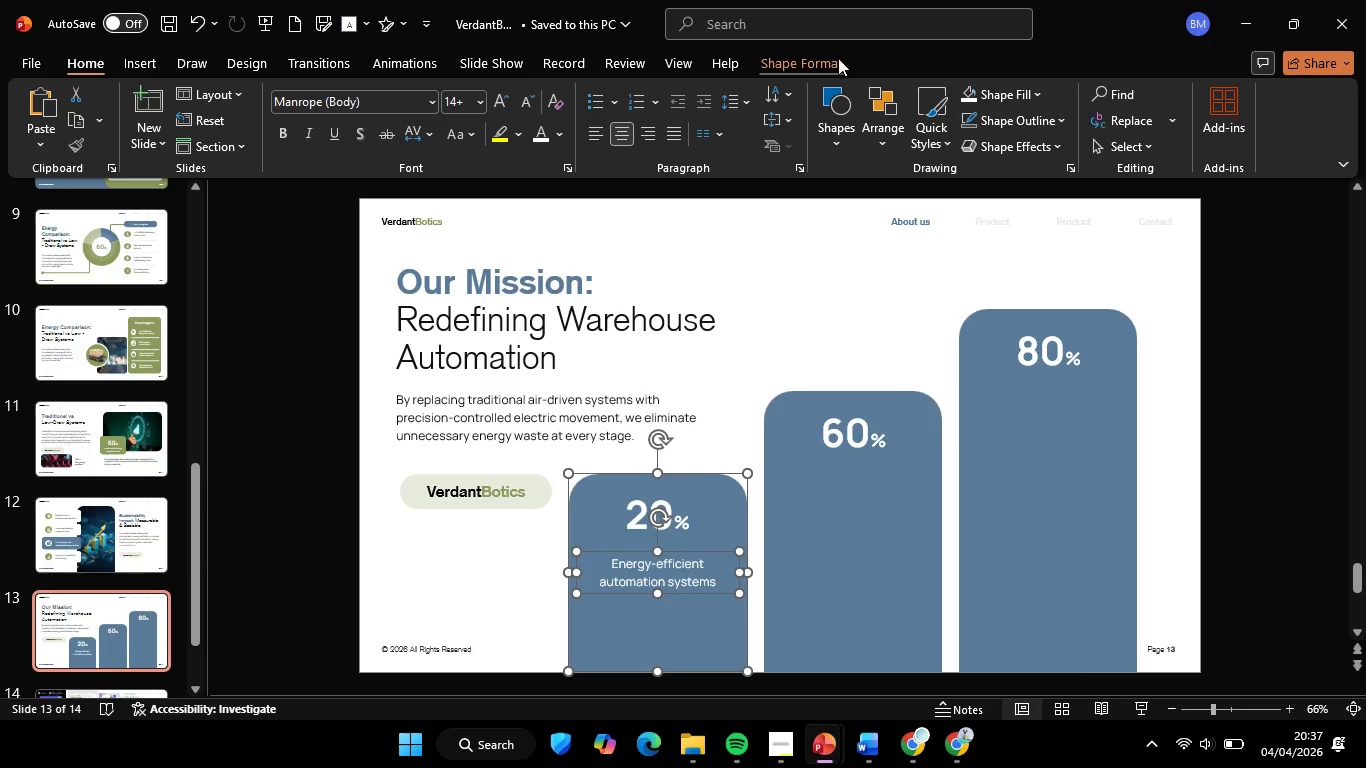 
left_click([837, 58])
 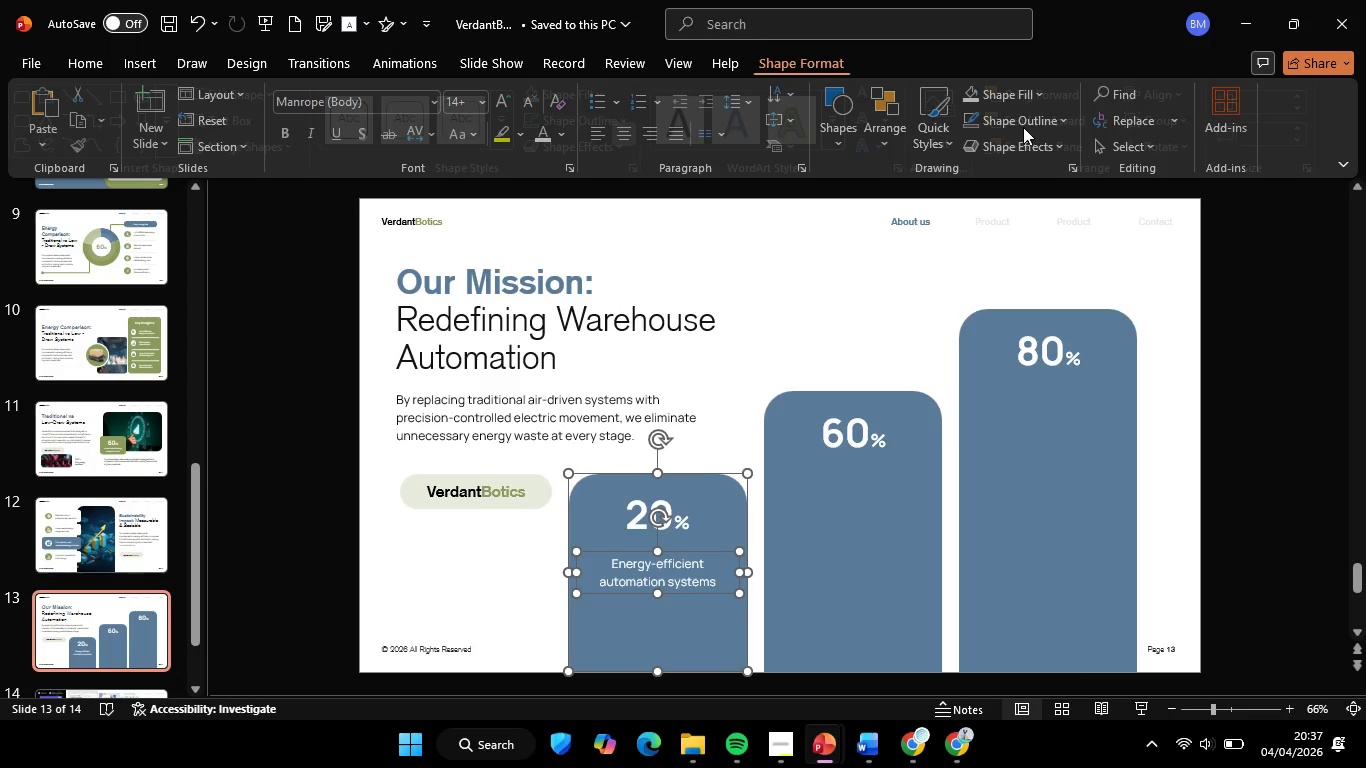 
left_click([1204, 90])
 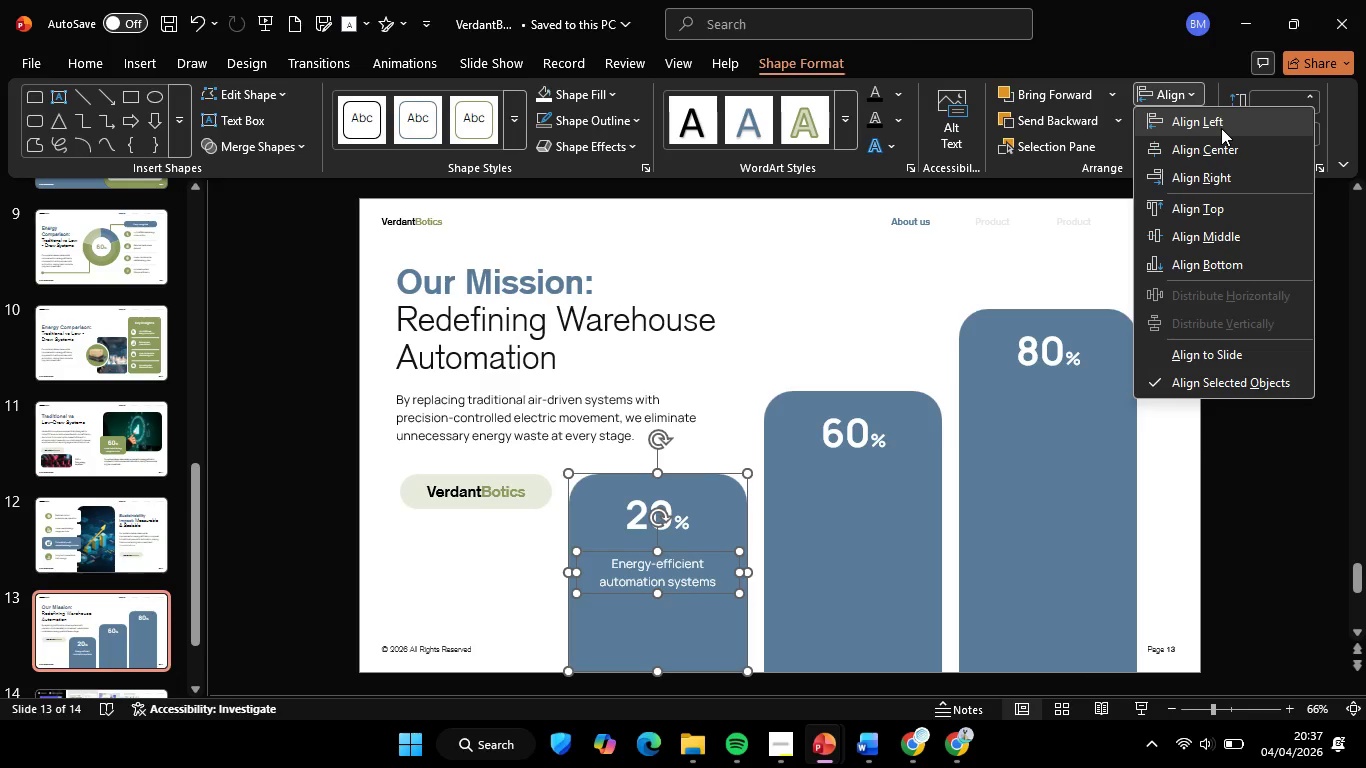 
double_click([1277, 345])
 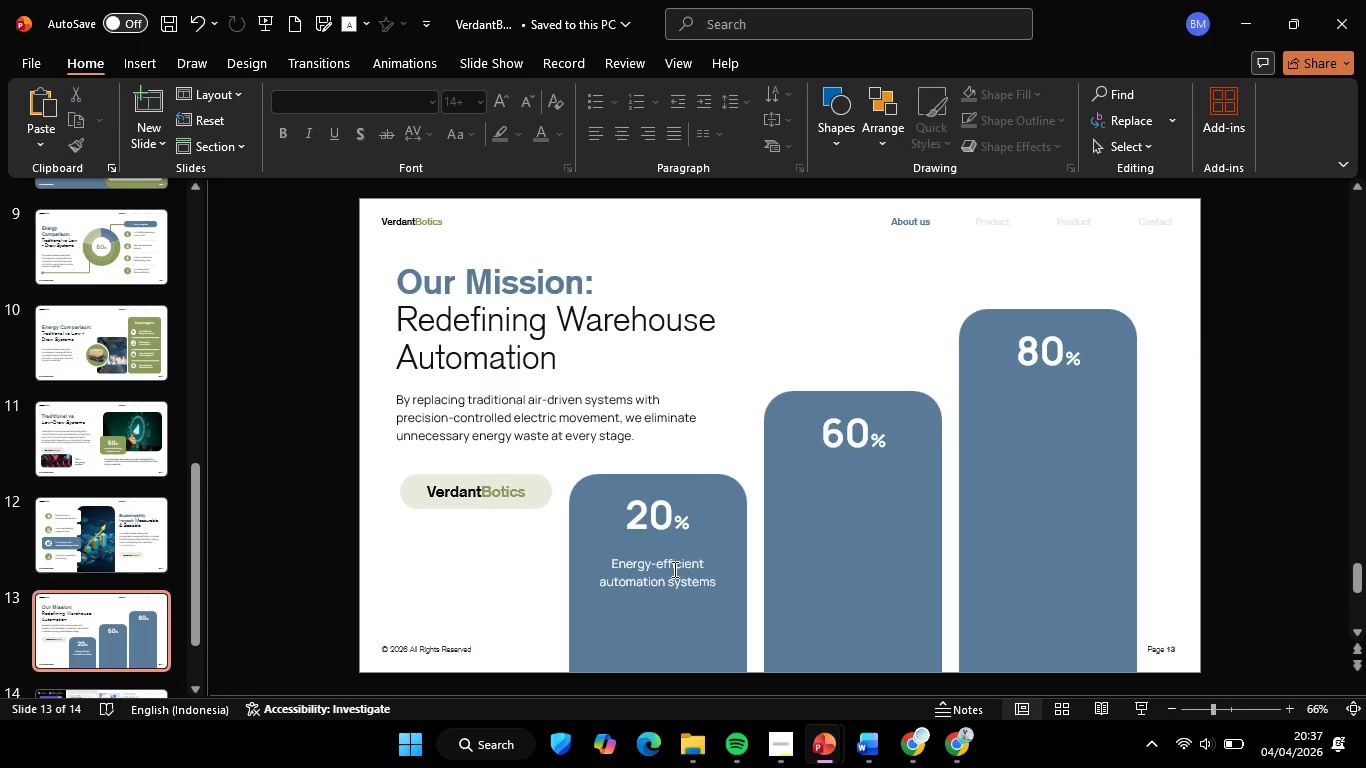 
left_click([673, 571])
 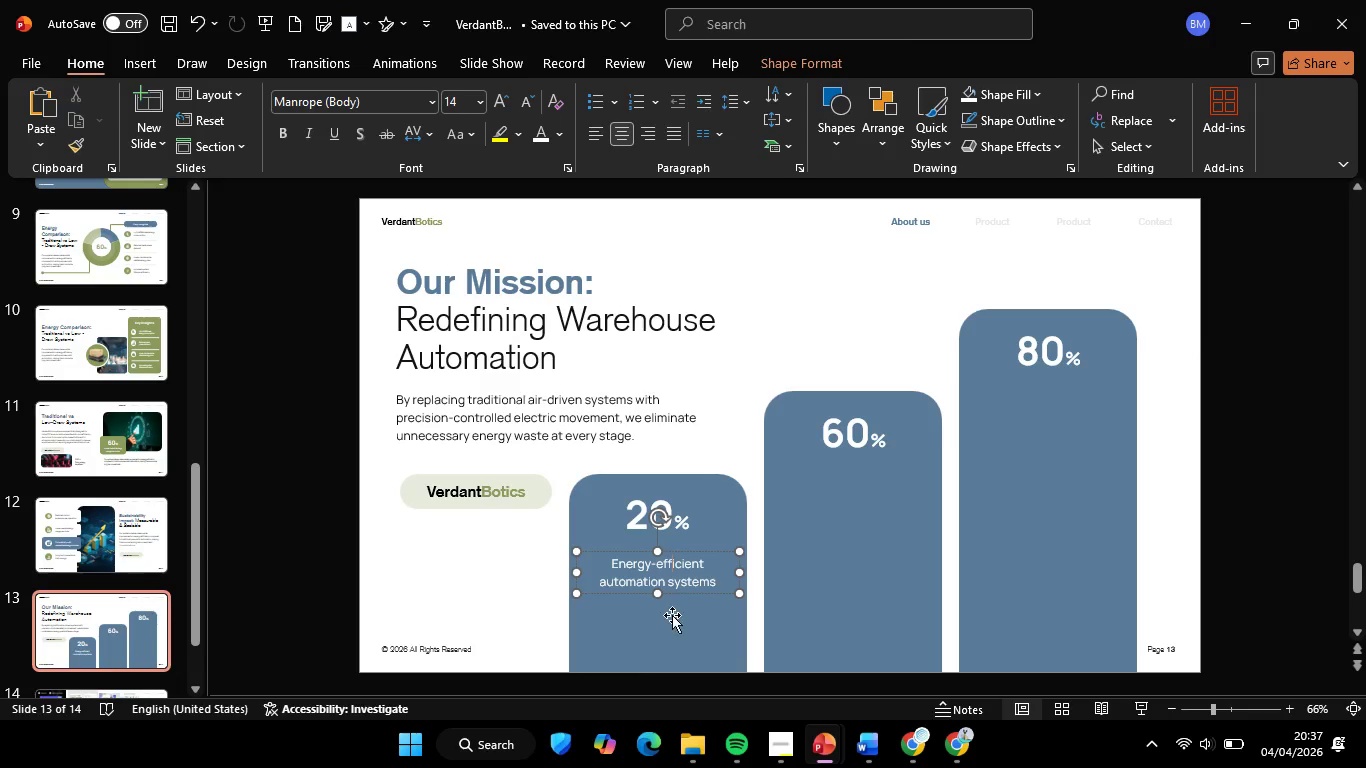 
hold_key(key=ShiftLeft, duration=0.41)
left_click([669, 616])
 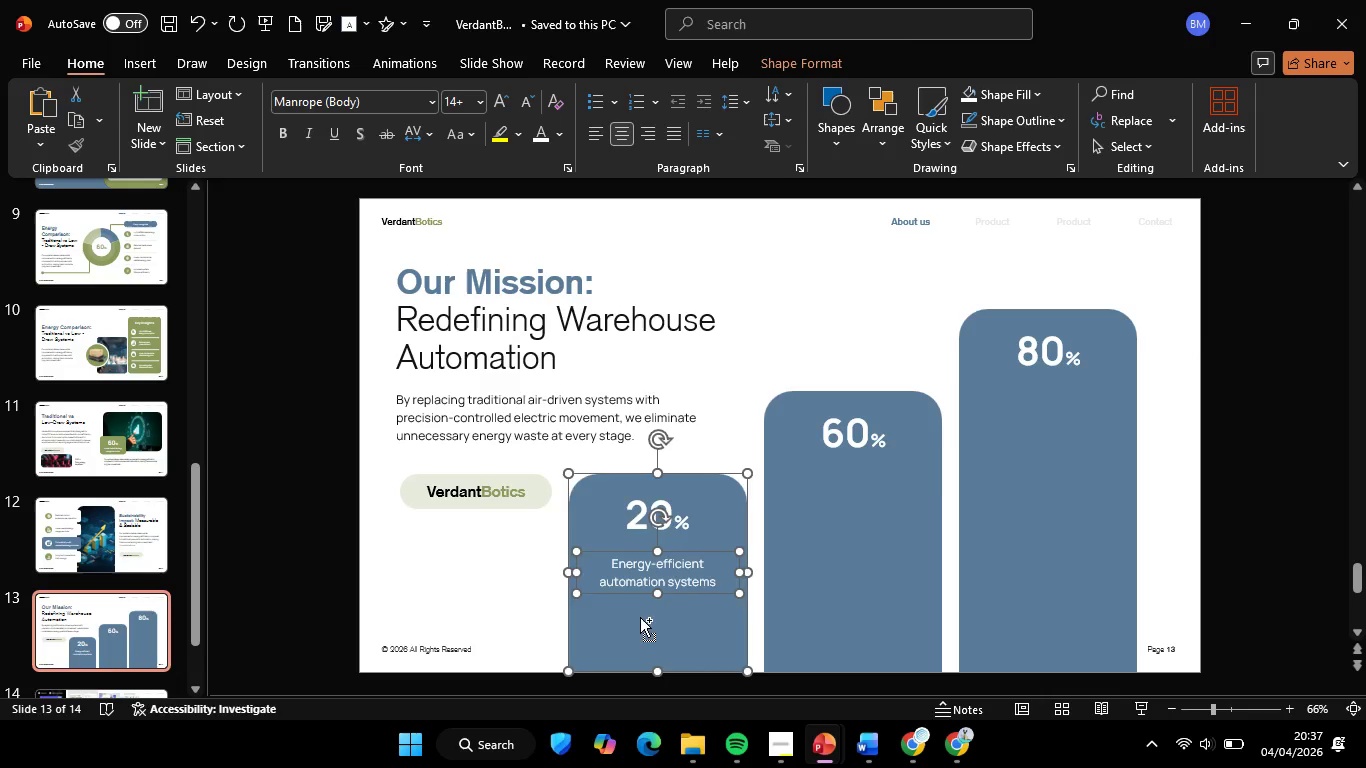 
hold_key(key=ControlLeft, duration=1.91)
hold_key(key=ShiftLeft, duration=2.12)
left_click_drag(start_coordinate=[639, 616], to_coordinate=[839, 611])
 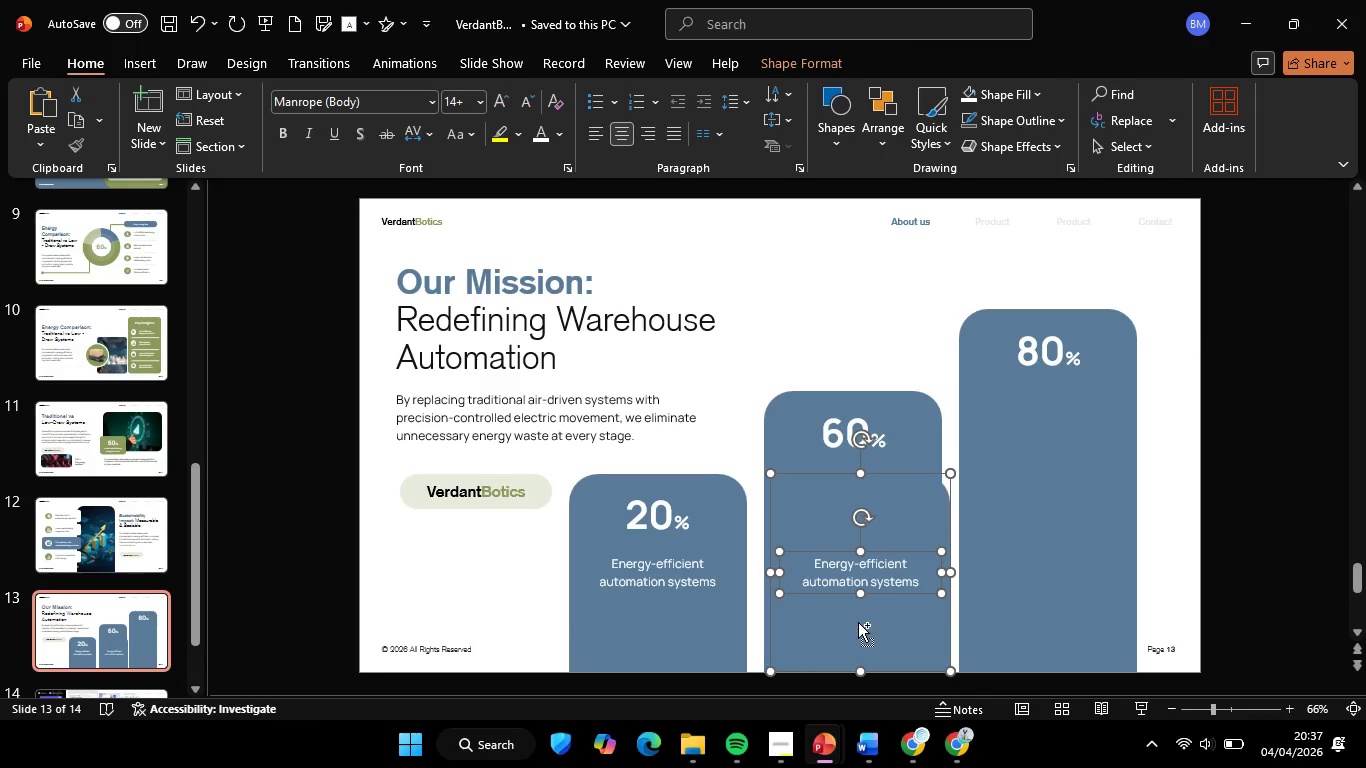 
key(Control+Z)
 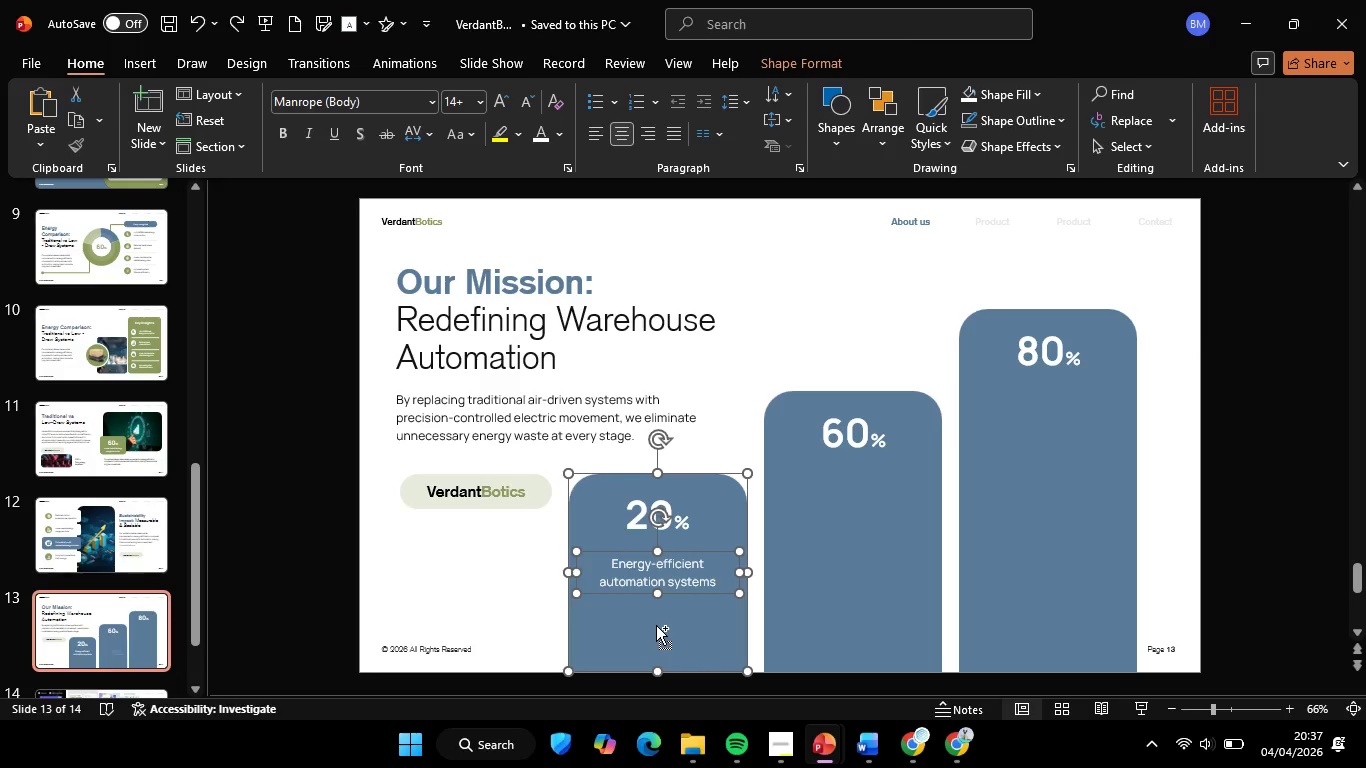 
hold_key(key=ControlLeft, duration=1.92)
hold_key(key=ShiftLeft, duration=6.53)
left_click_drag(start_coordinate=[656, 625], to_coordinate=[853, 623])
 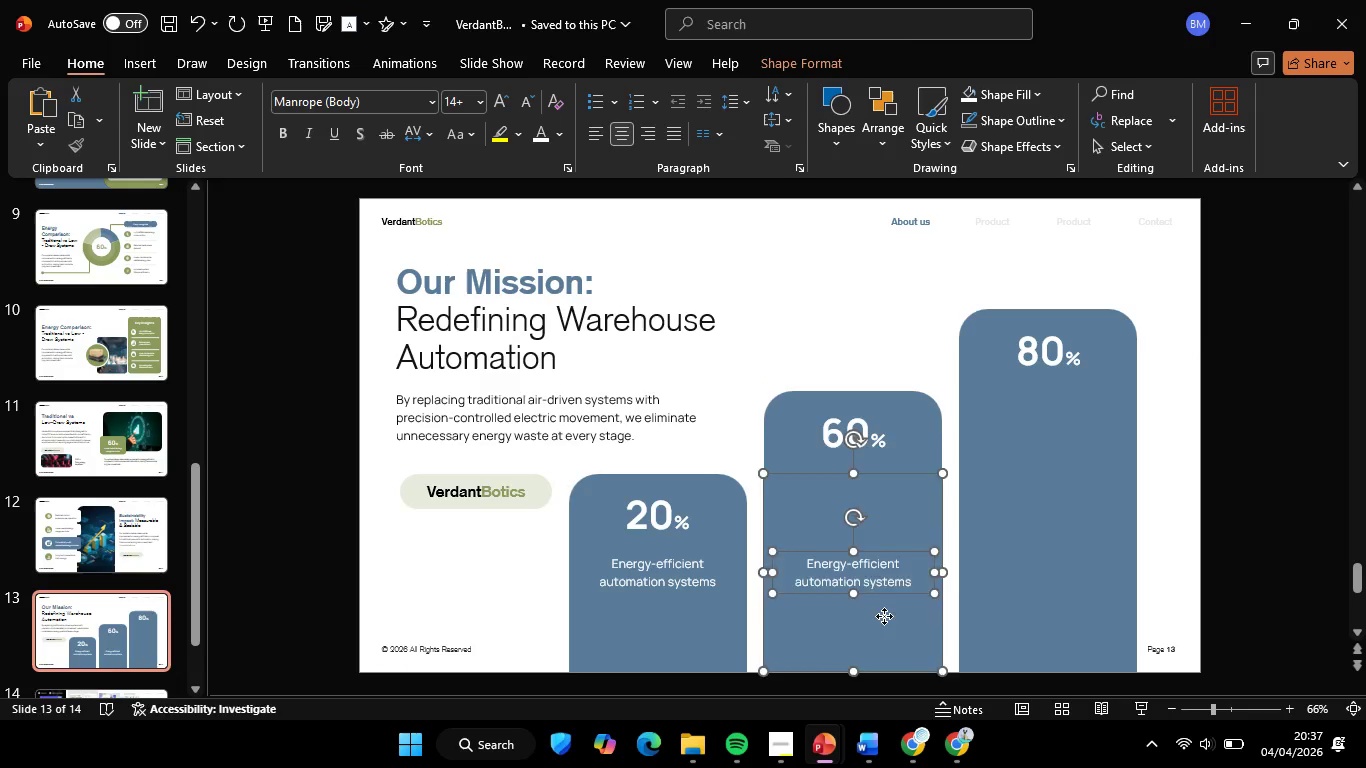 
left_click_drag(start_coordinate=[884, 623], to_coordinate=[894, 541])
 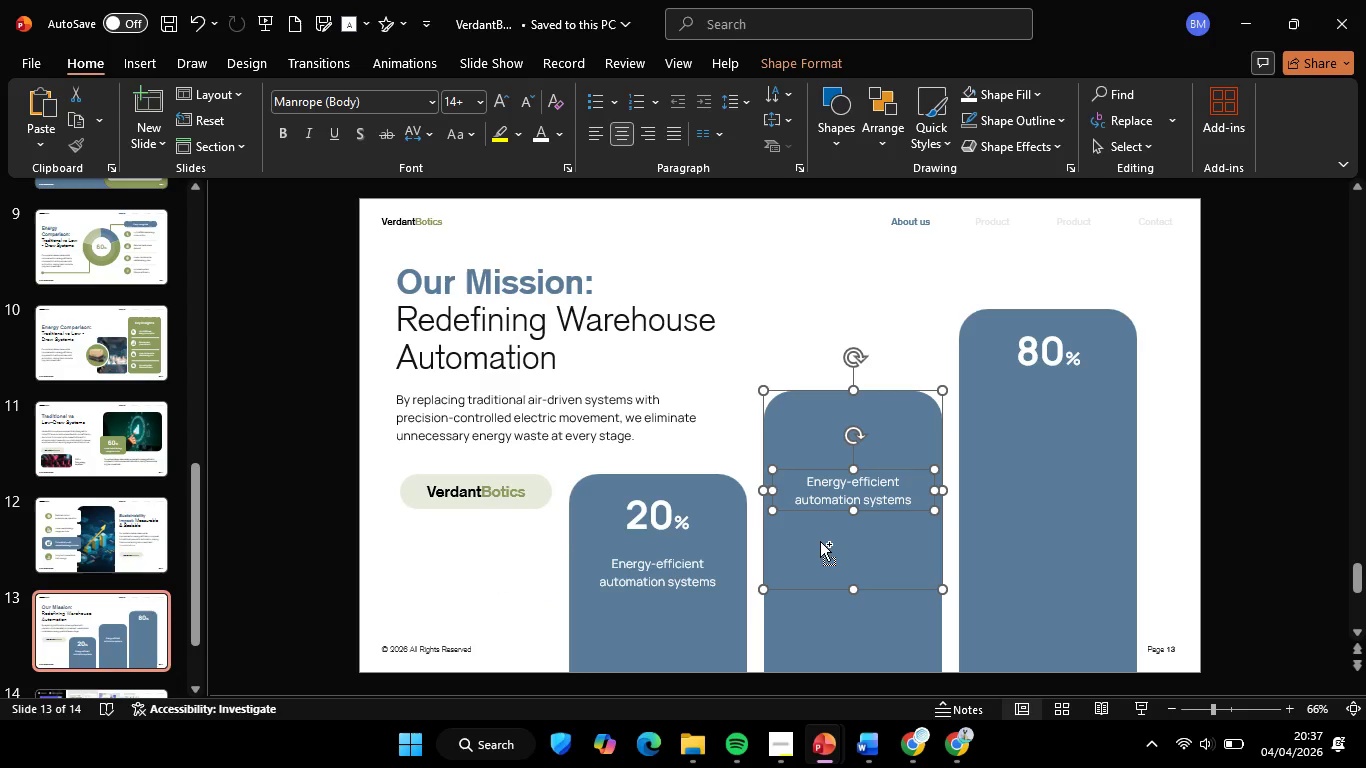 
hold_key(key=ControlLeft, duration=3.12)
hold_key(key=ShiftLeft, duration=8.62)
left_click_drag(start_coordinate=[820, 541], to_coordinate=[1012, 561])
 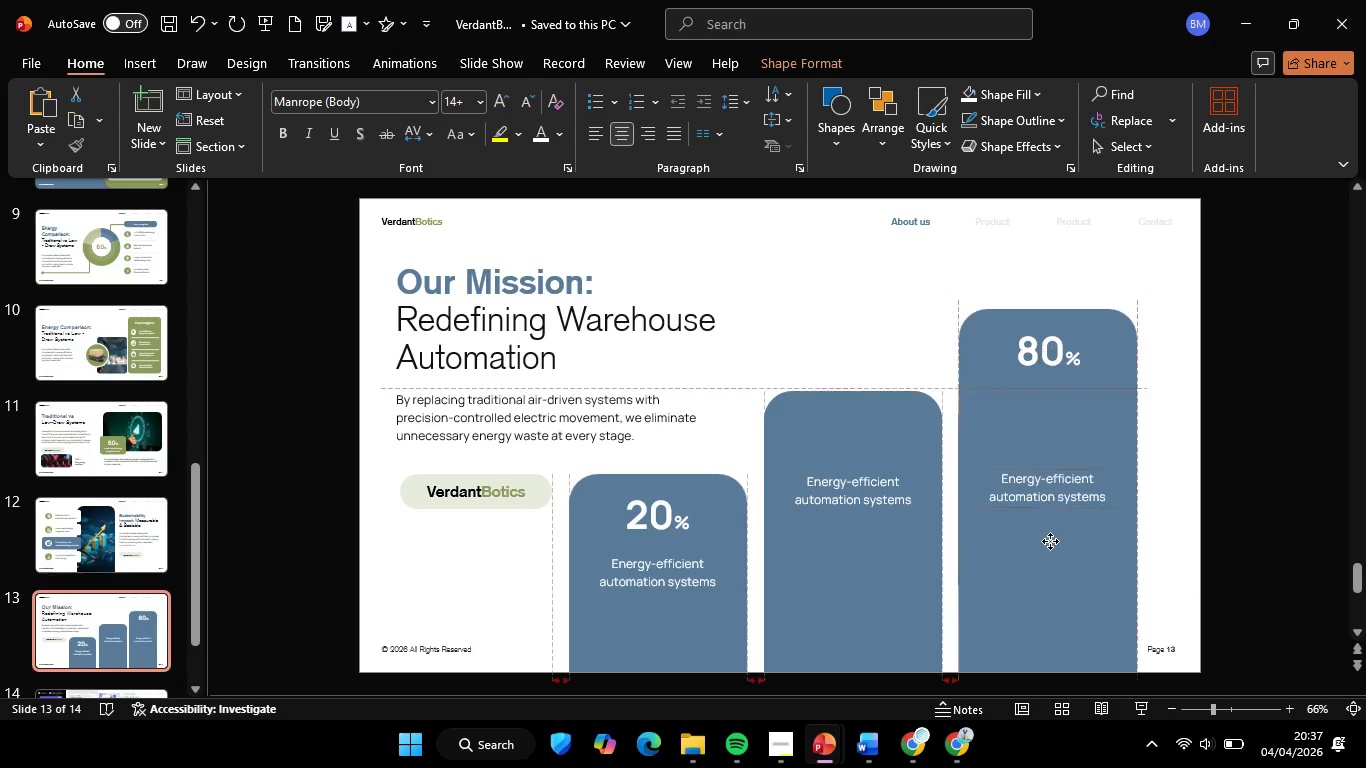 
left_click_drag(start_coordinate=[1050, 553], to_coordinate=[1042, 472])
 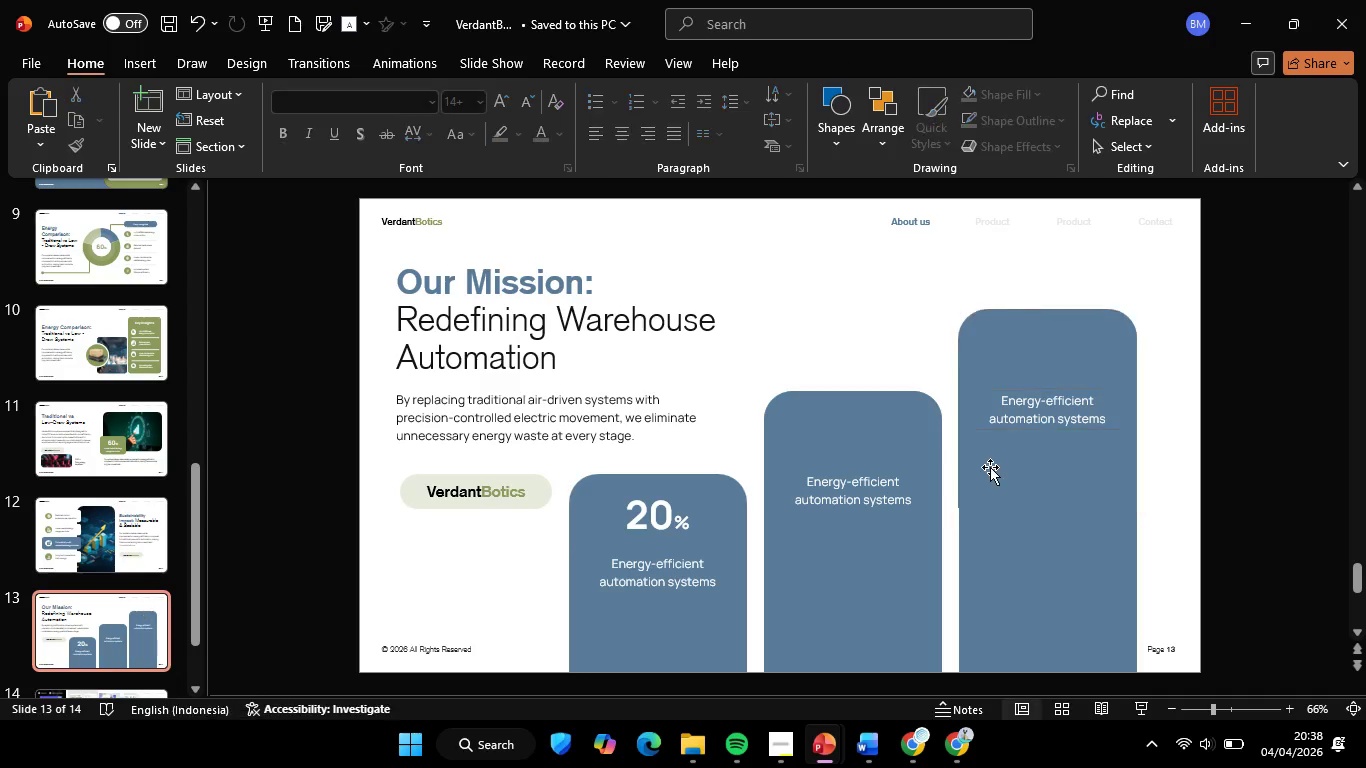 
double_click([990, 467])
 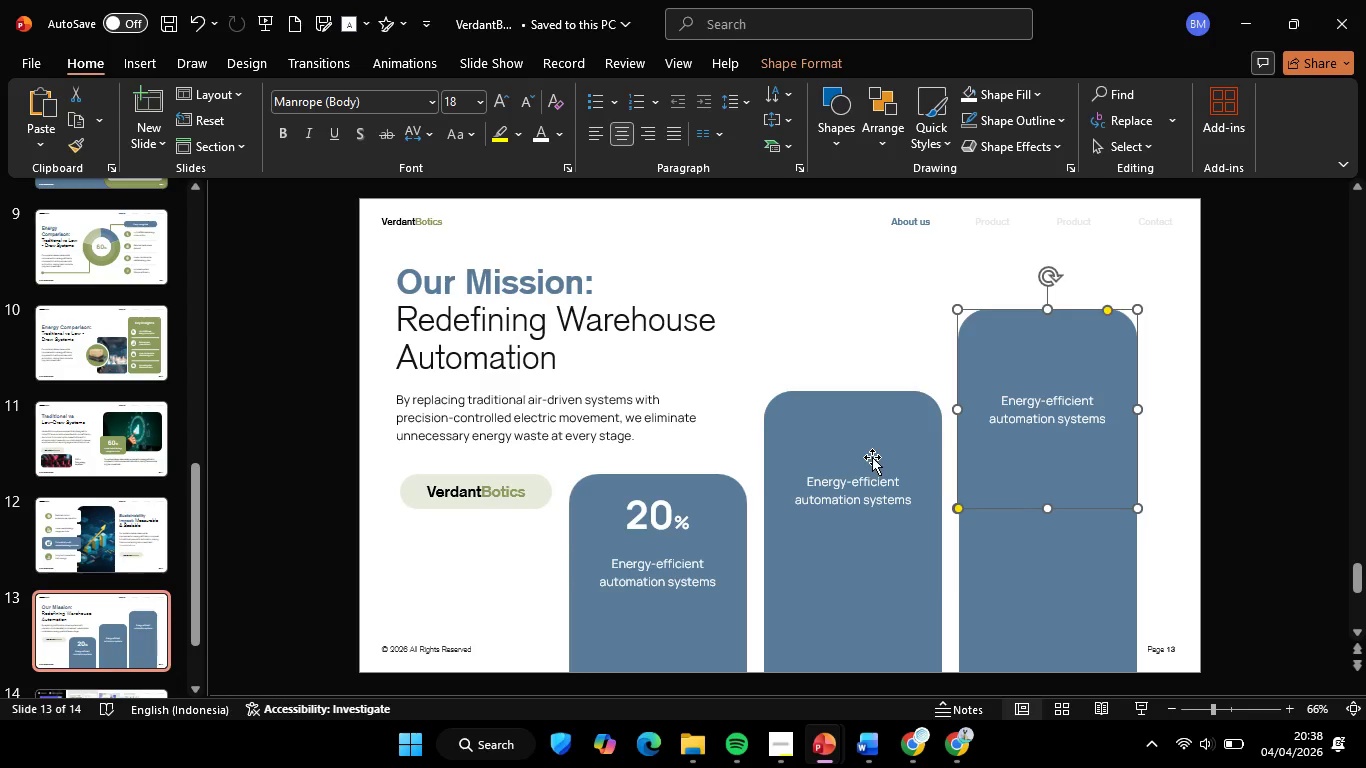 
hold_key(key=ShiftLeft, duration=0.41)
left_click([871, 457])
 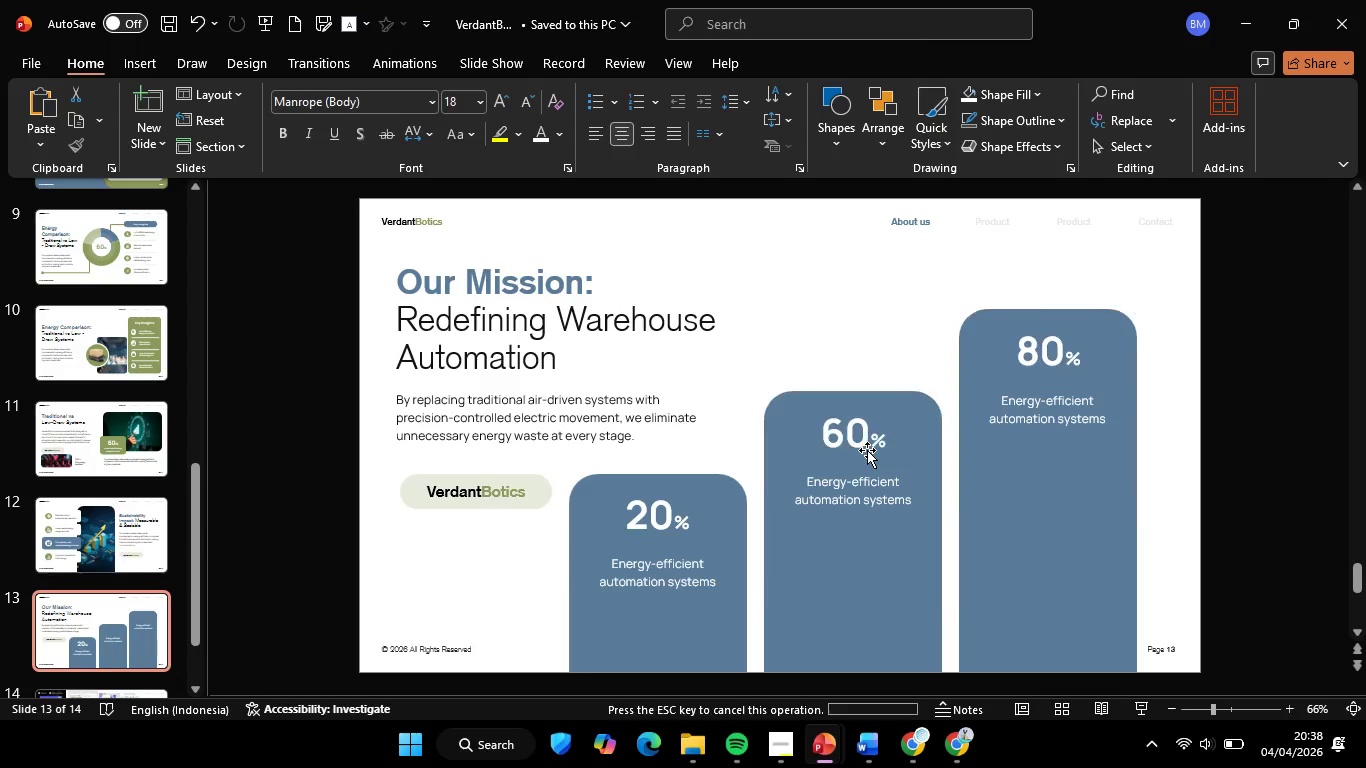 
key(Backspace)
 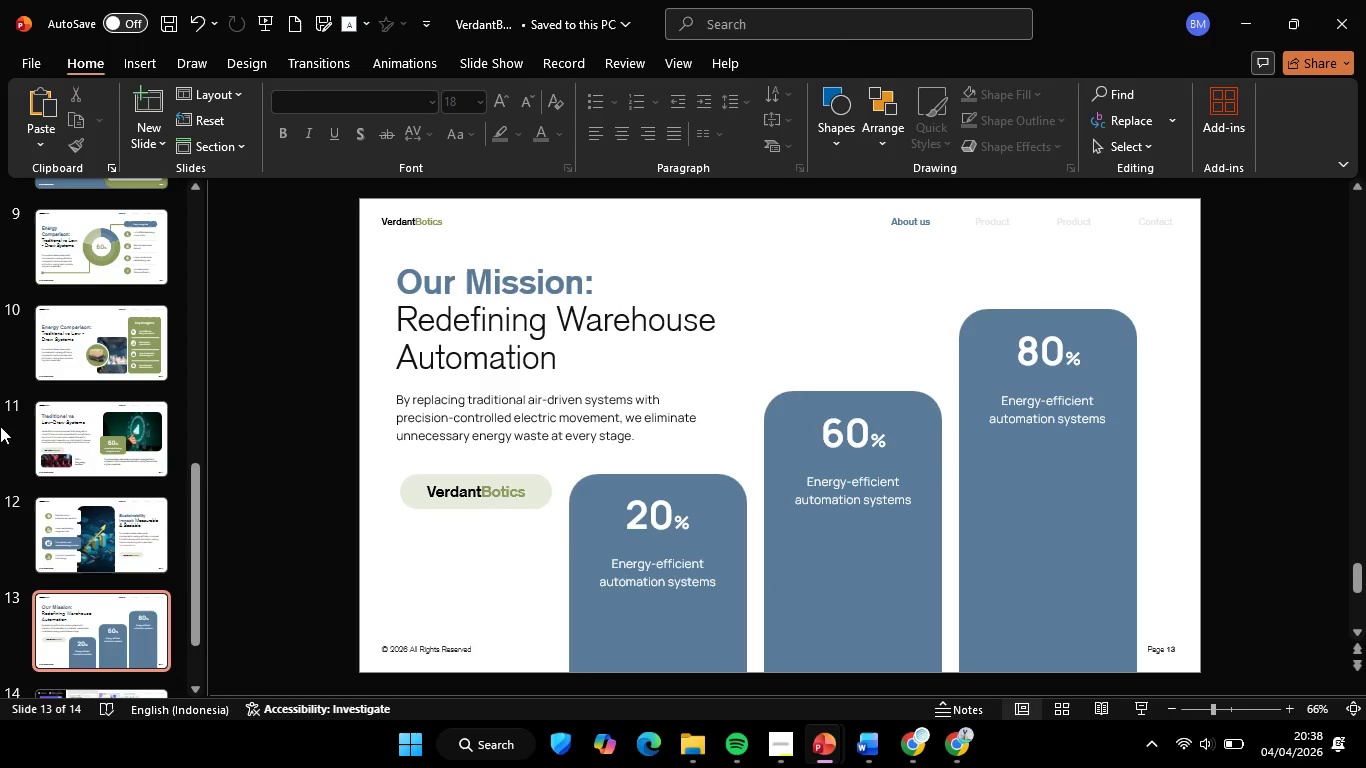 
scroll: coordinate [127, 325], scroll_direction: up, amount: 13.0
 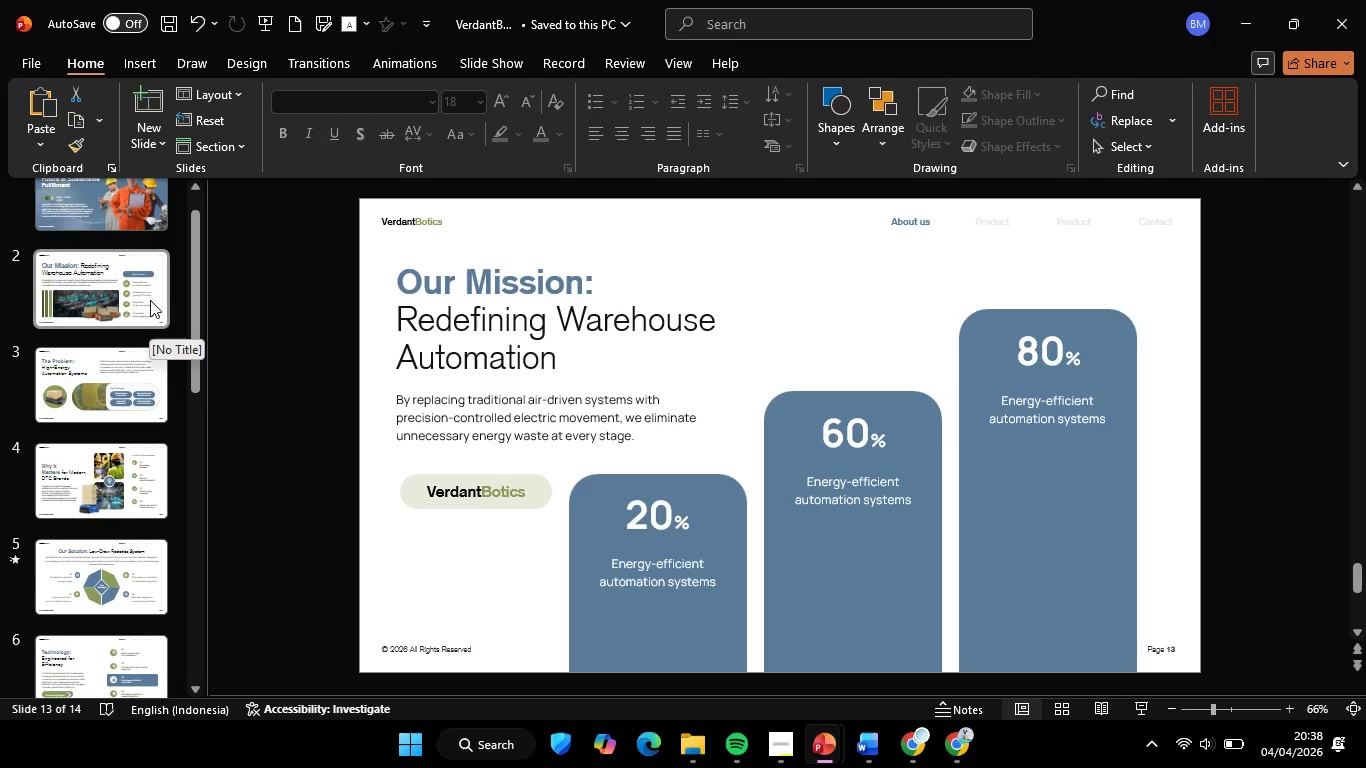 
left_click([145, 293])
 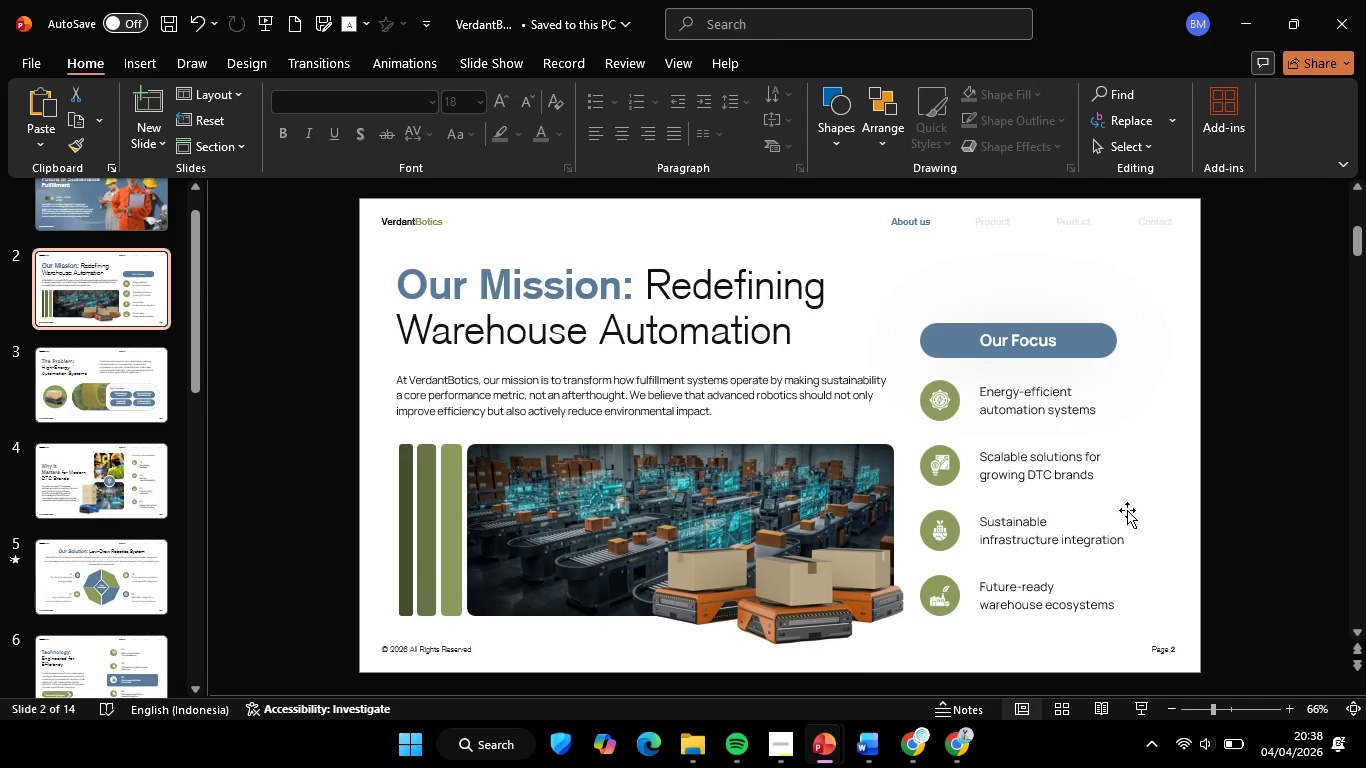 
left_click([1067, 471])
 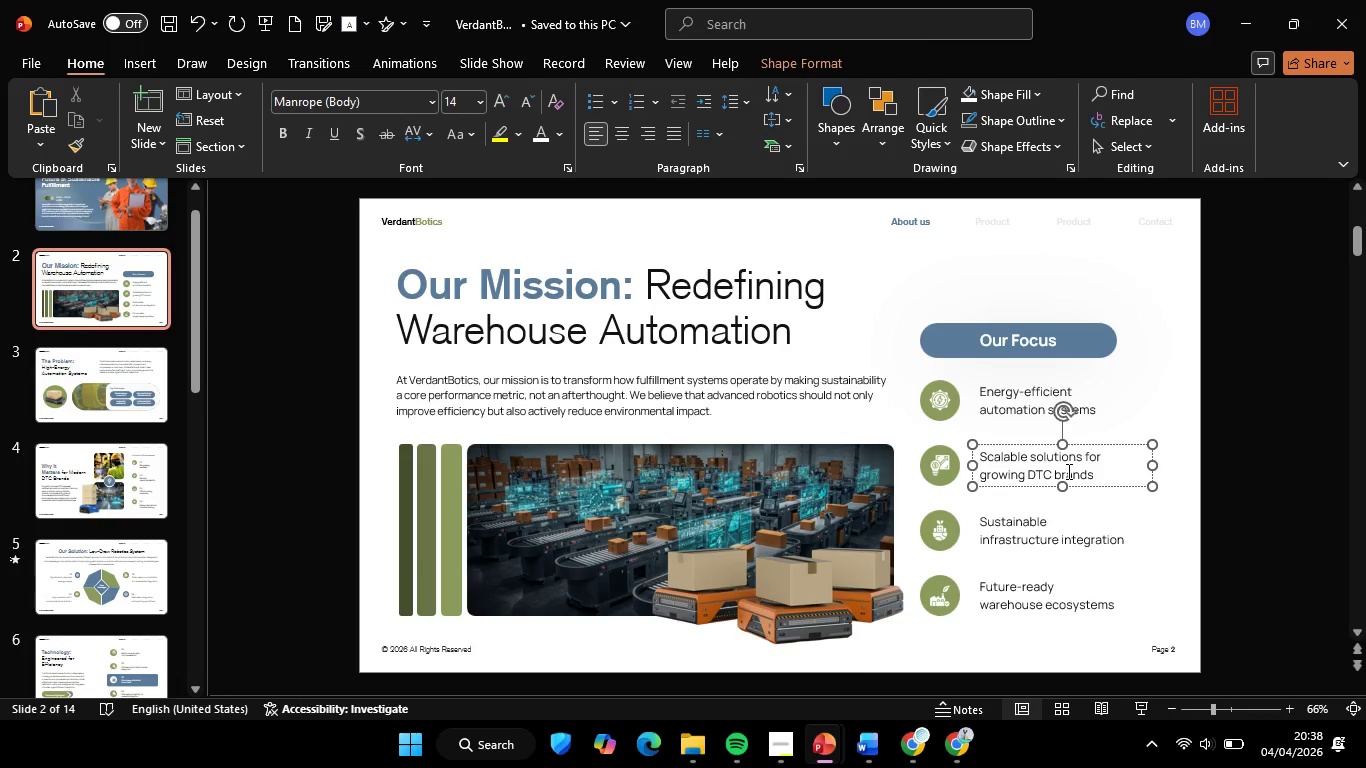 
key(Control+A)
 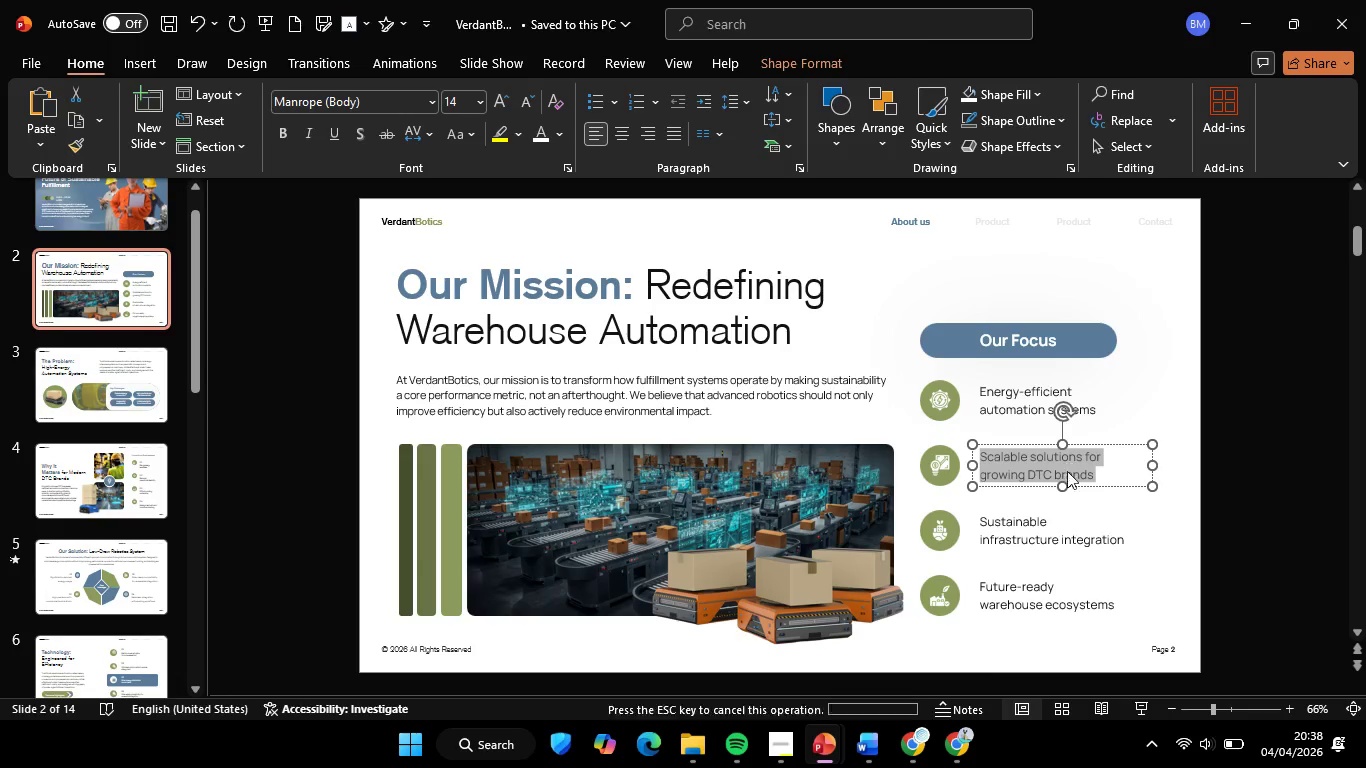 
key(Control+C)
 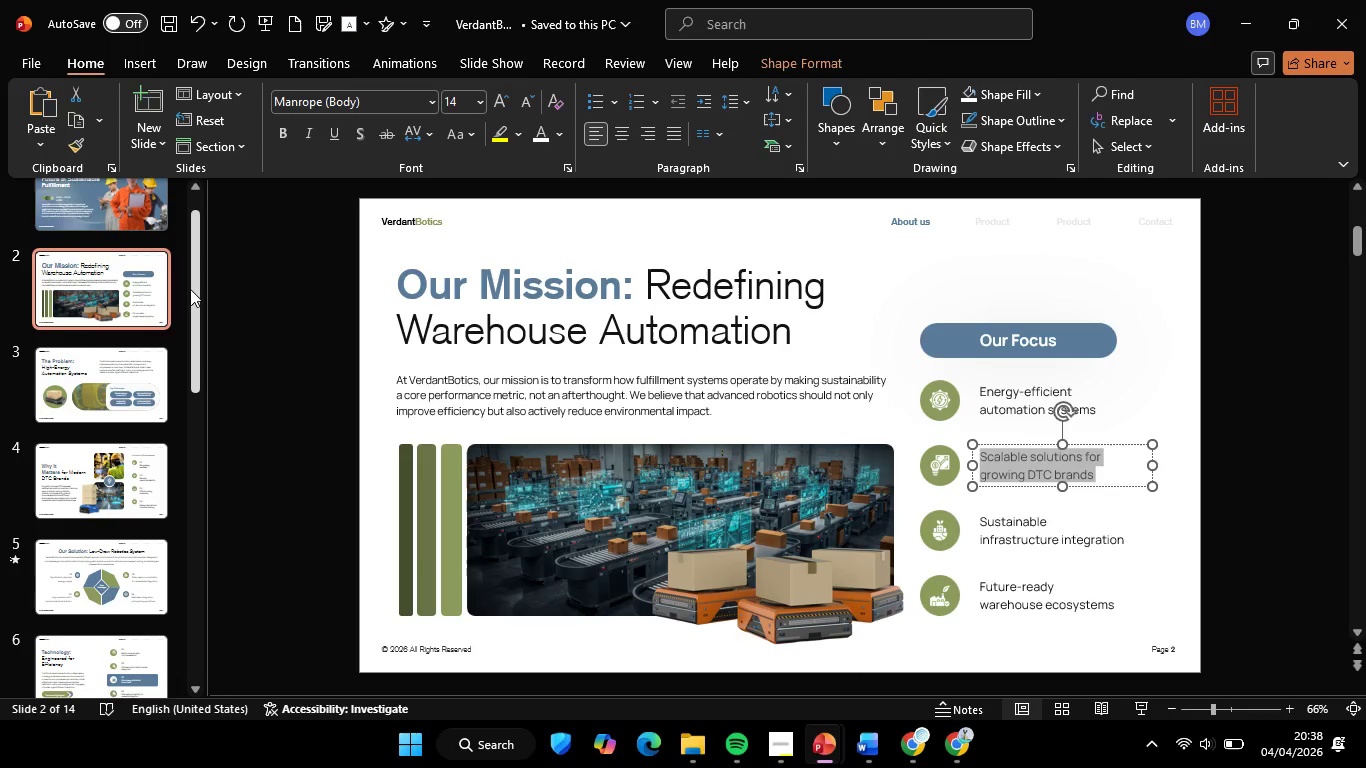 
left_click_drag(start_coordinate=[190, 289], to_coordinate=[164, 626])
 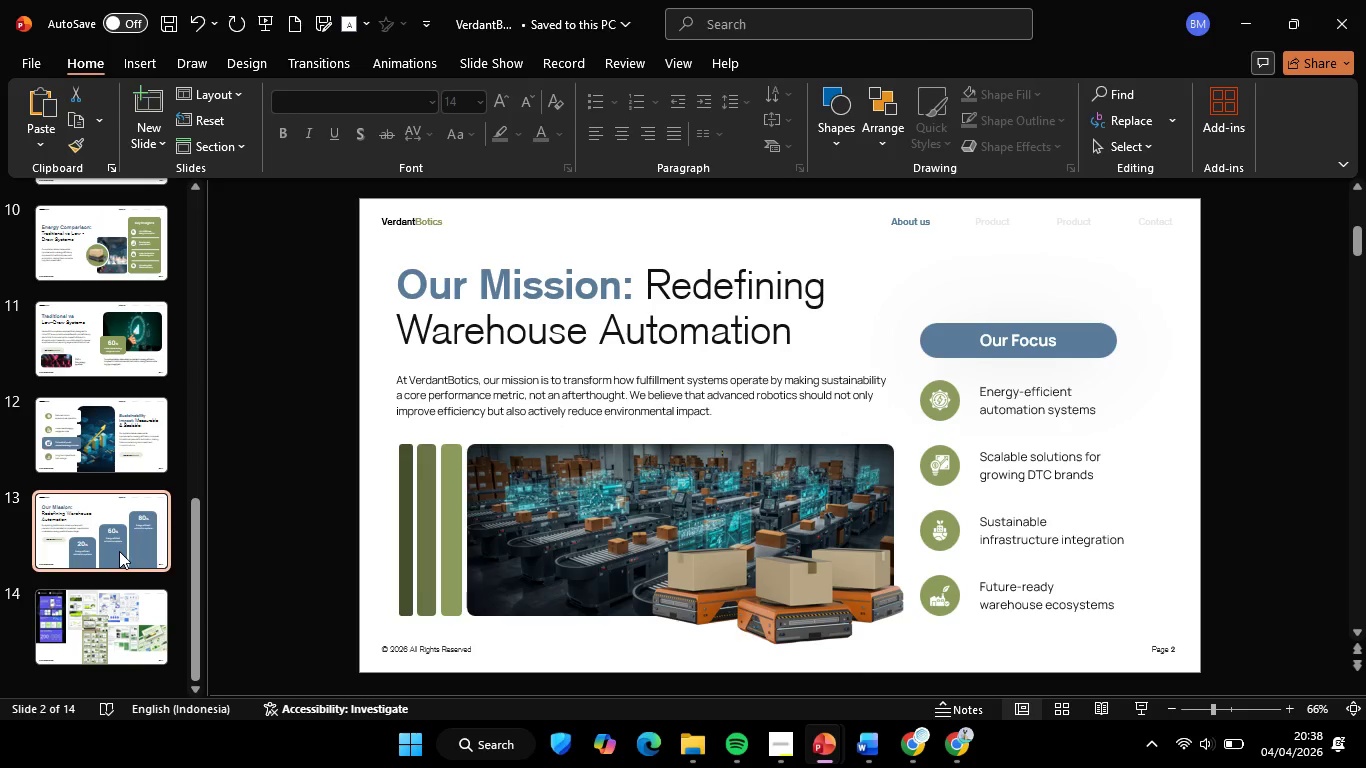 
left_click([119, 551])
 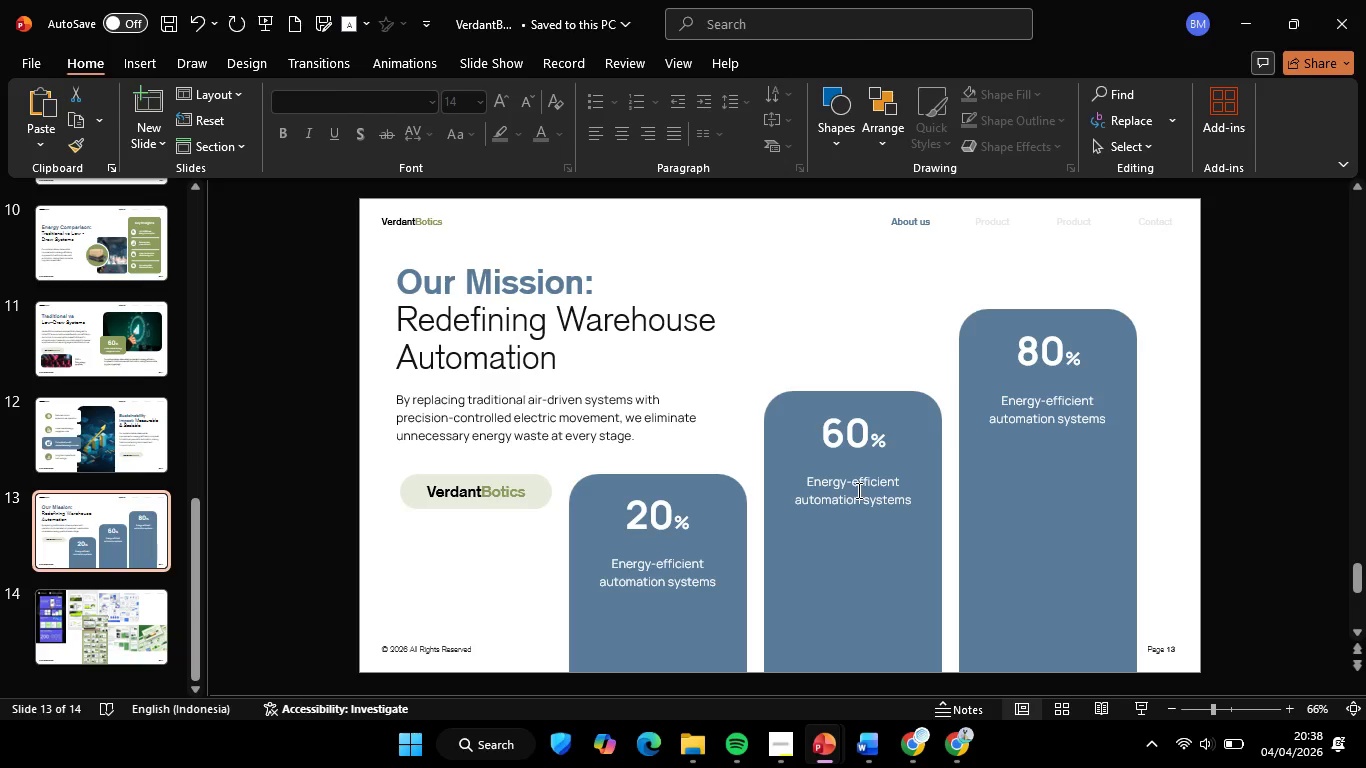 
left_click([857, 490])
 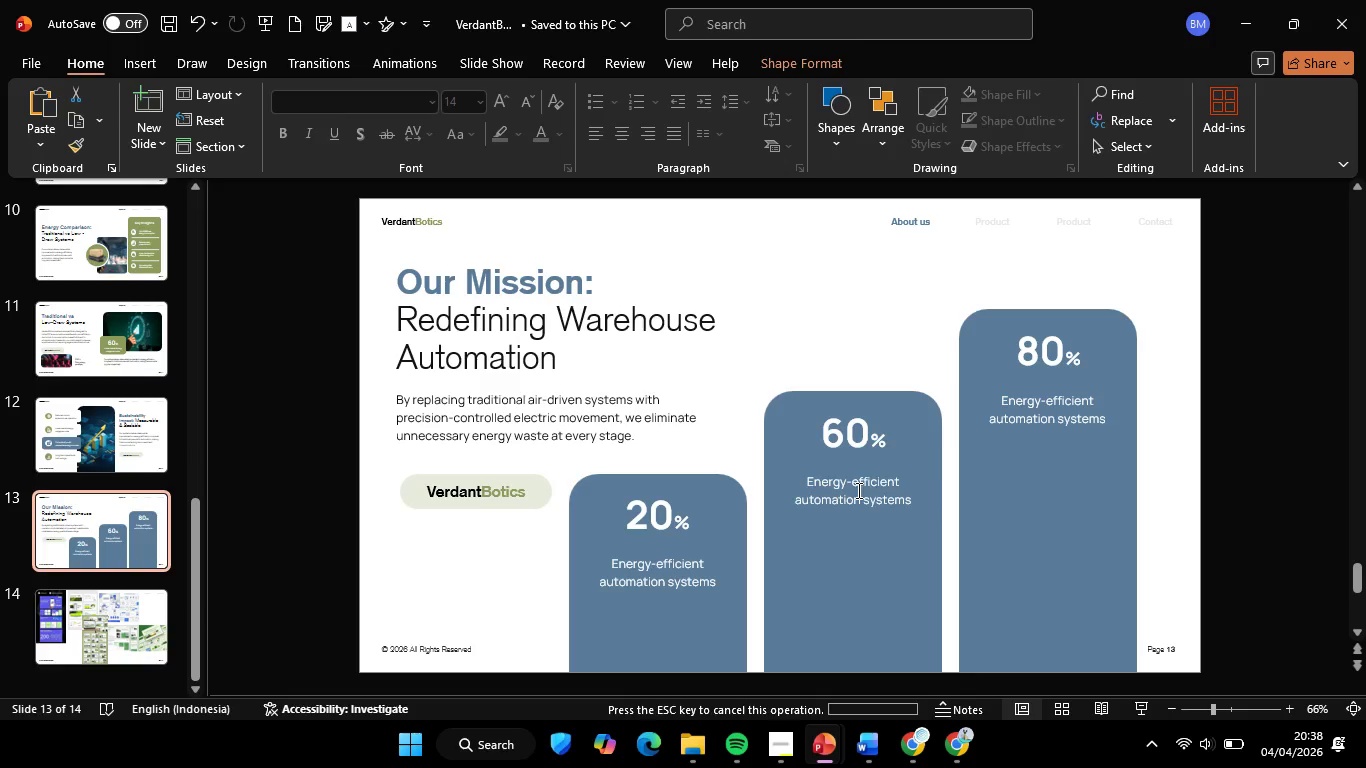 
key(Control+A)
 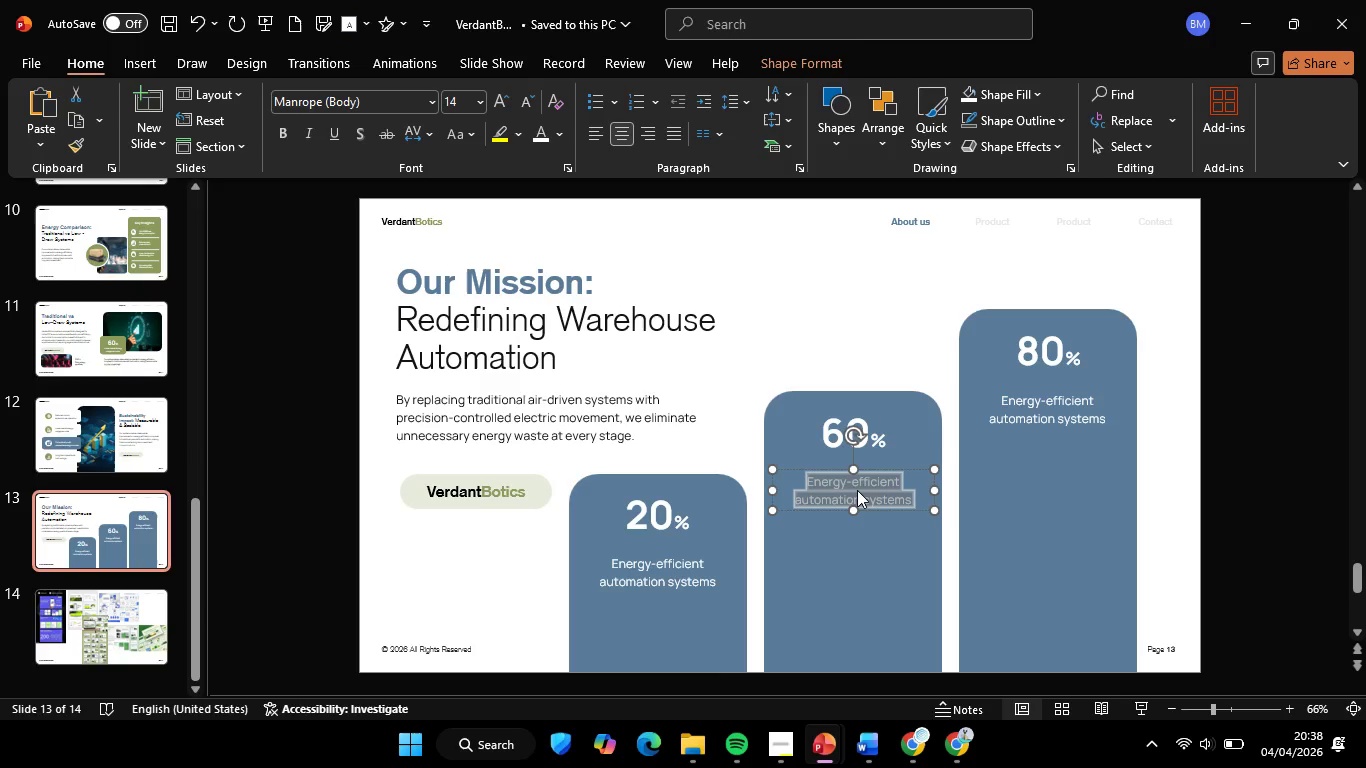 
right_click([857, 490])
 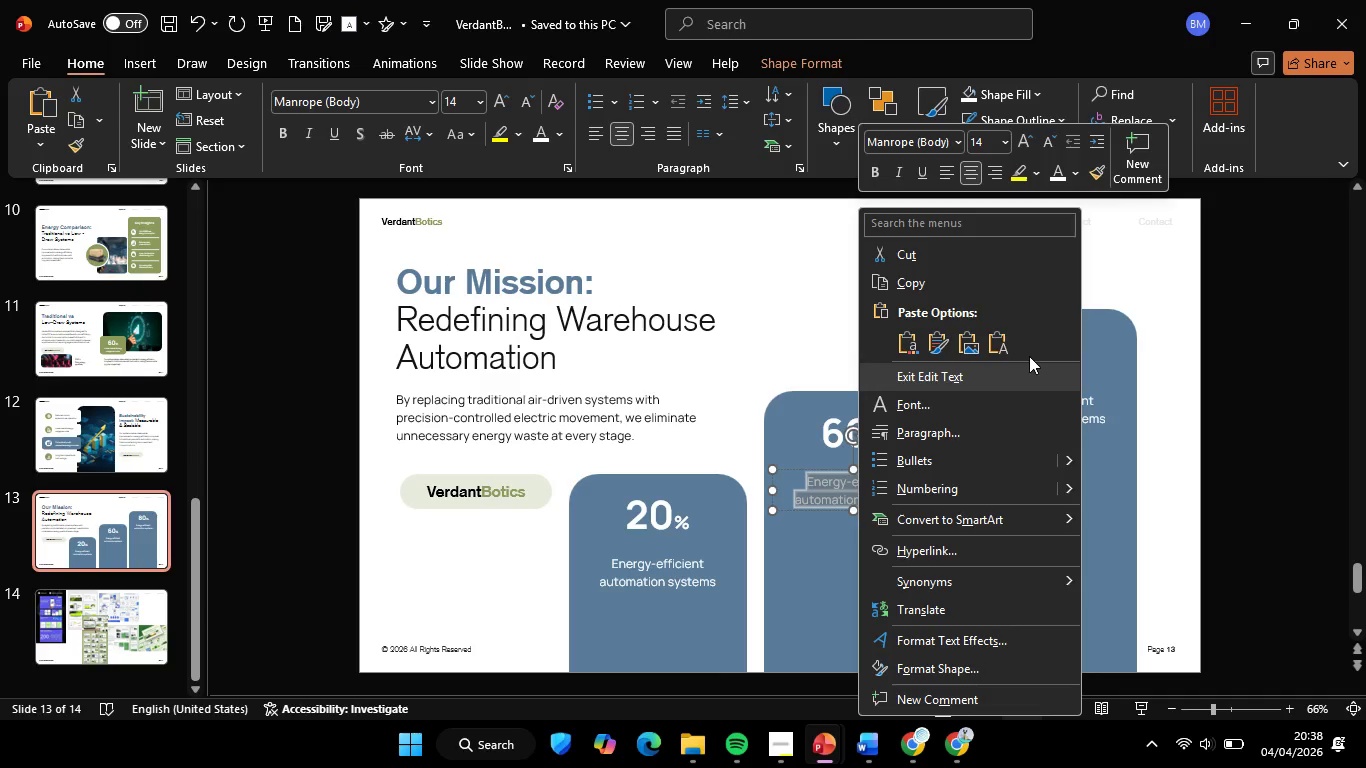 
left_click([1008, 343])
 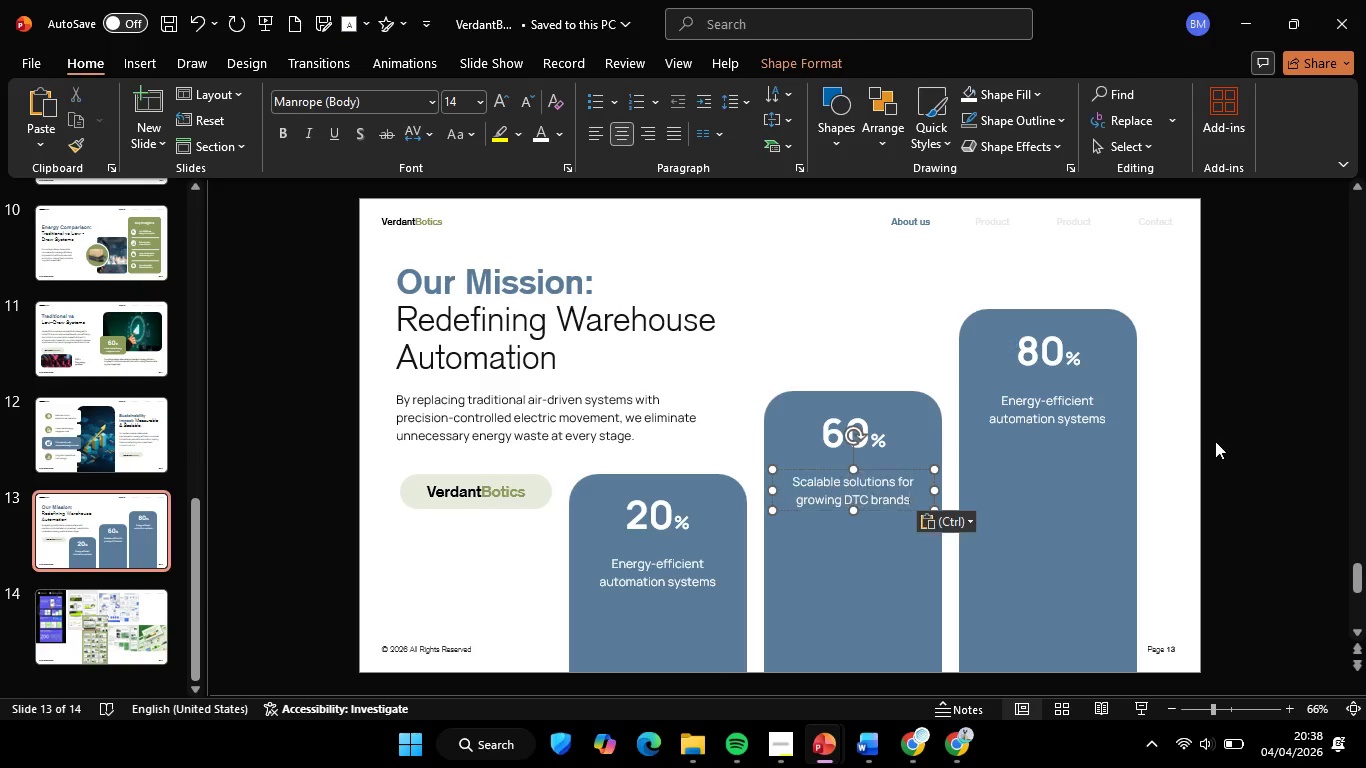 
left_click([1215, 441])
 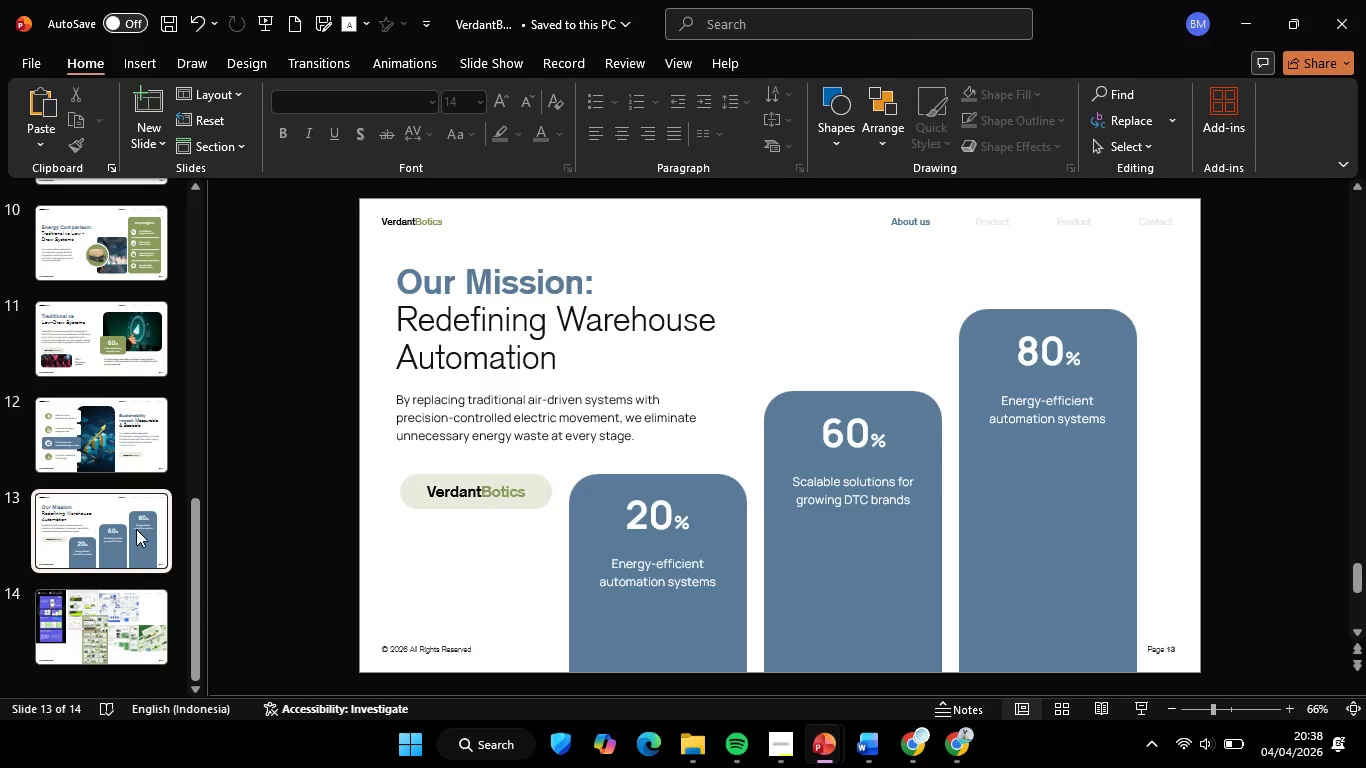 
scroll: coordinate [155, 538], scroll_direction: up, amount: 11.0
 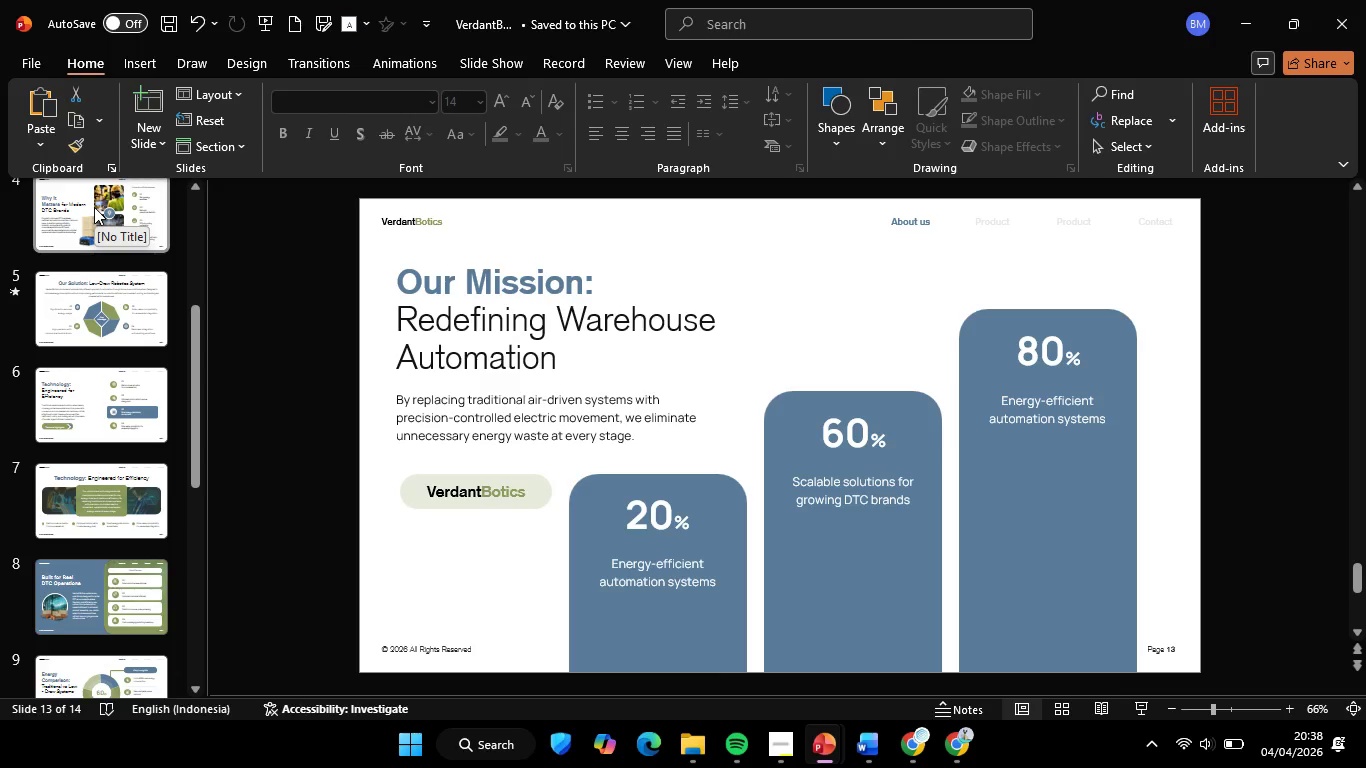 
left_click([113, 270])
 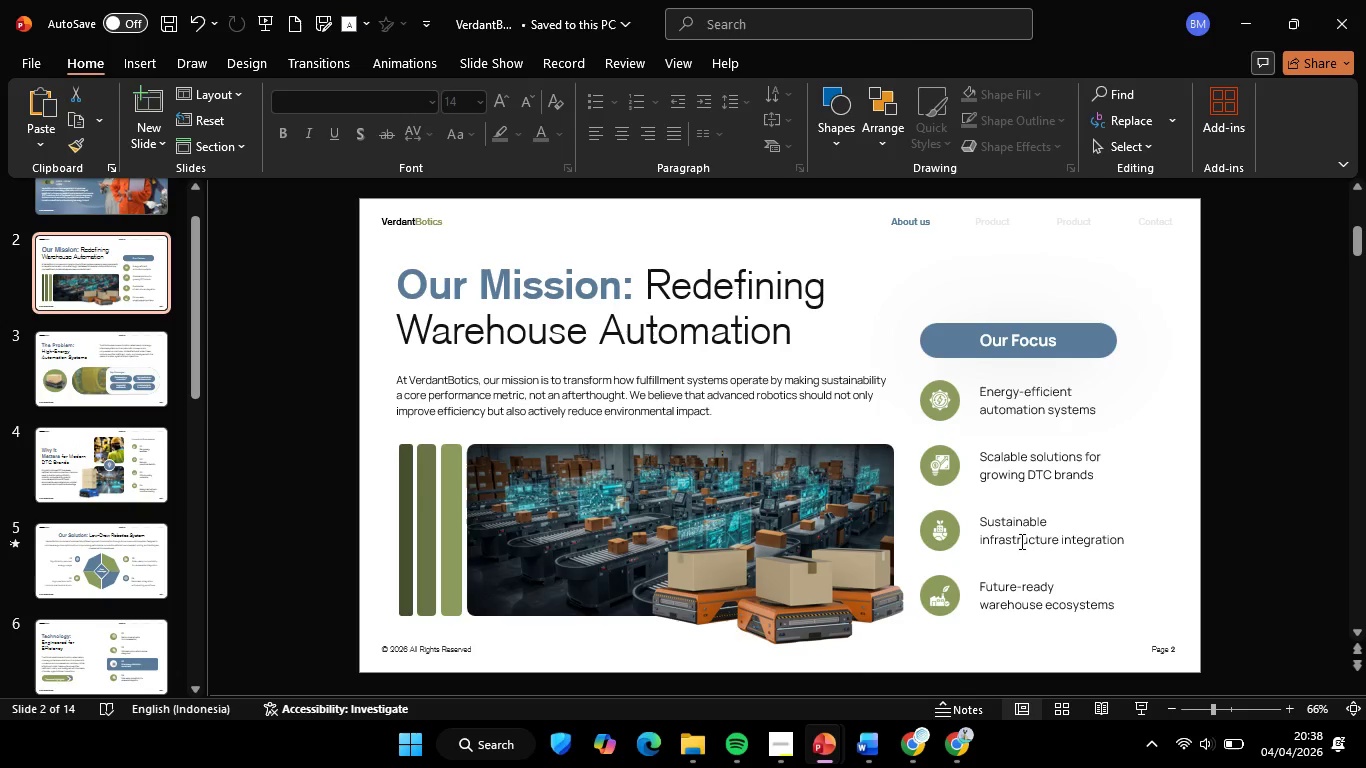 
scroll: coordinate [115, 277], scroll_direction: up, amount: 6.0
 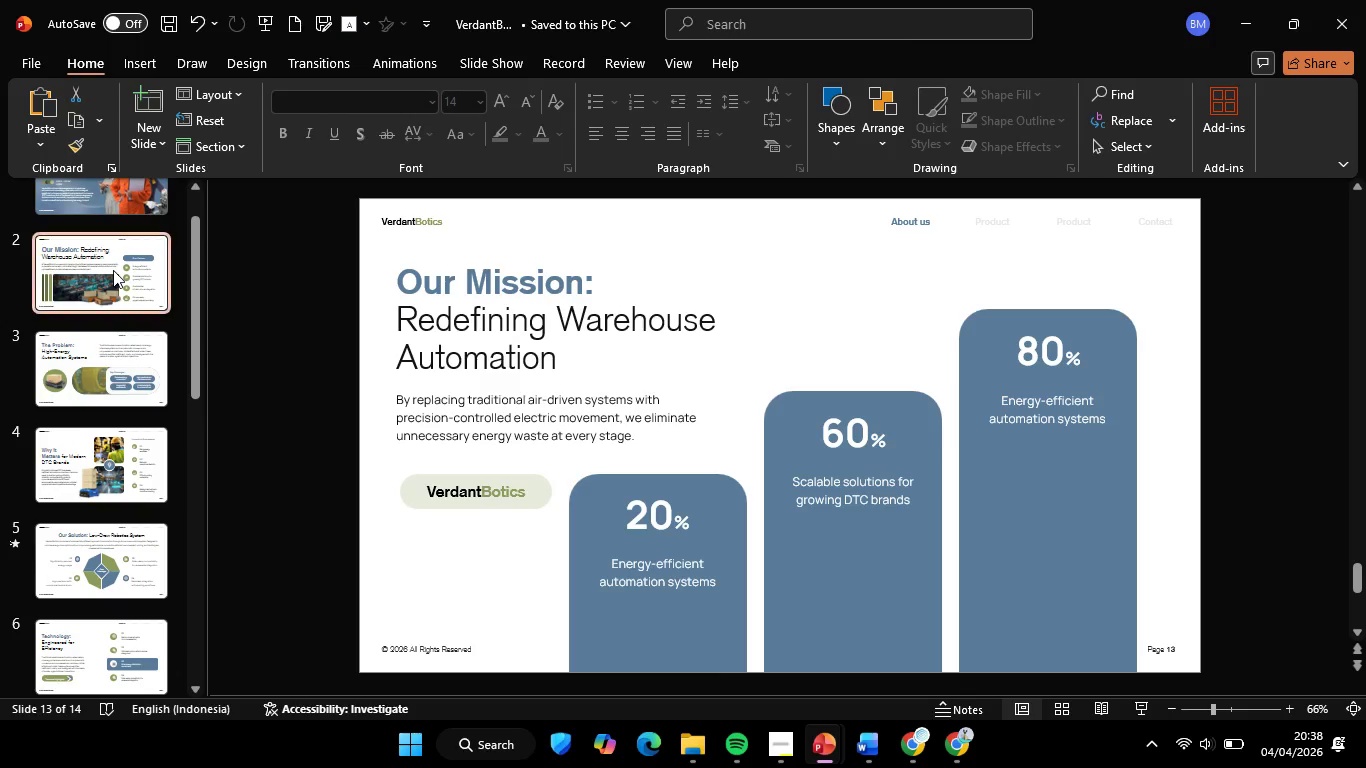 
left_click([1011, 518])
 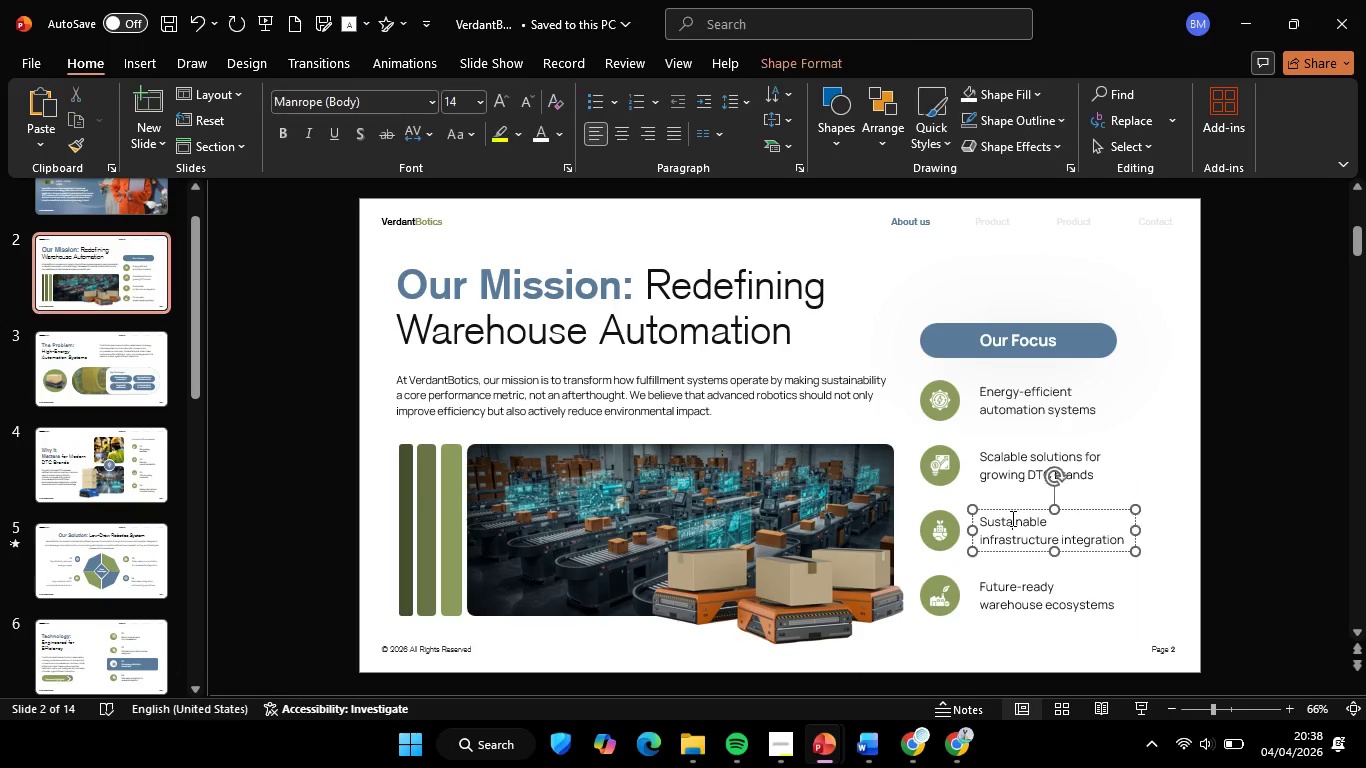 
key(Control+A)
 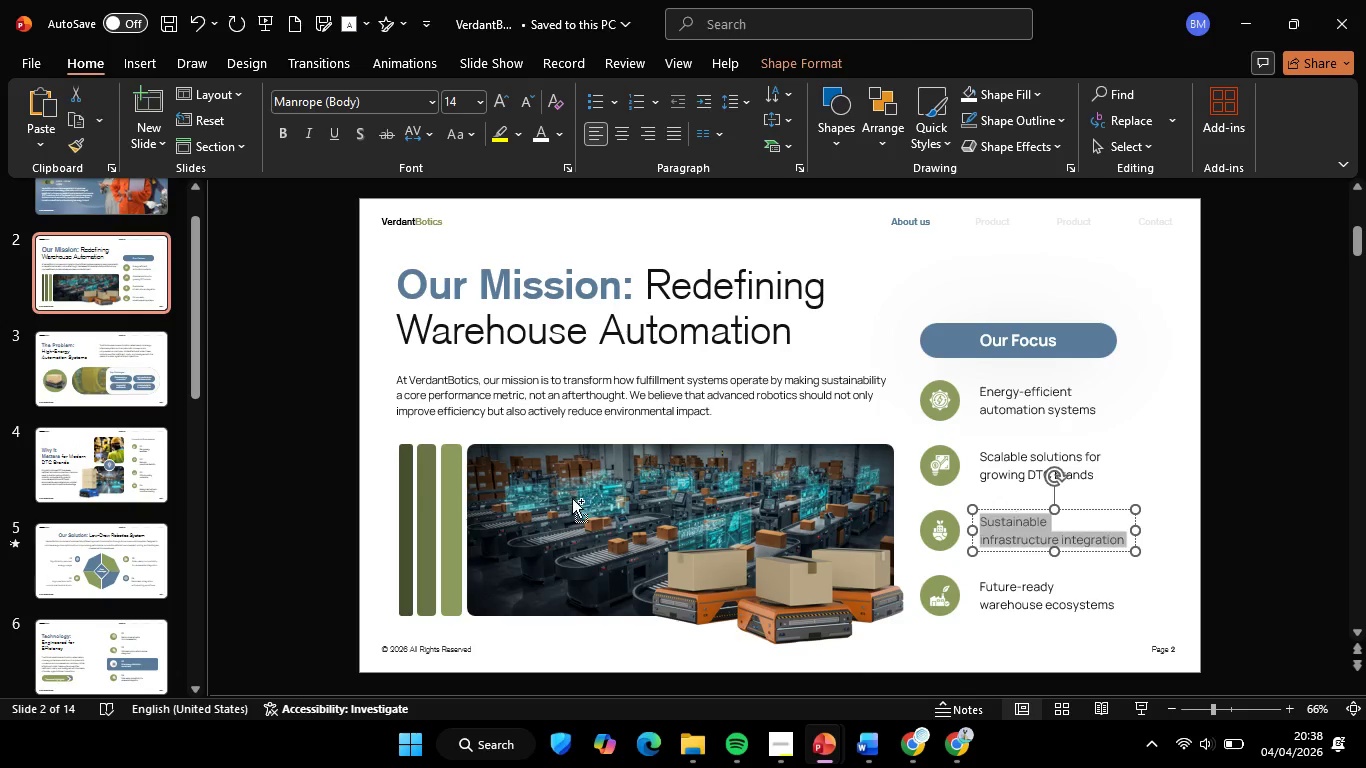 
key(Control+C)
 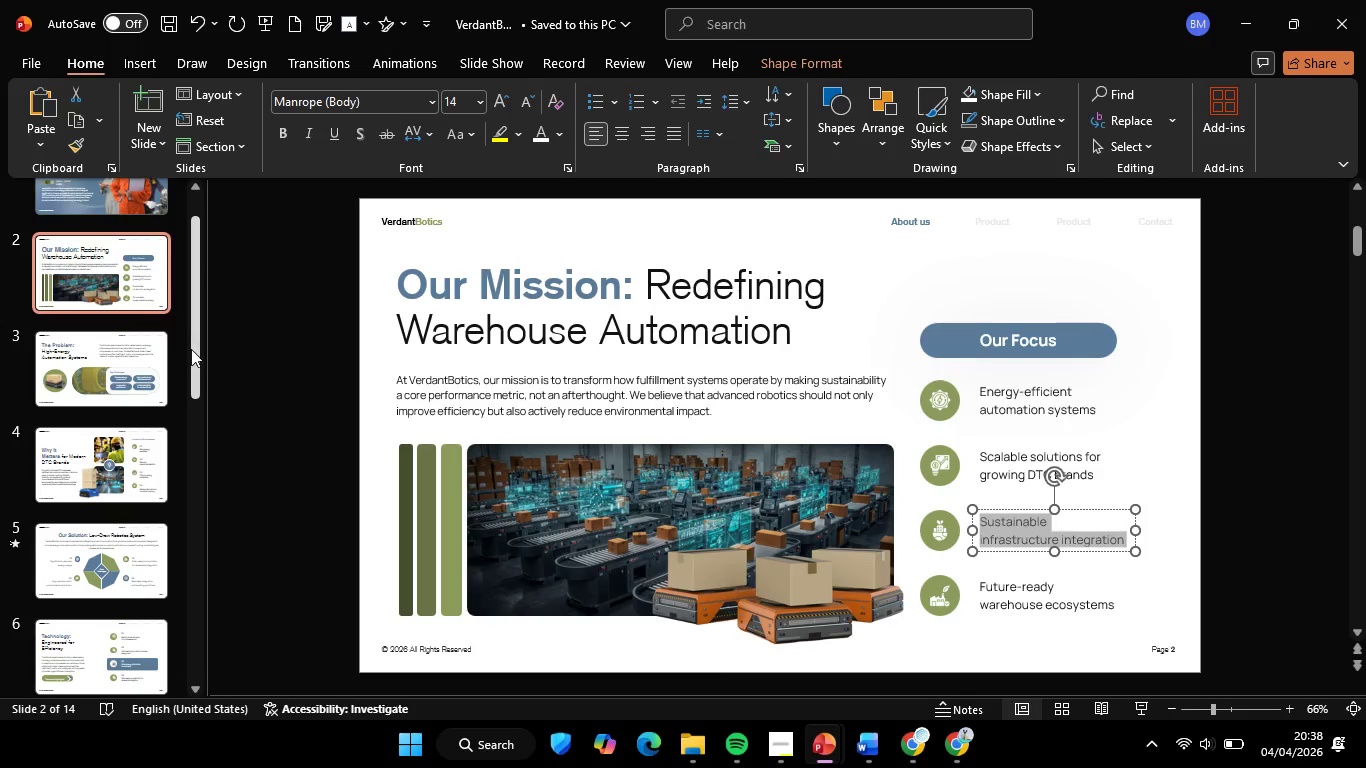 
left_click_drag(start_coordinate=[191, 349], to_coordinate=[209, 629])
 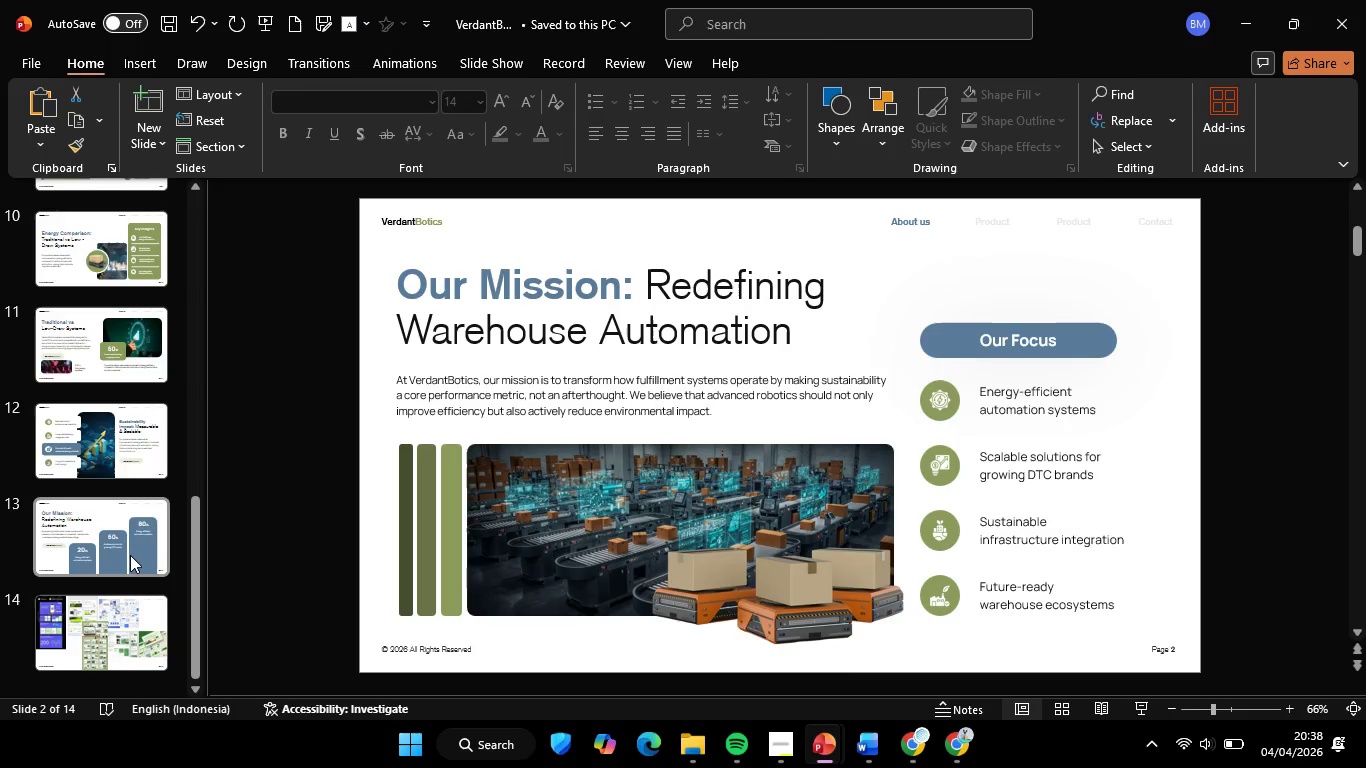 
left_click([130, 555])
 